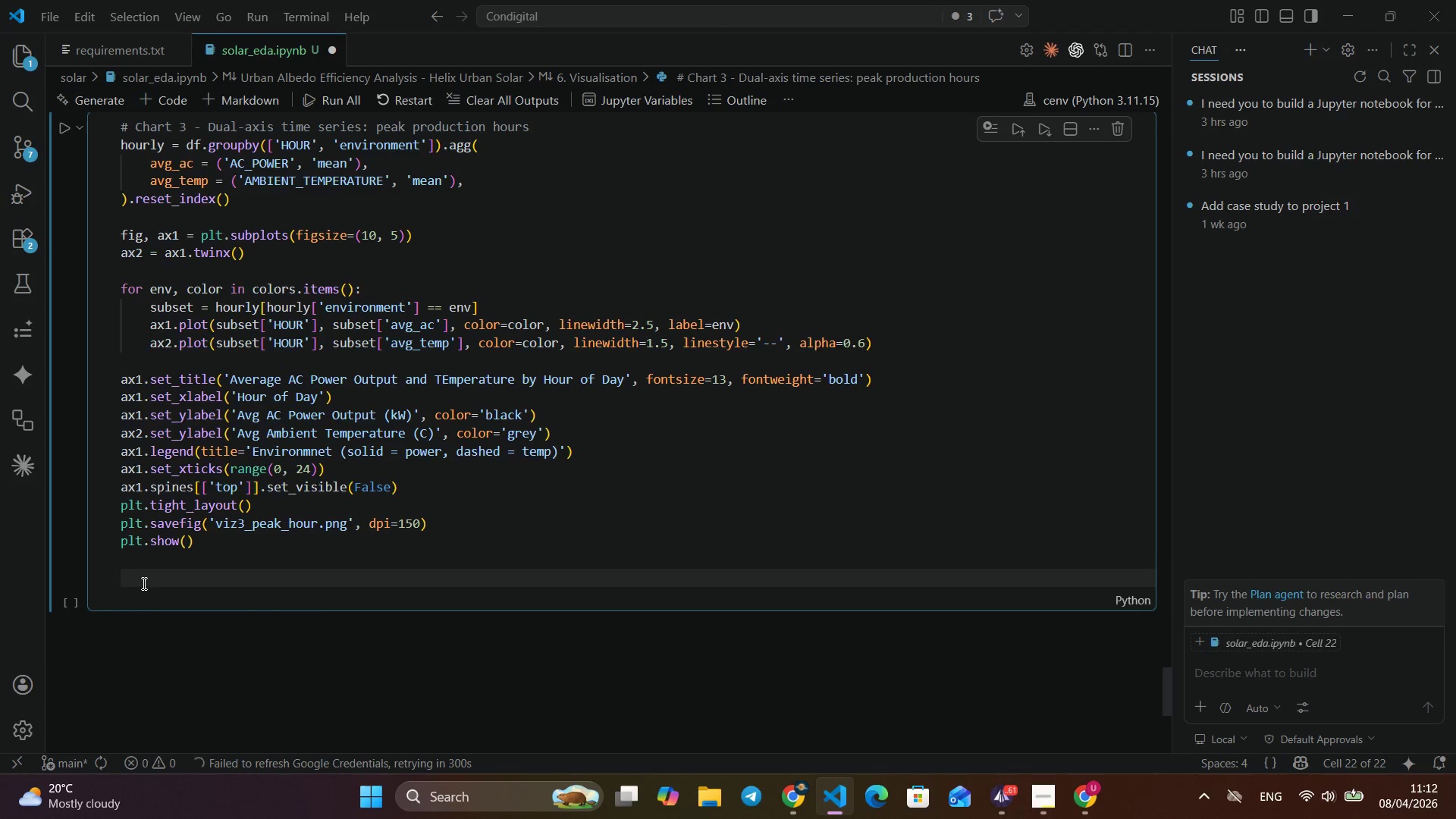 
left_click([138, 597])
 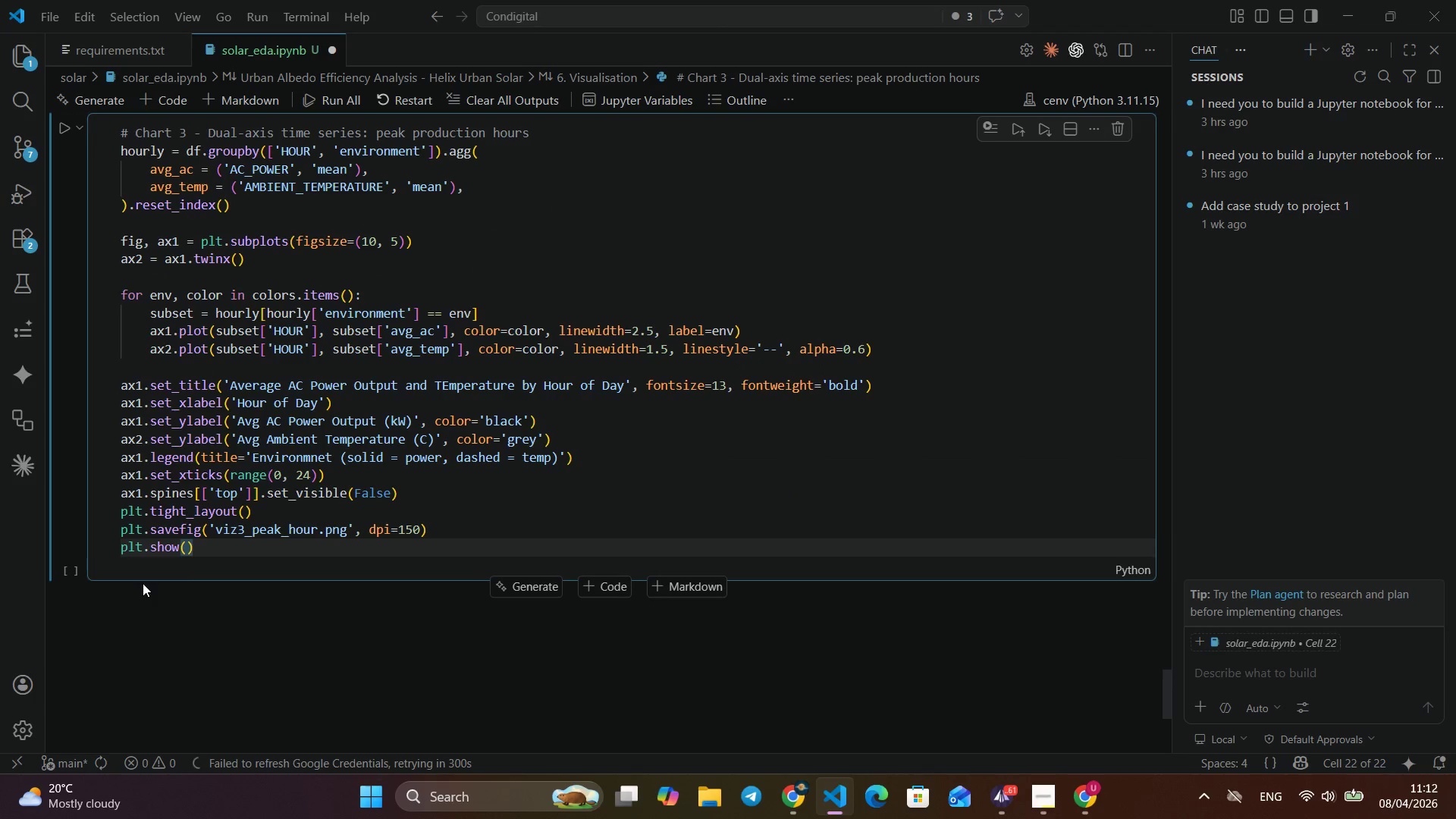 
key(Backspace)
 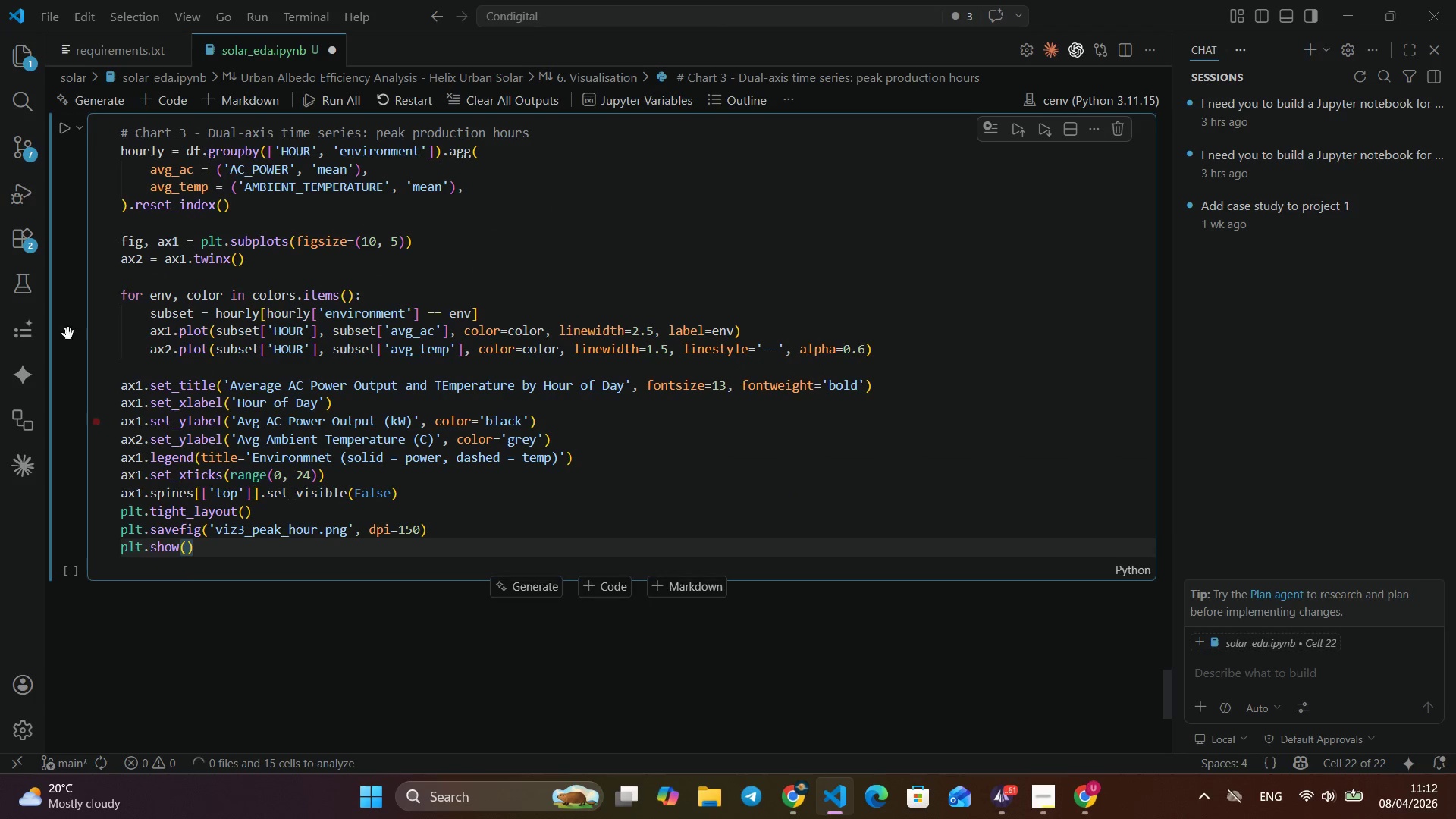 
key(Backspace)
 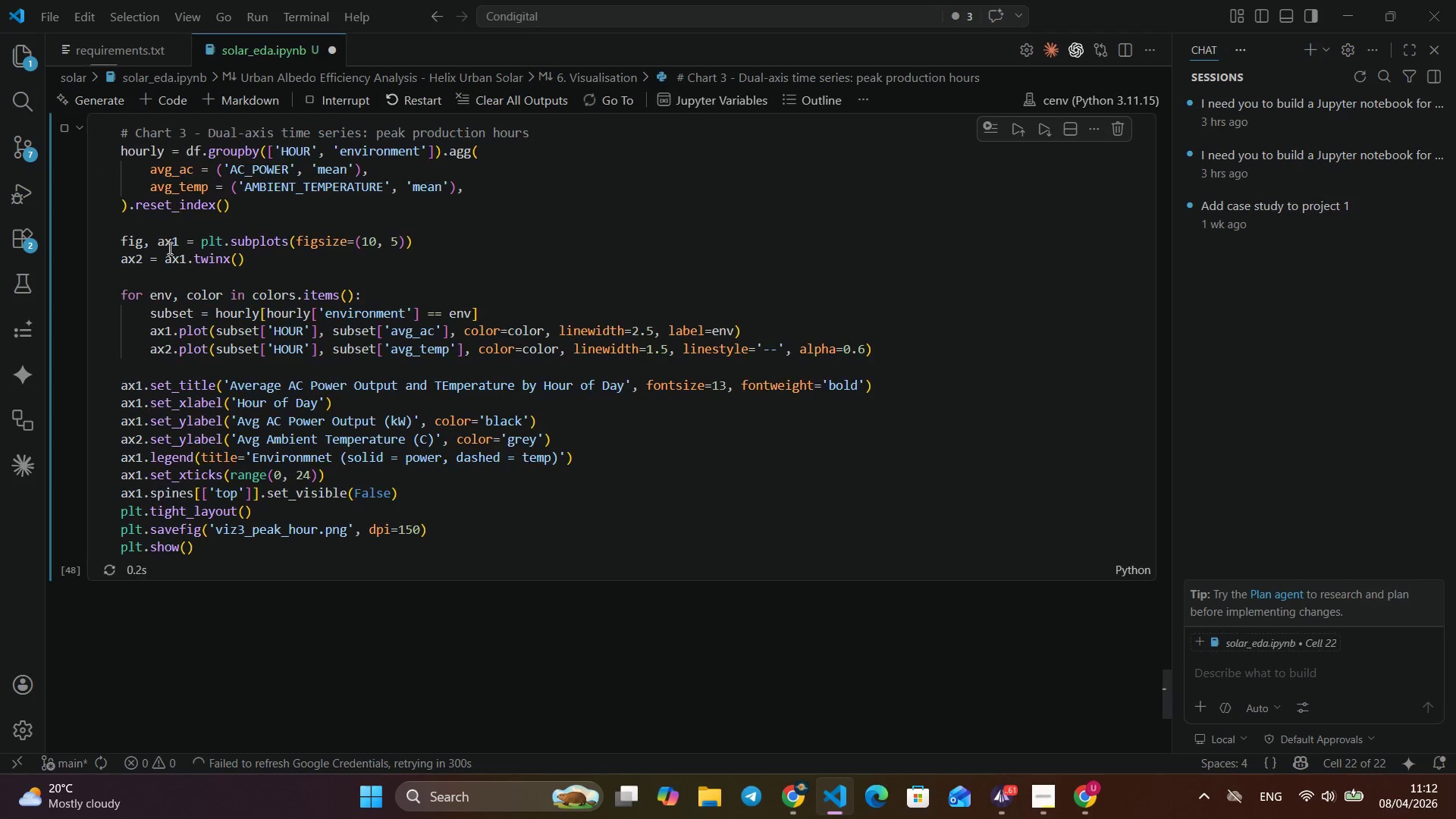 
left_click([61, 124])
 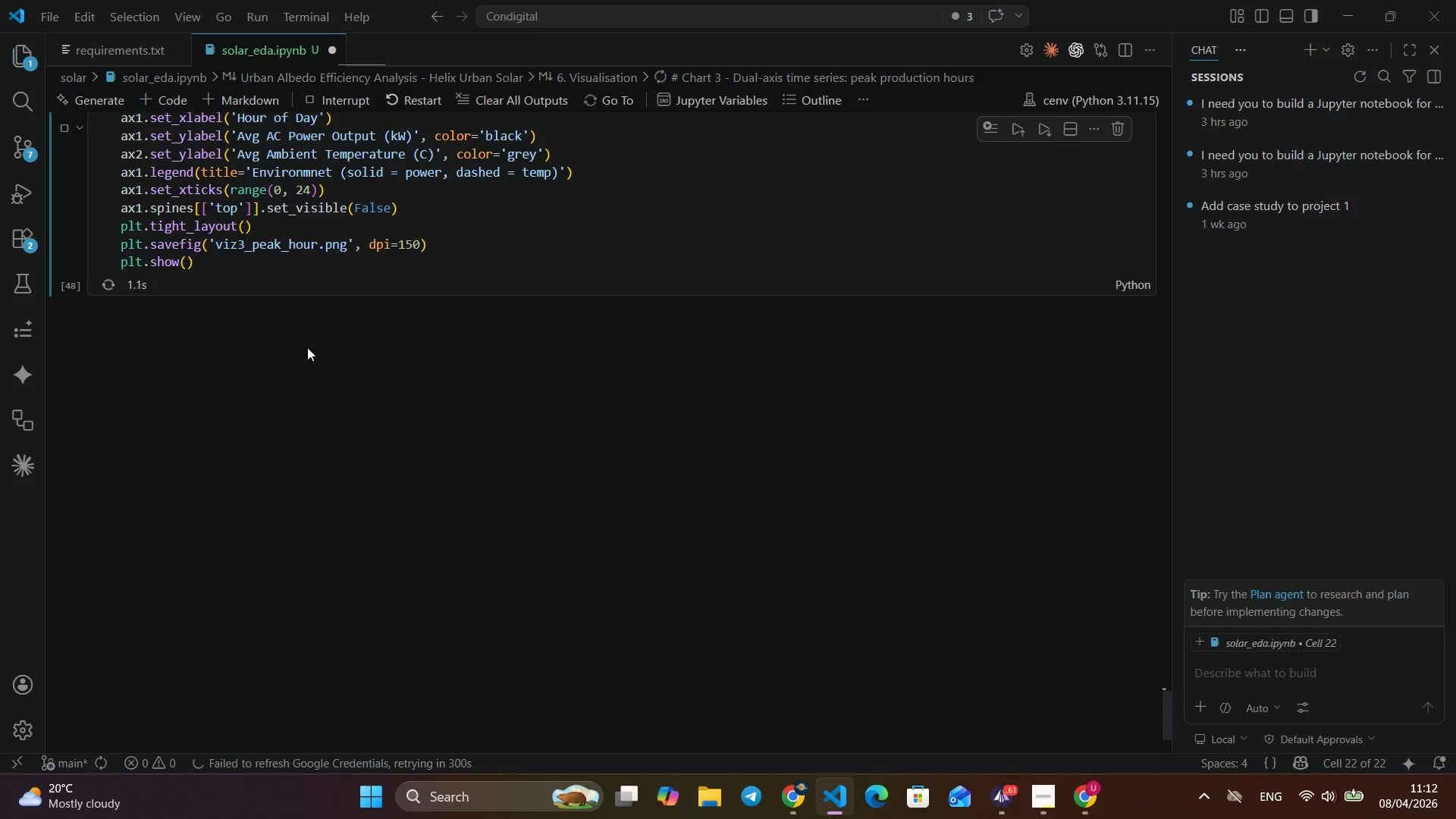 
scroll: coordinate [306, 350], scroll_direction: down, amount: 12.0
 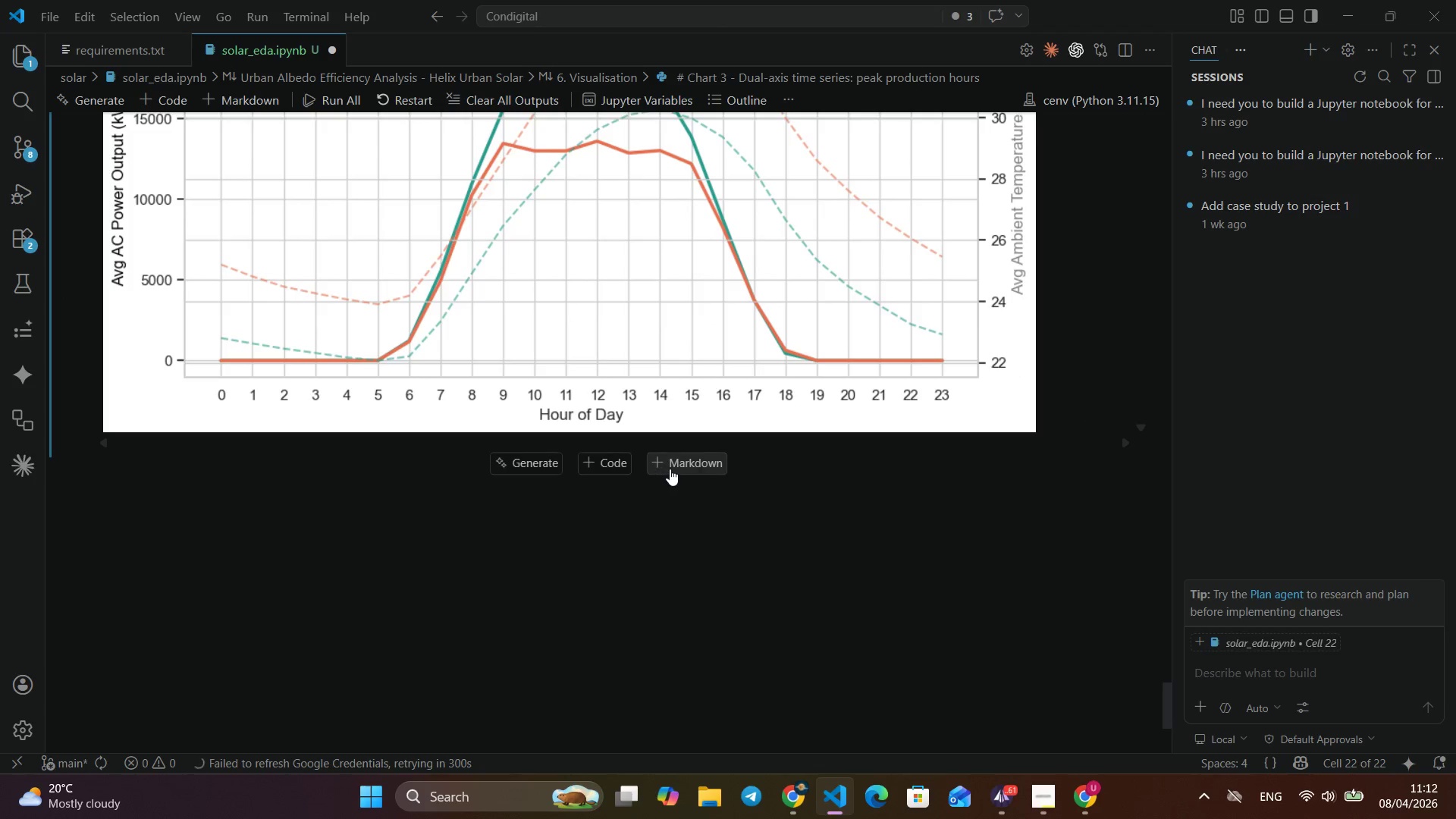 
left_click([671, 468])
 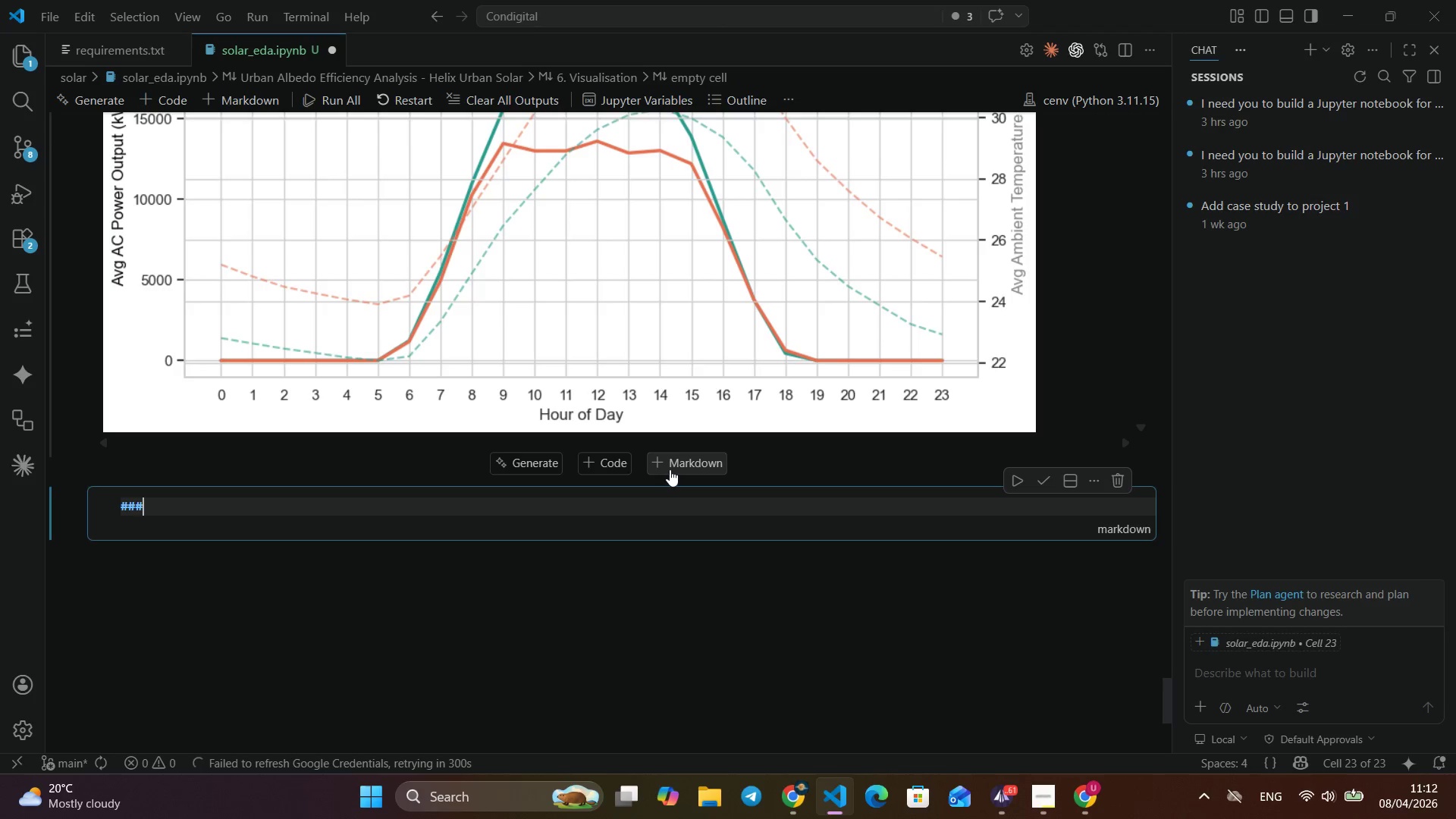 
type(### 7. Export Vlr)
key(Backspace)
key(Backspace)
key(Backspace)
type(Cla)
key(Backspace)
type(eaned CSV)
 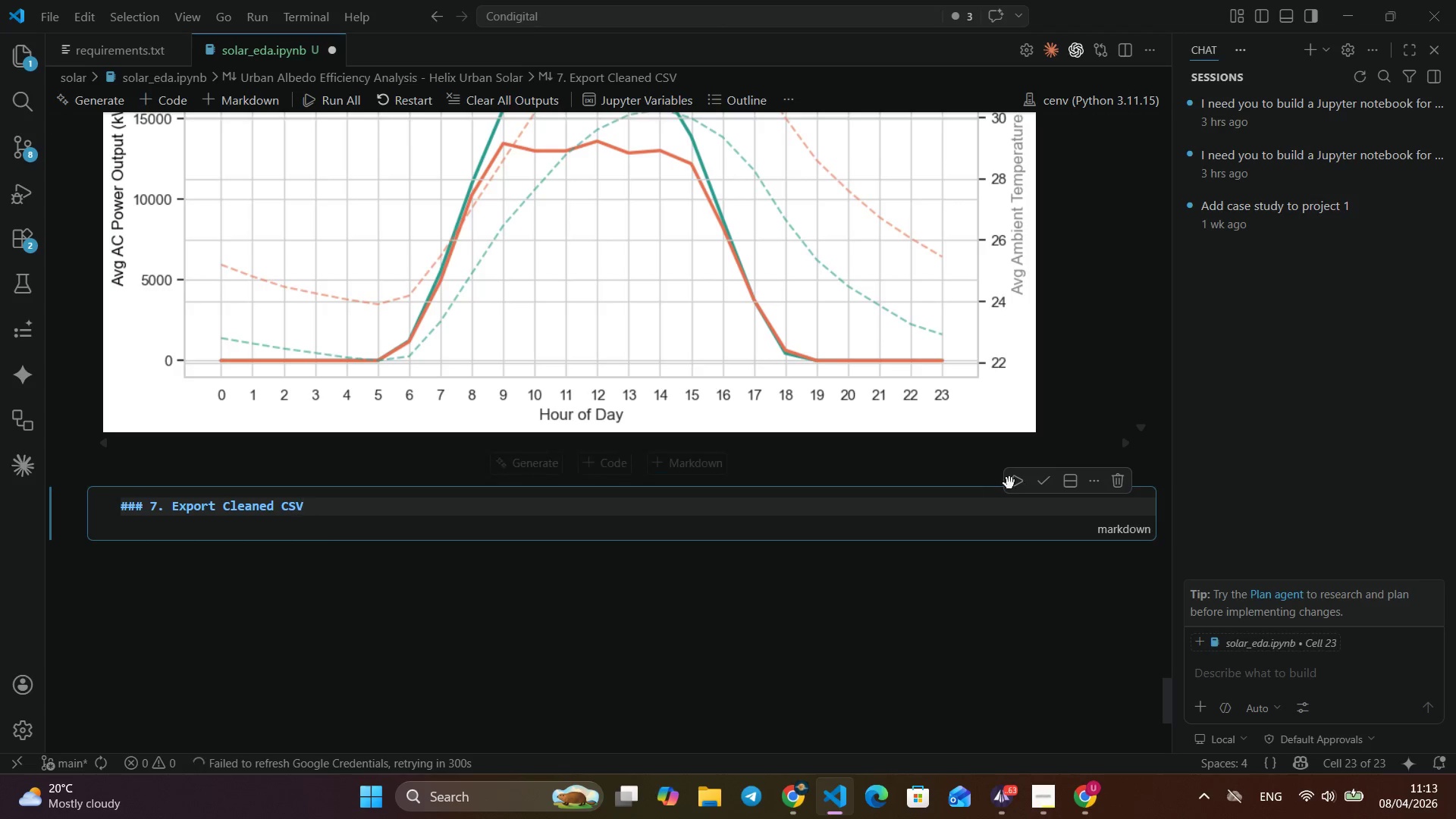 
left_click([1037, 483])
 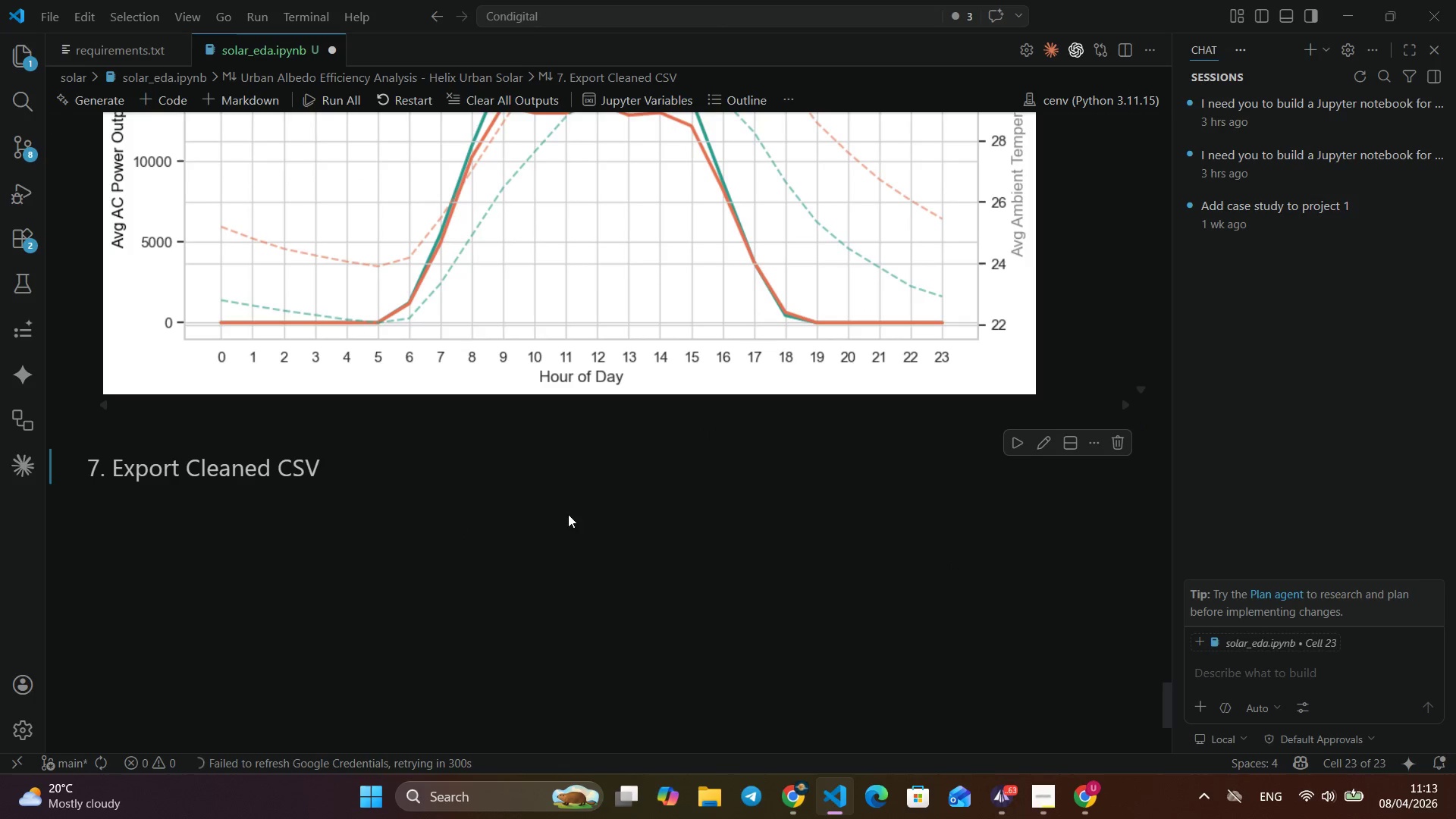 
scroll: coordinate [953, 564], scroll_direction: down, amount: 1.0
 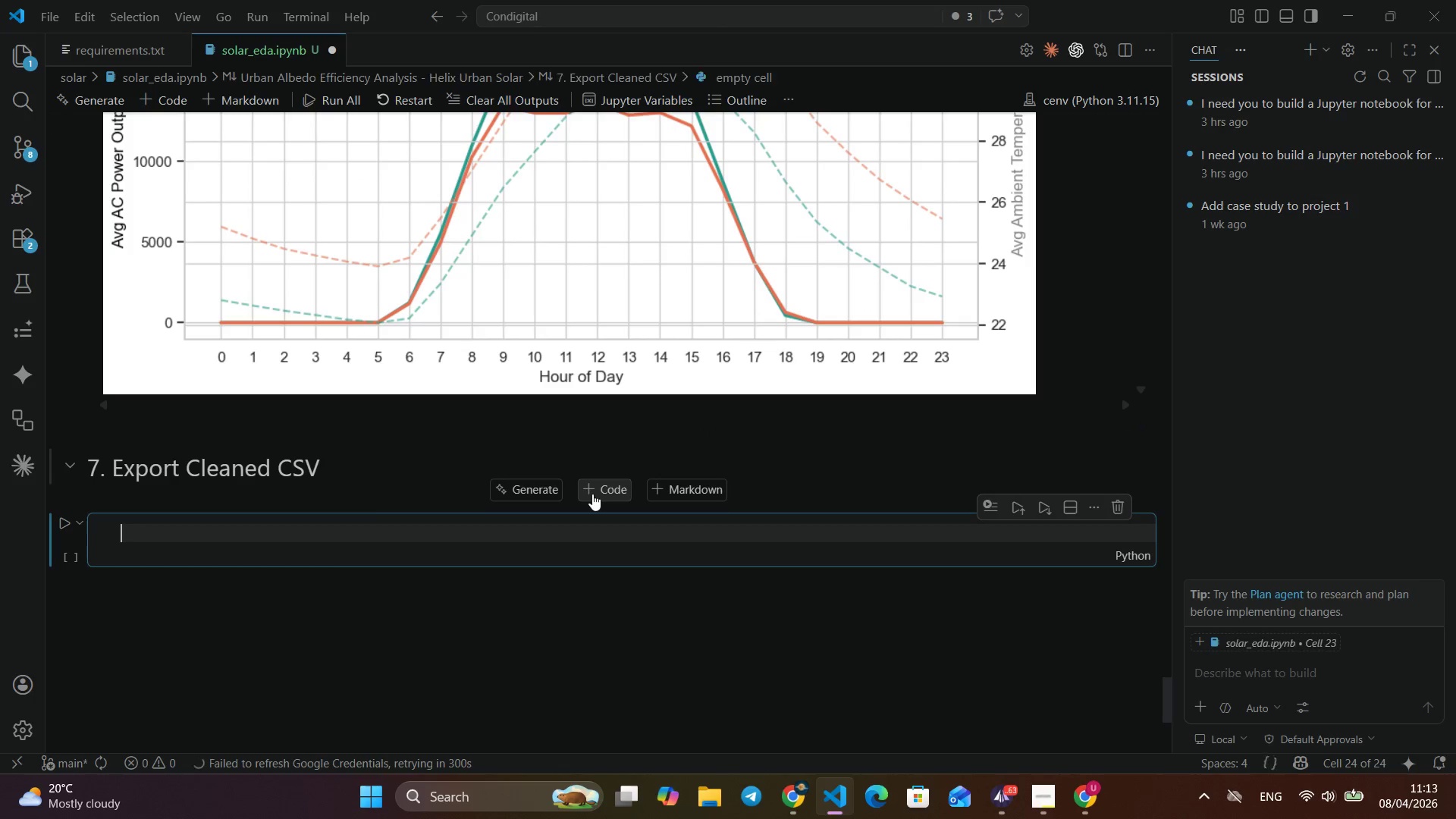 
left_click([592, 494])
 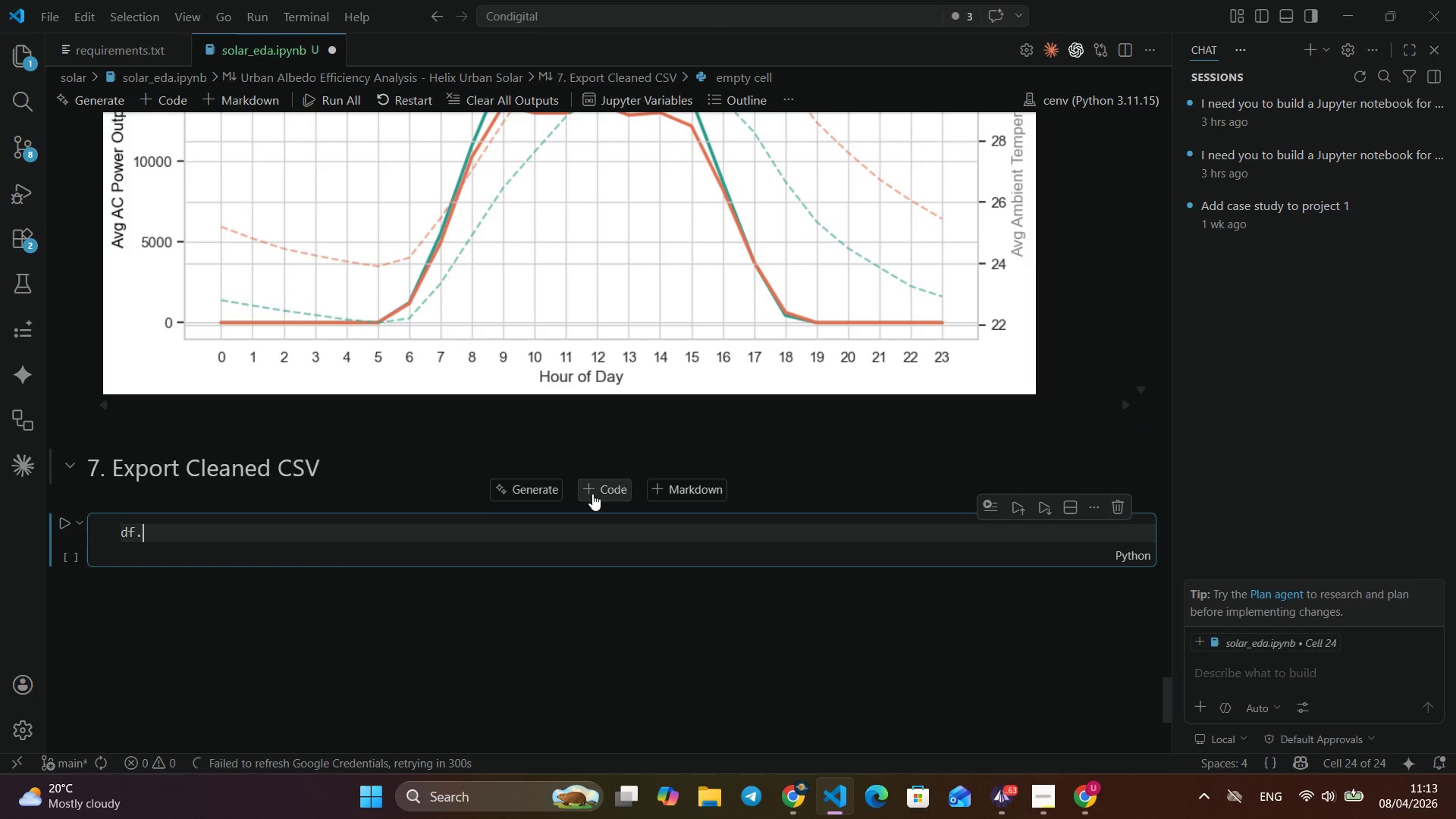 
type(df.to)
 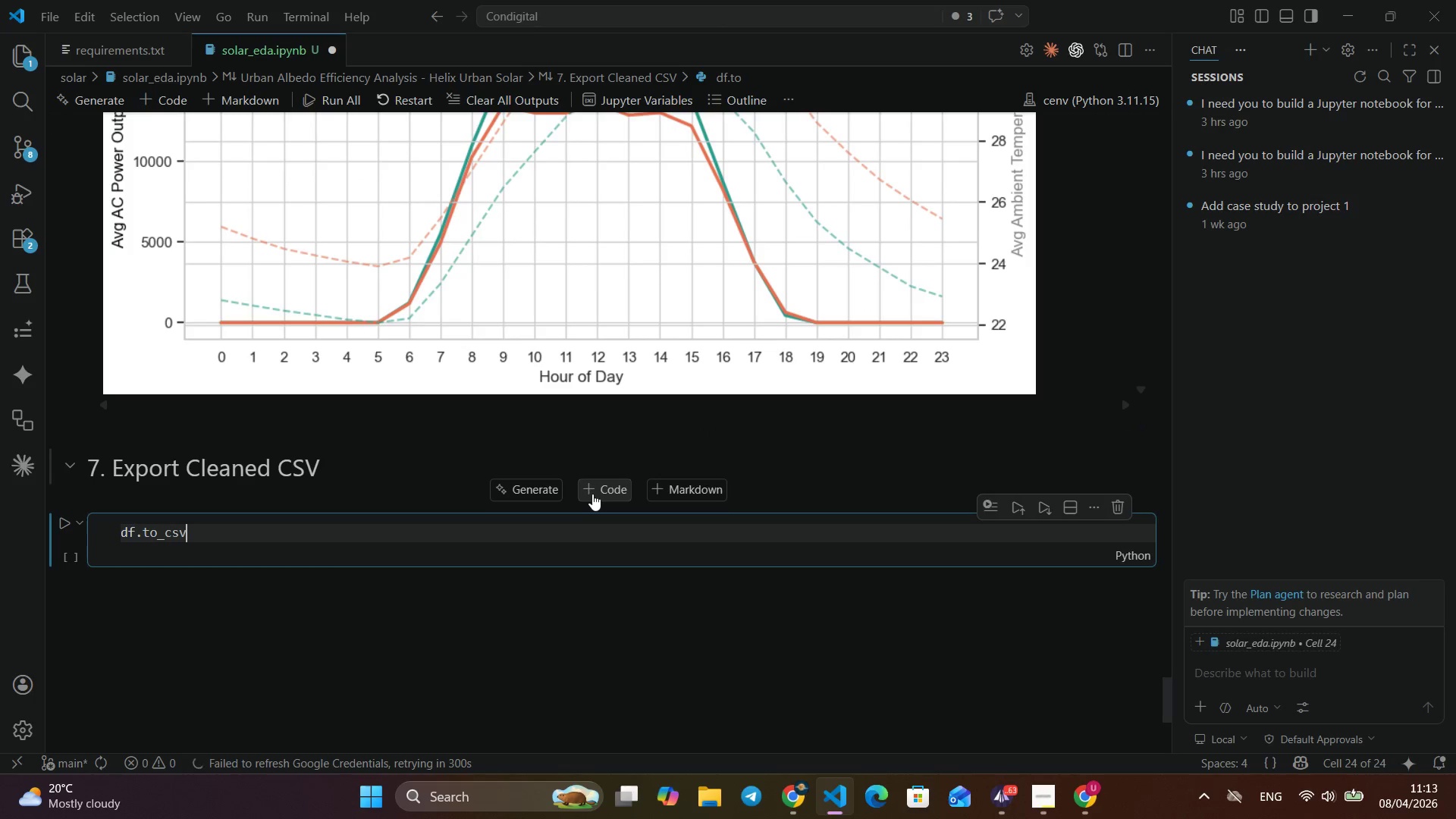 
key(ArrowDown)
 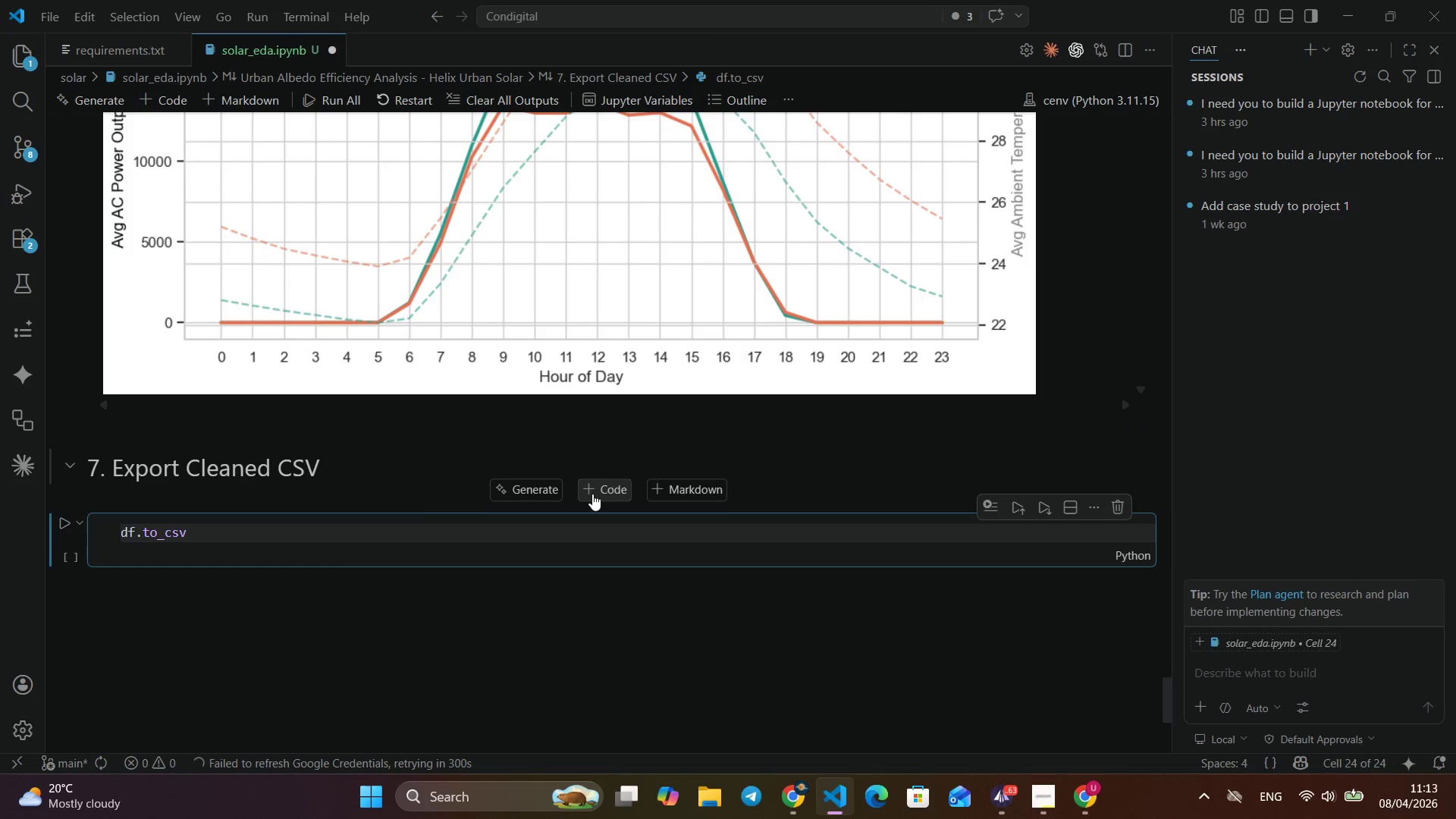 
key(Enter)
 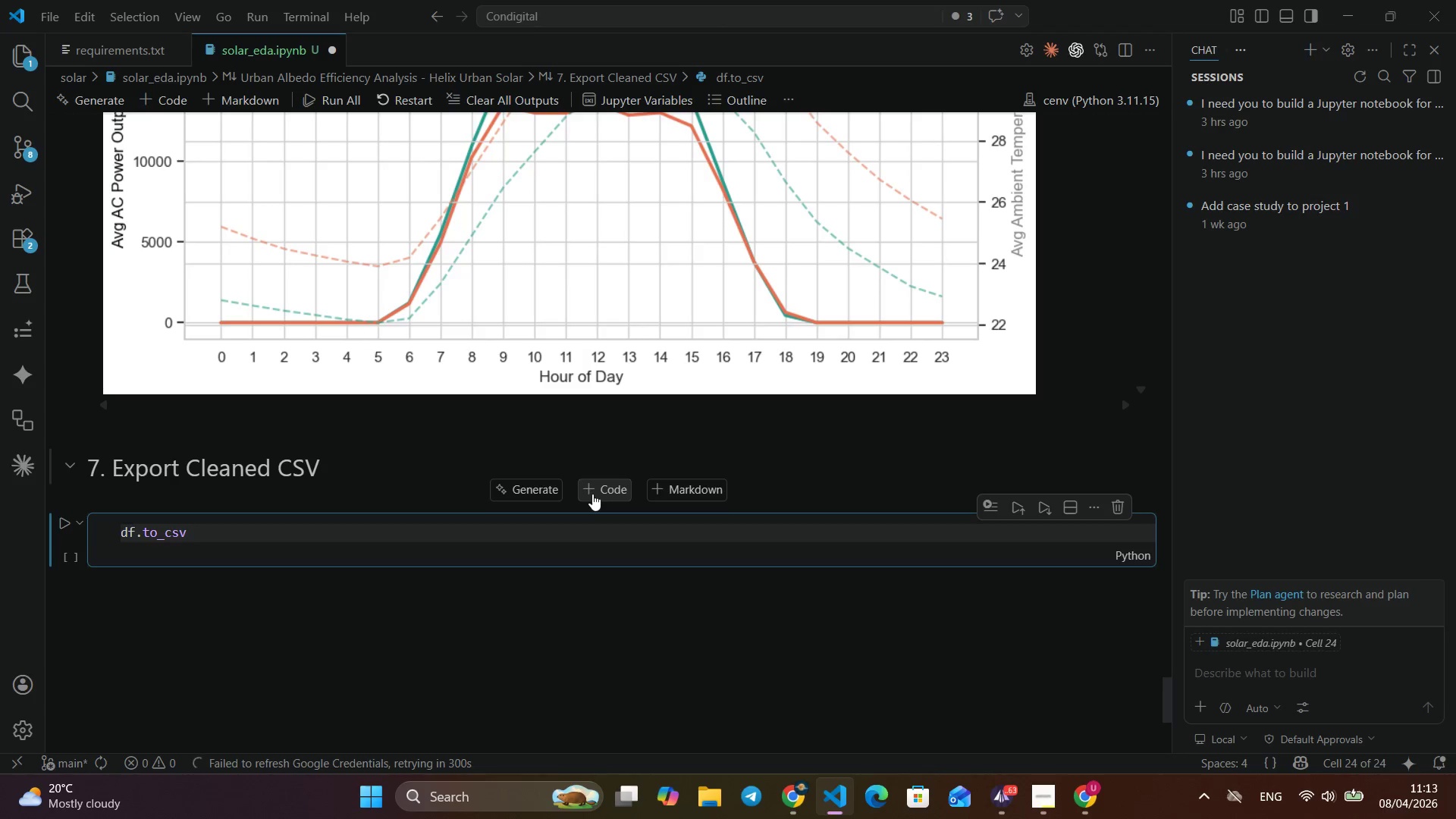 
hold_key(key=ShiftLeft, duration=1.52)
 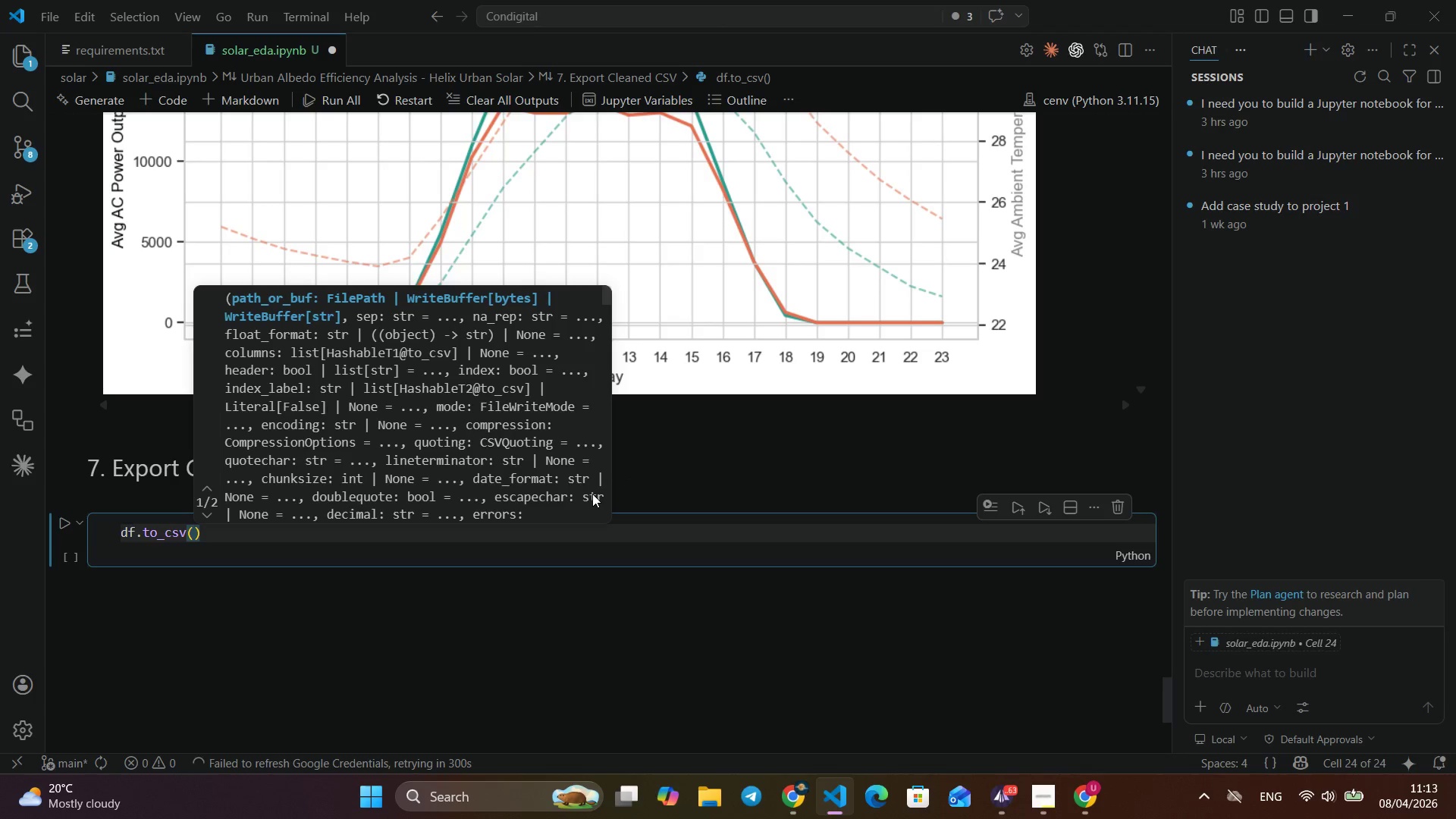 
type(('helo)
key(Backspace)
type(ix_solar_cleand)
key(Backspace)
type(ed.csv)
 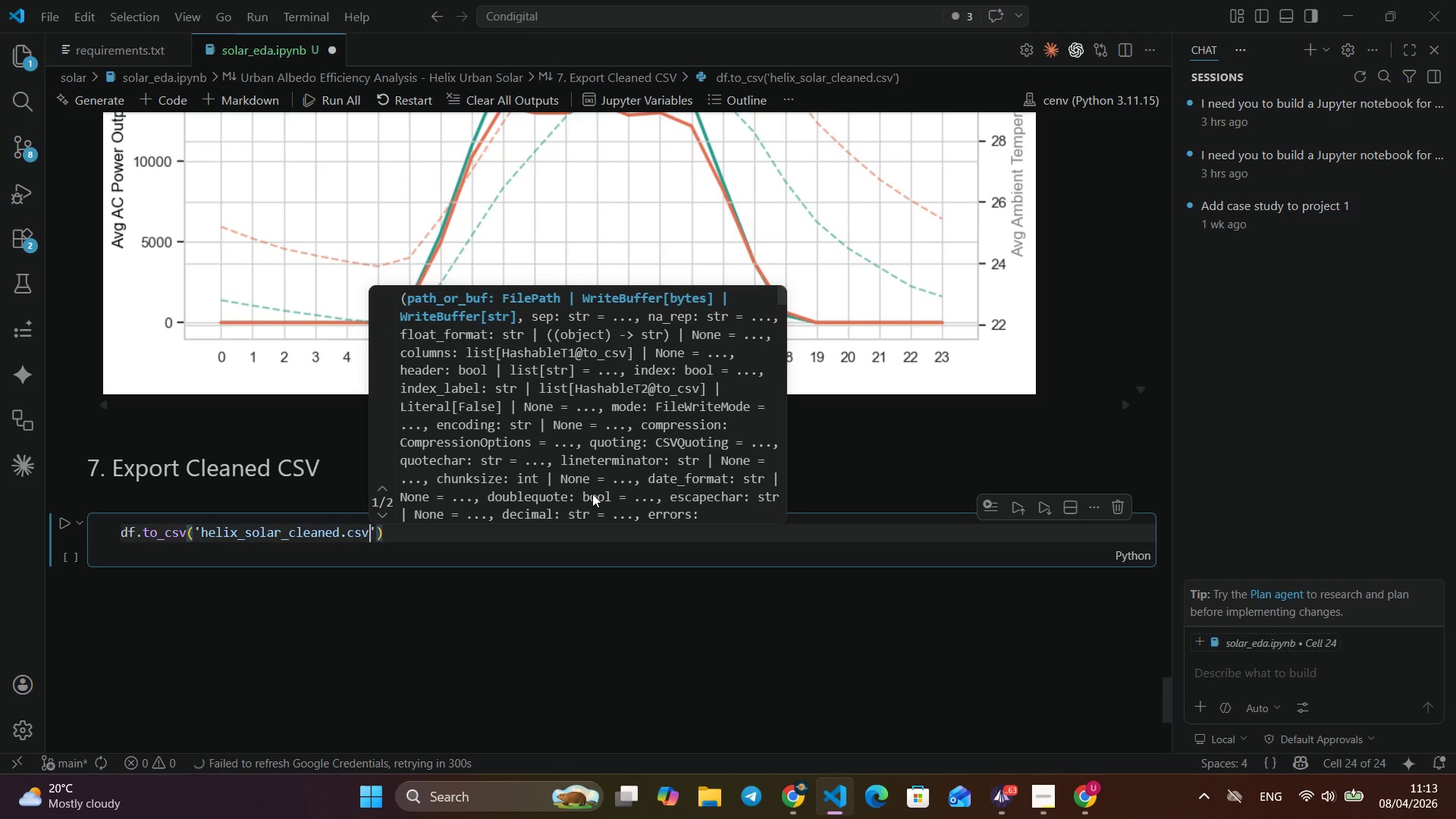 
wait(5.22)
 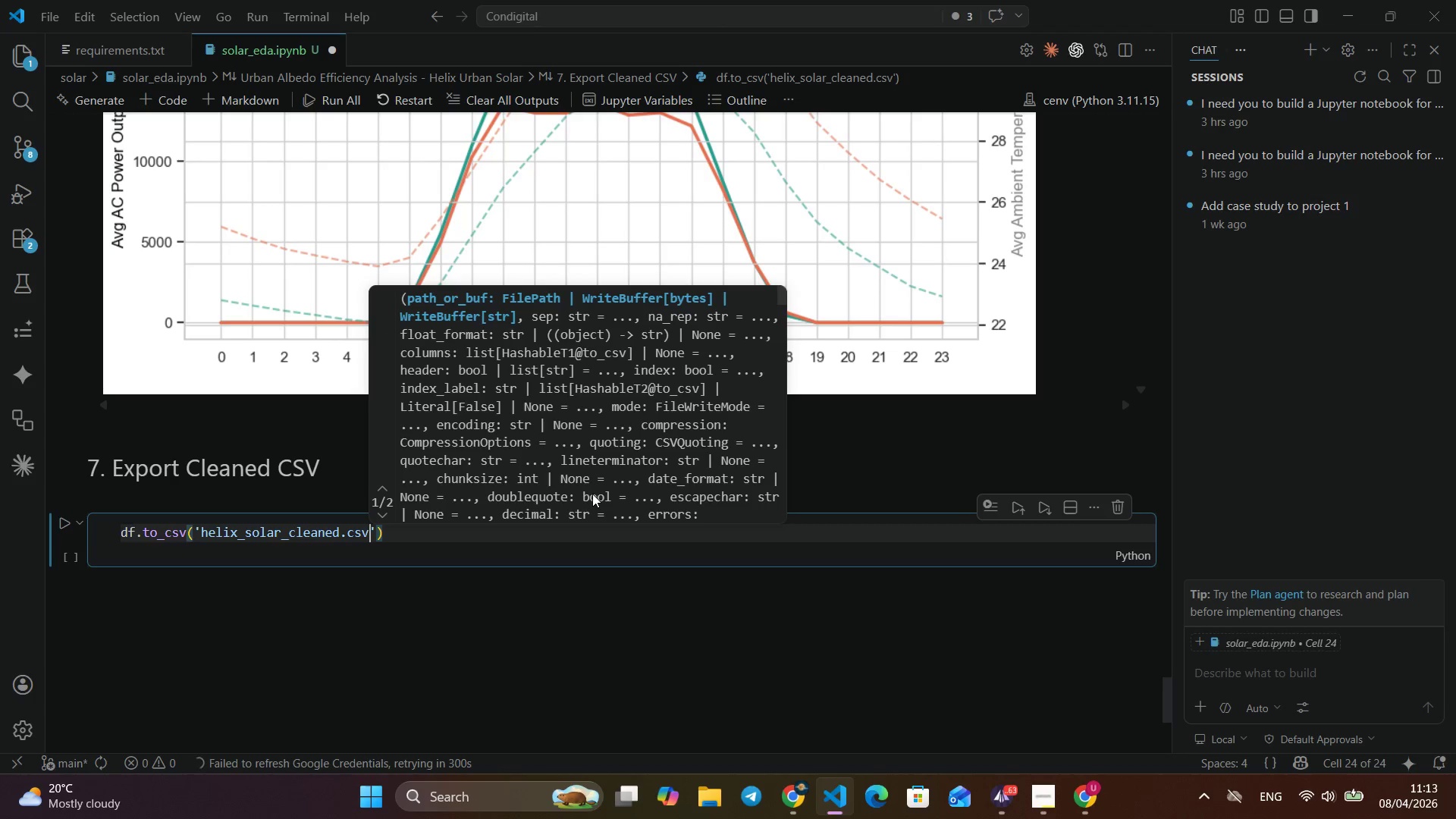 
key(ArrowRight)
 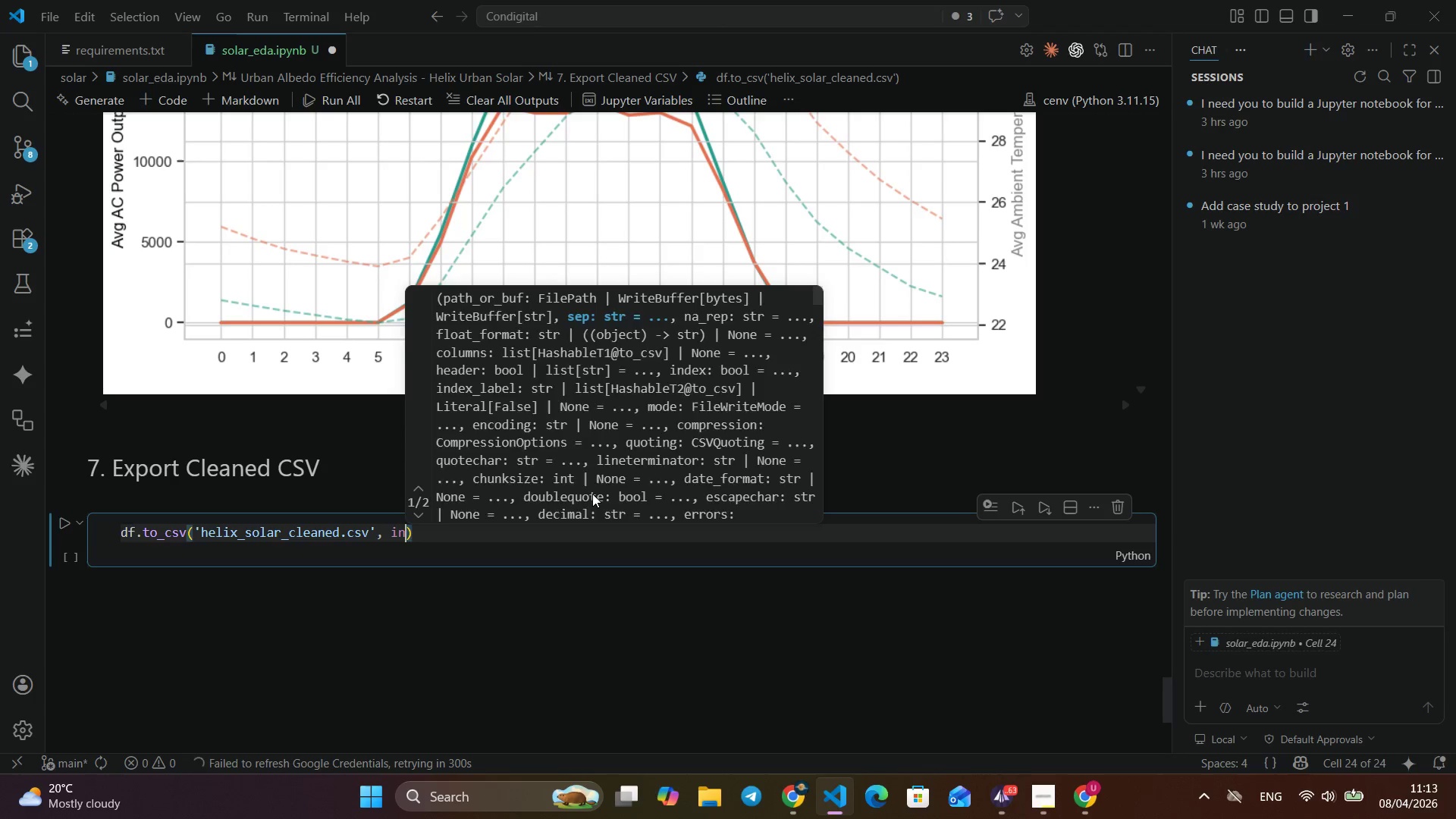 
type(, ine)
key(Backspace)
type(dex)
 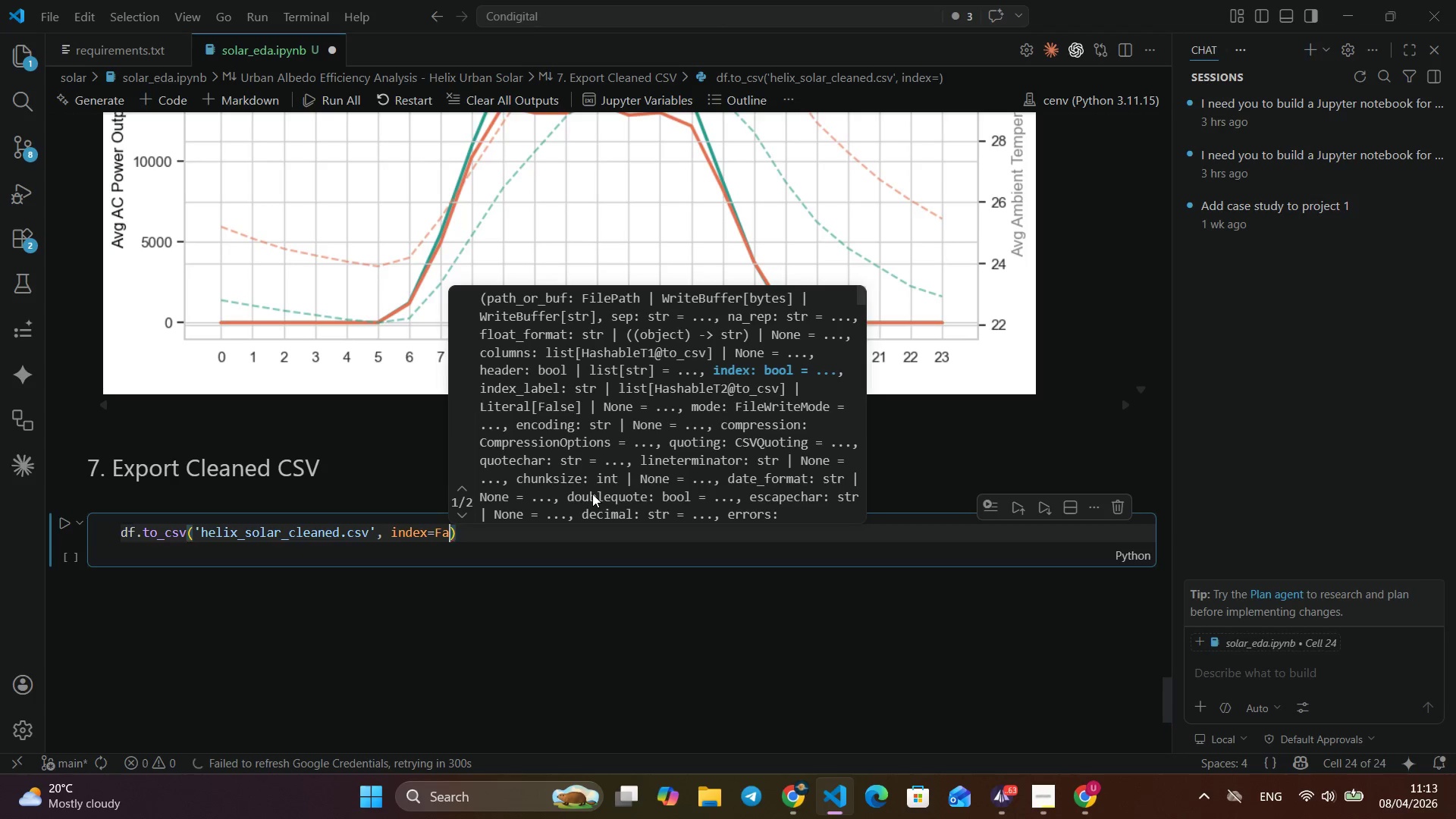 
key(Enter)
 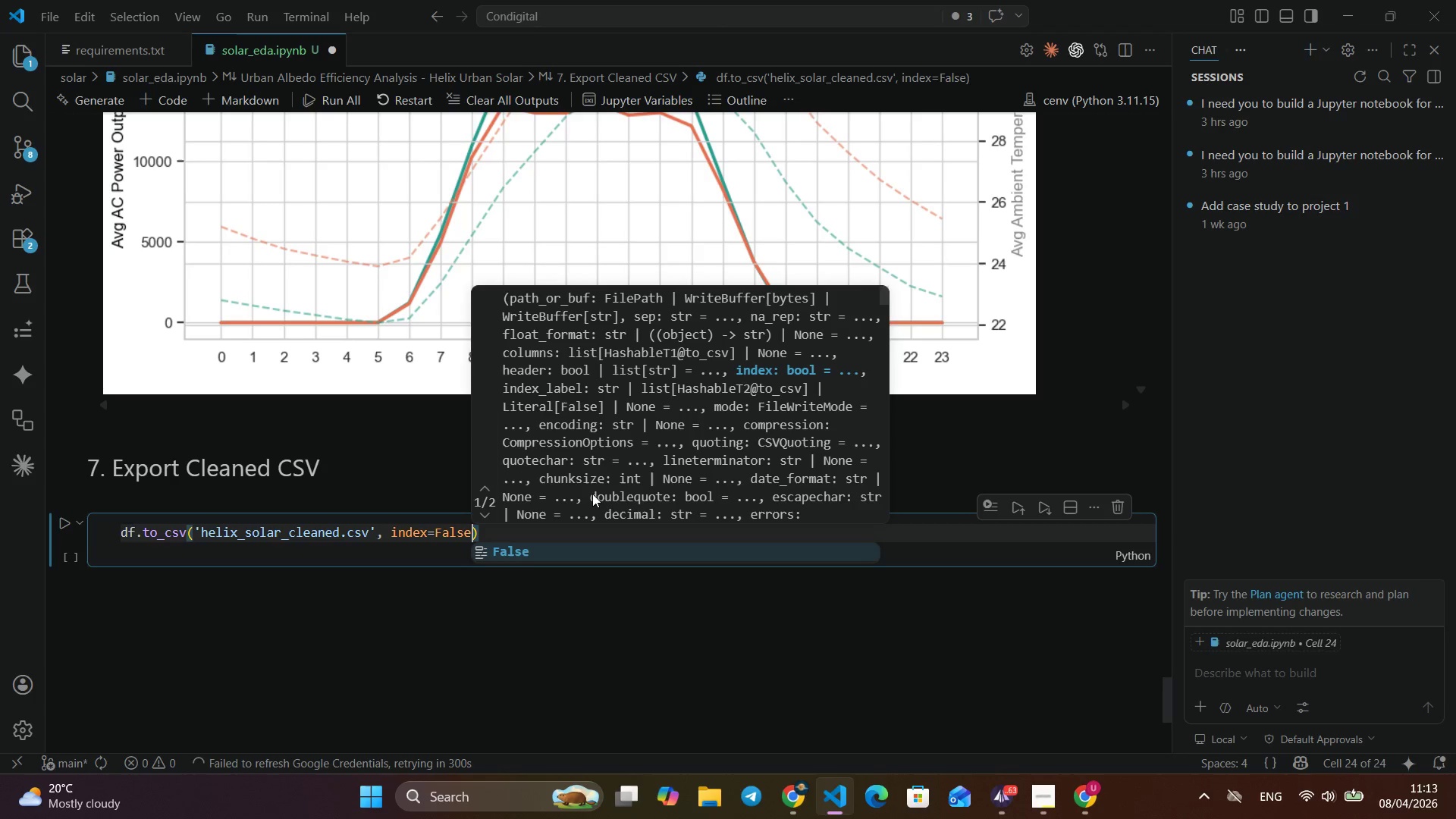 
type(False)
 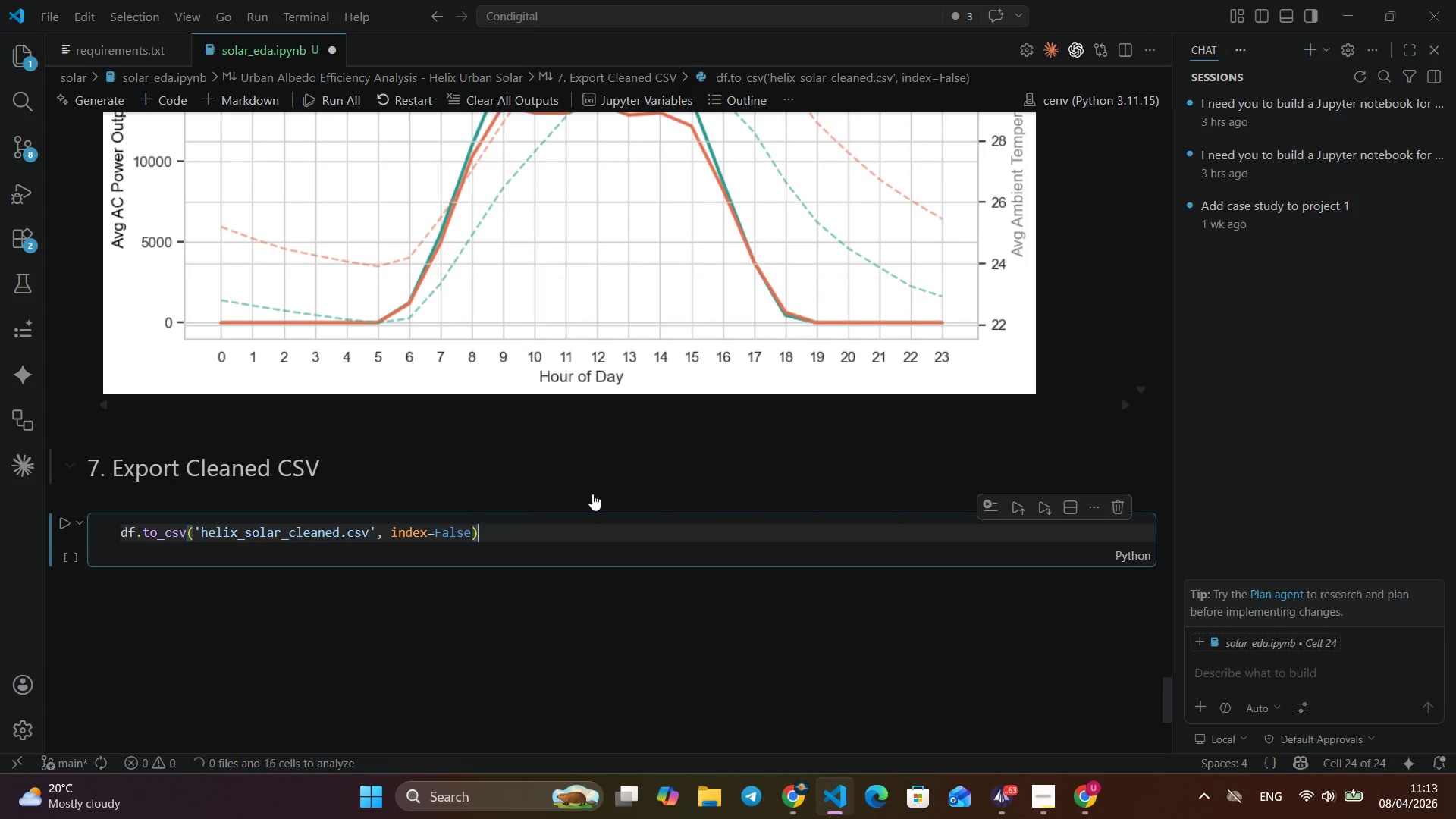 
key(Enter)
 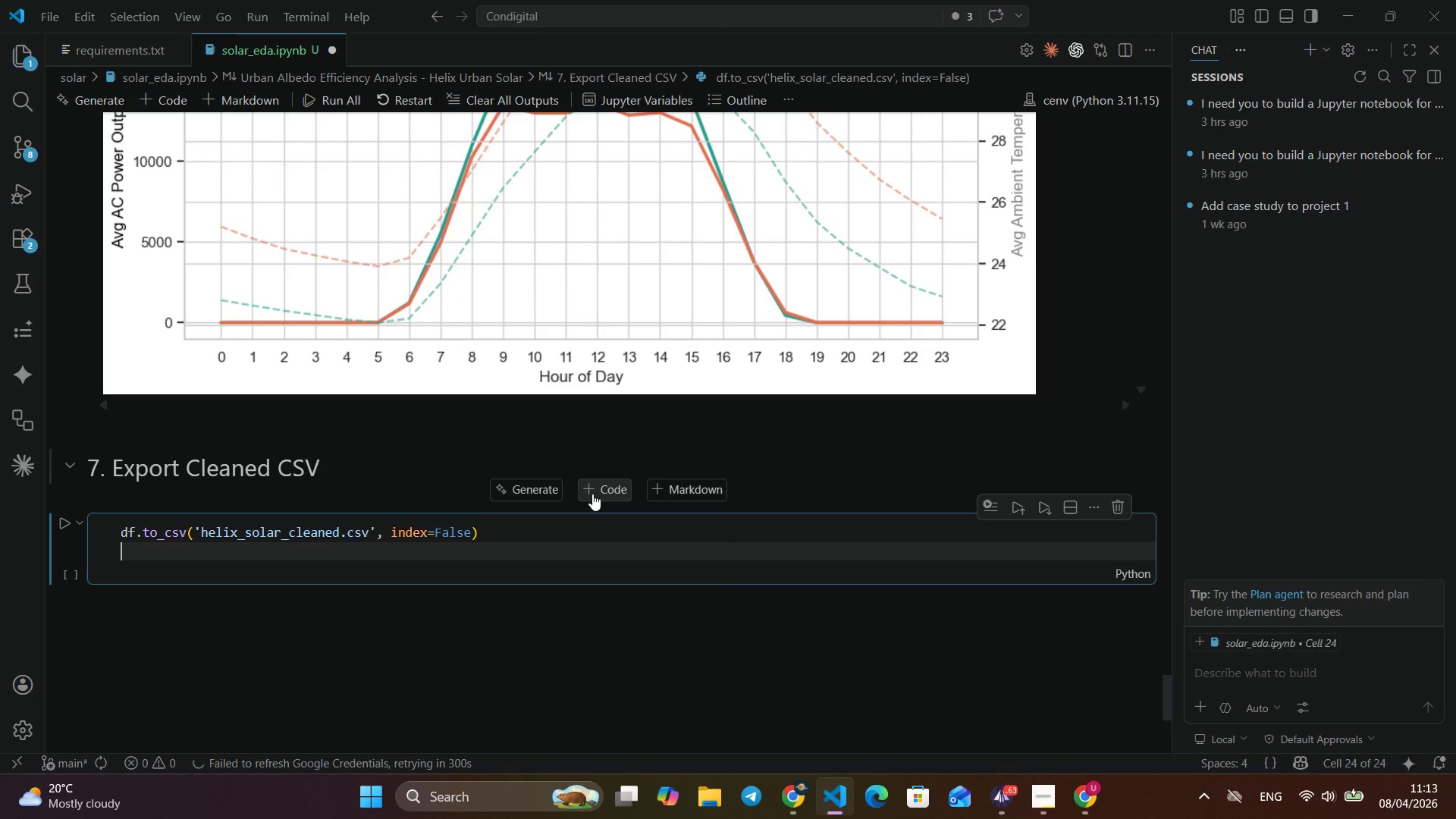 
key(ArrowRight)
 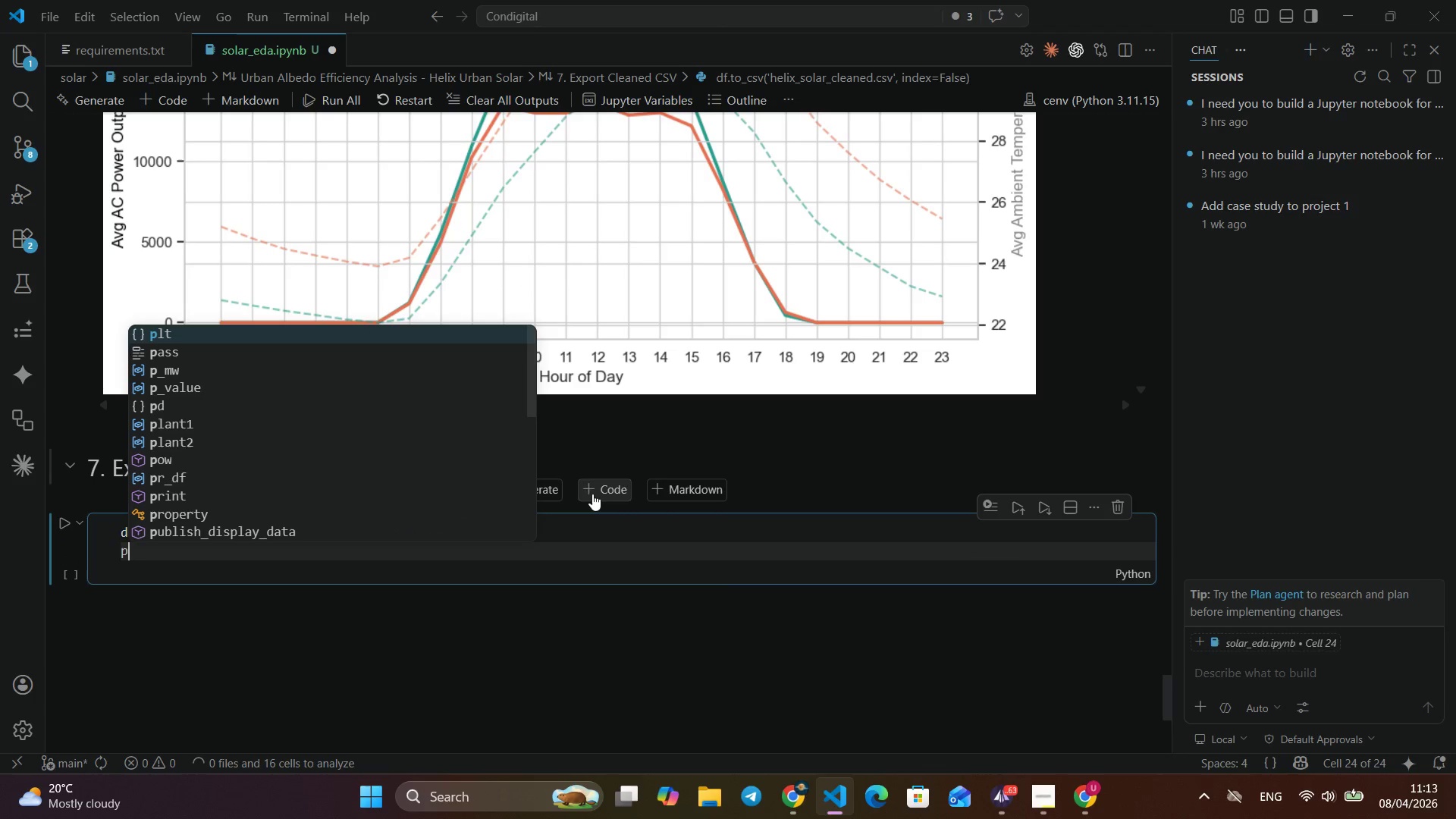 
key(Enter)
 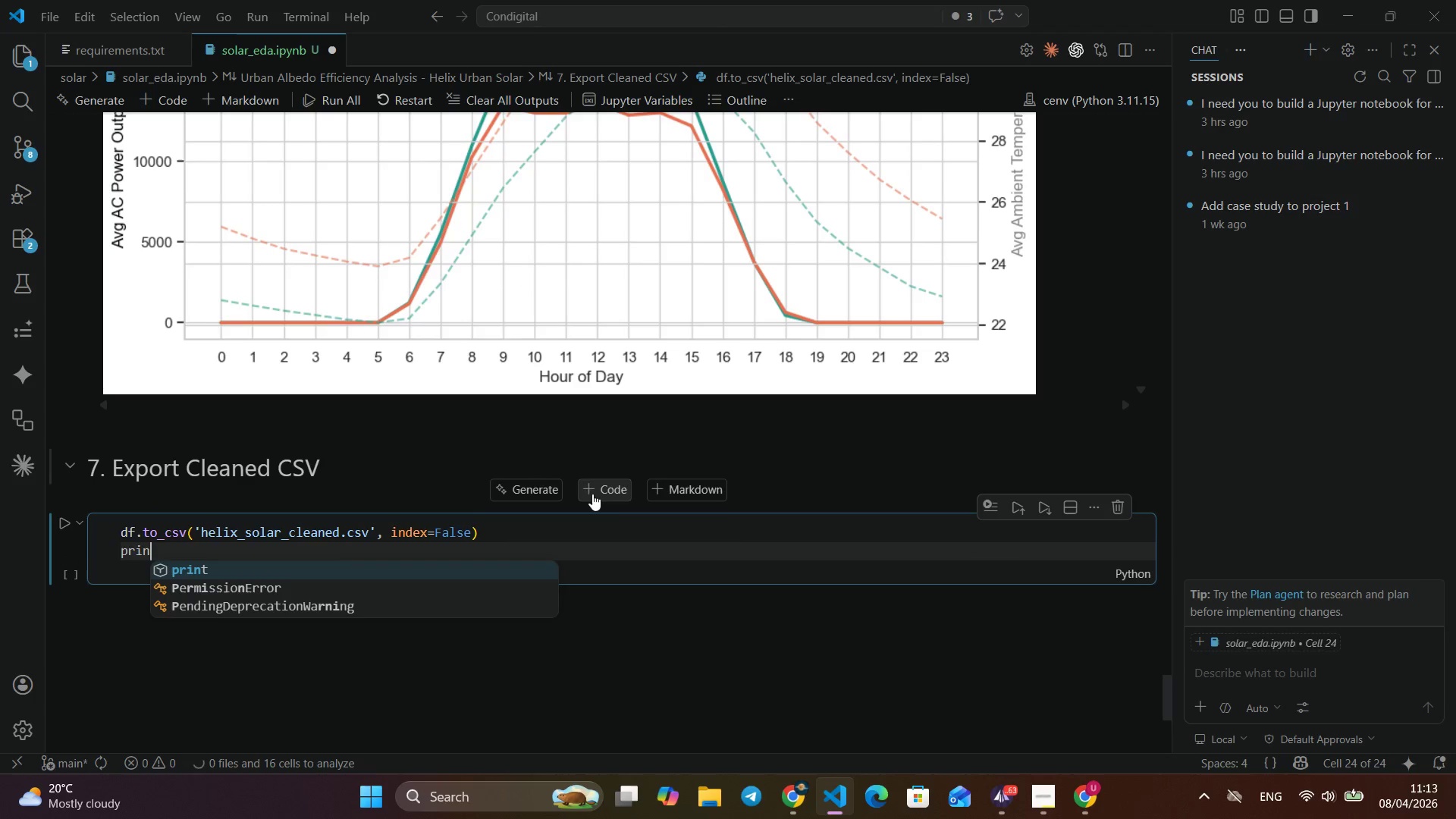 
type(prin)
 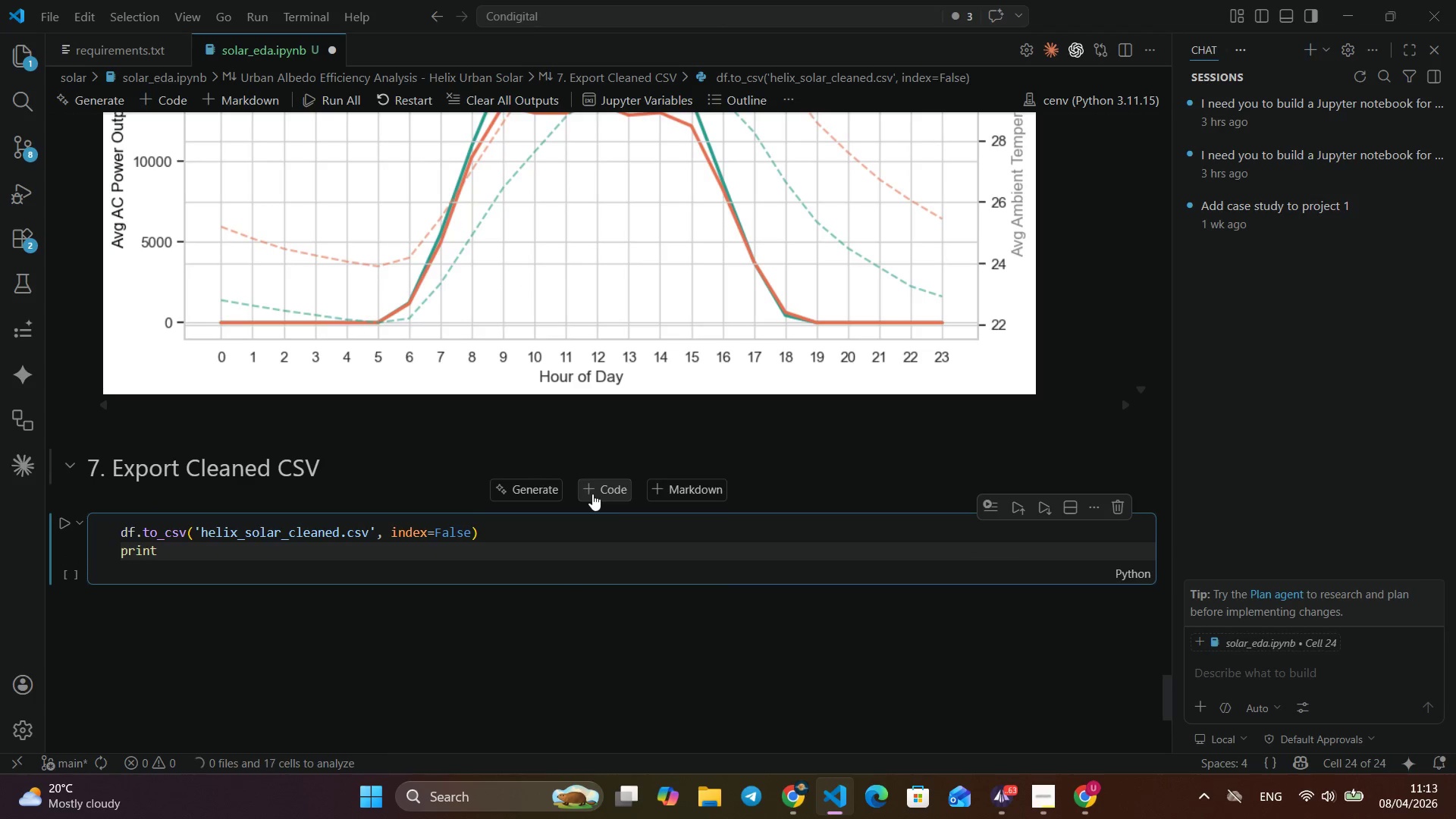 
key(Enter)
 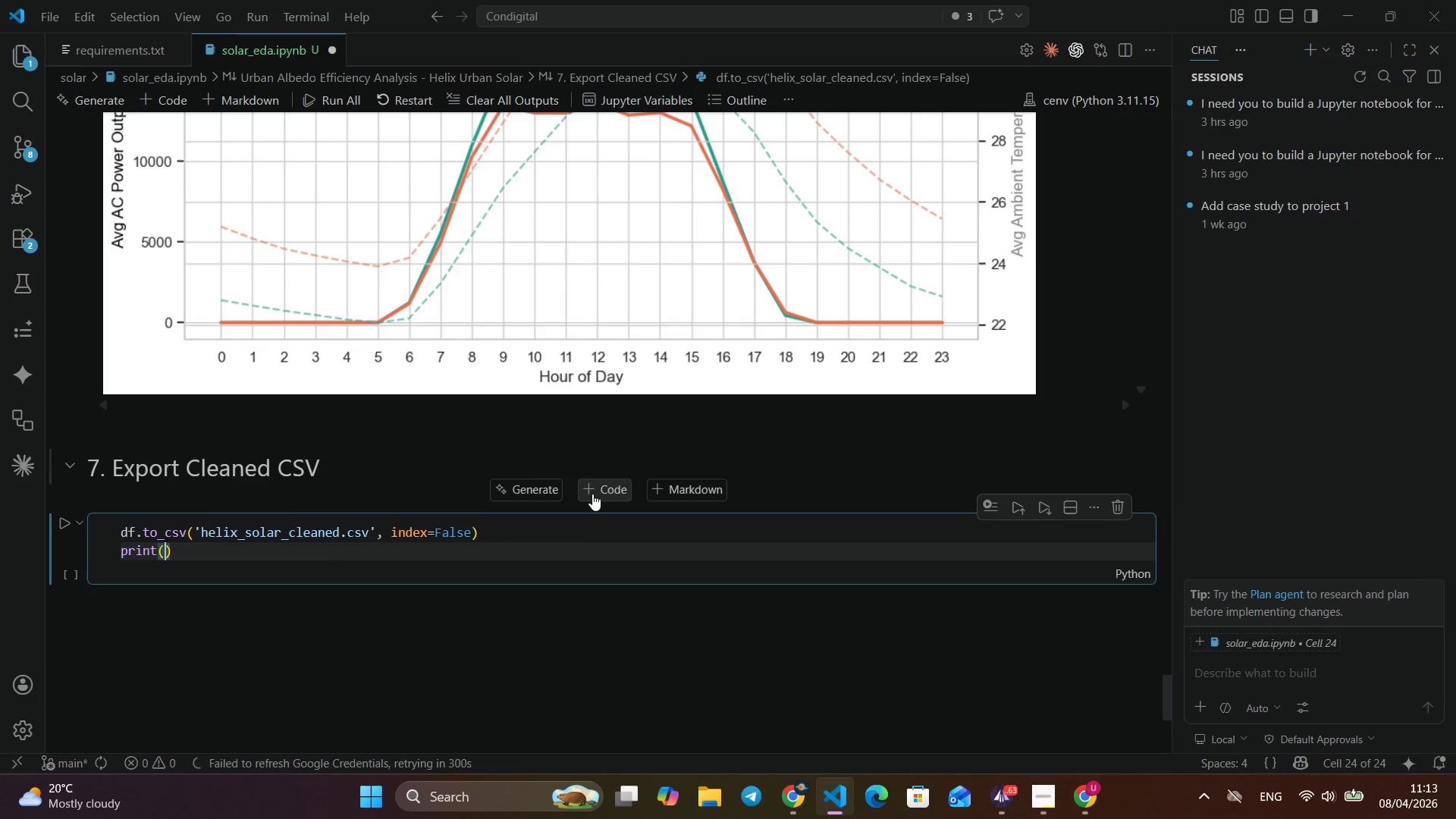 
type((f'Expoe)
key(Backspace)
type(rted {len(df)
 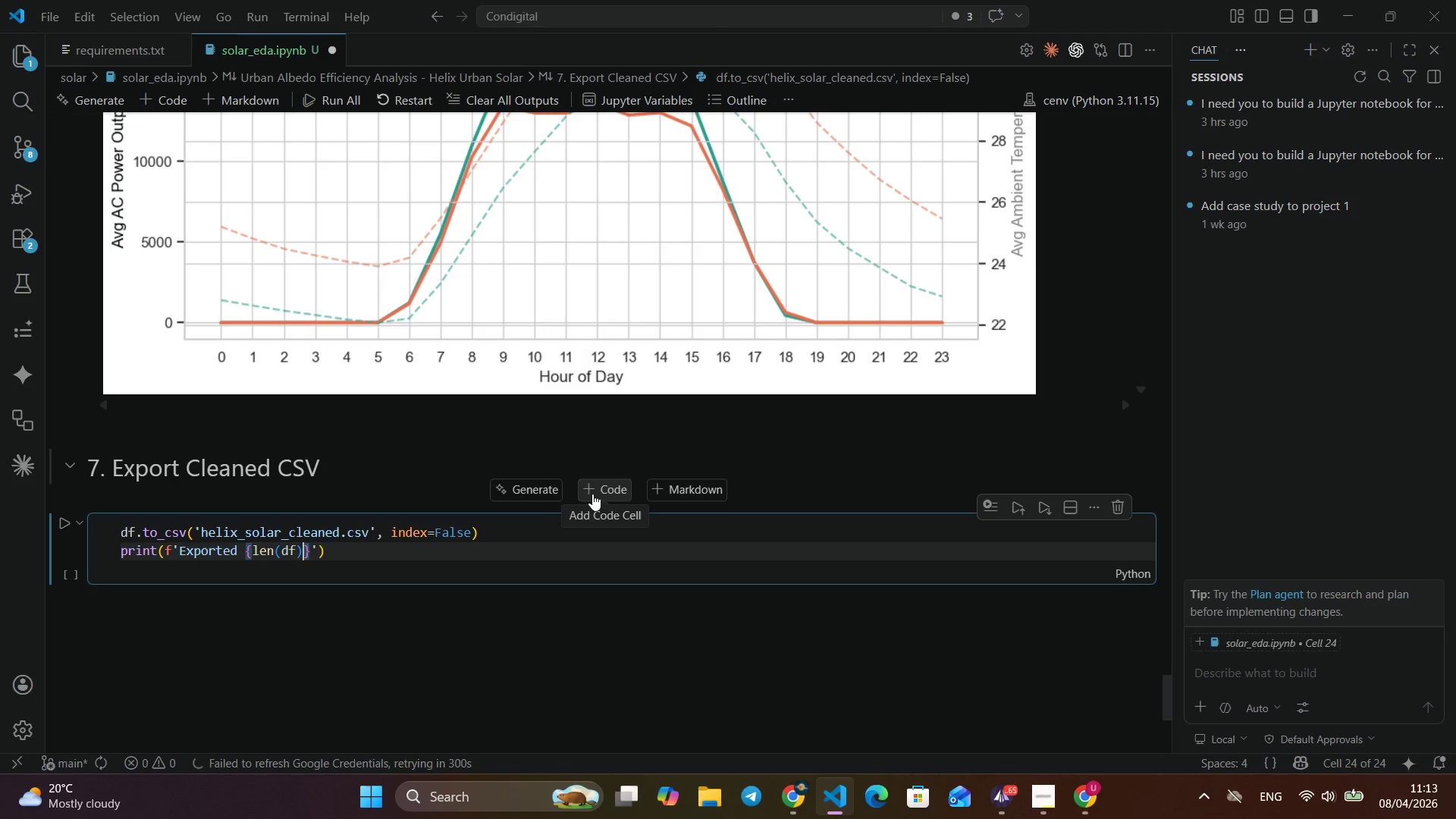 
key(ArrowRight)
 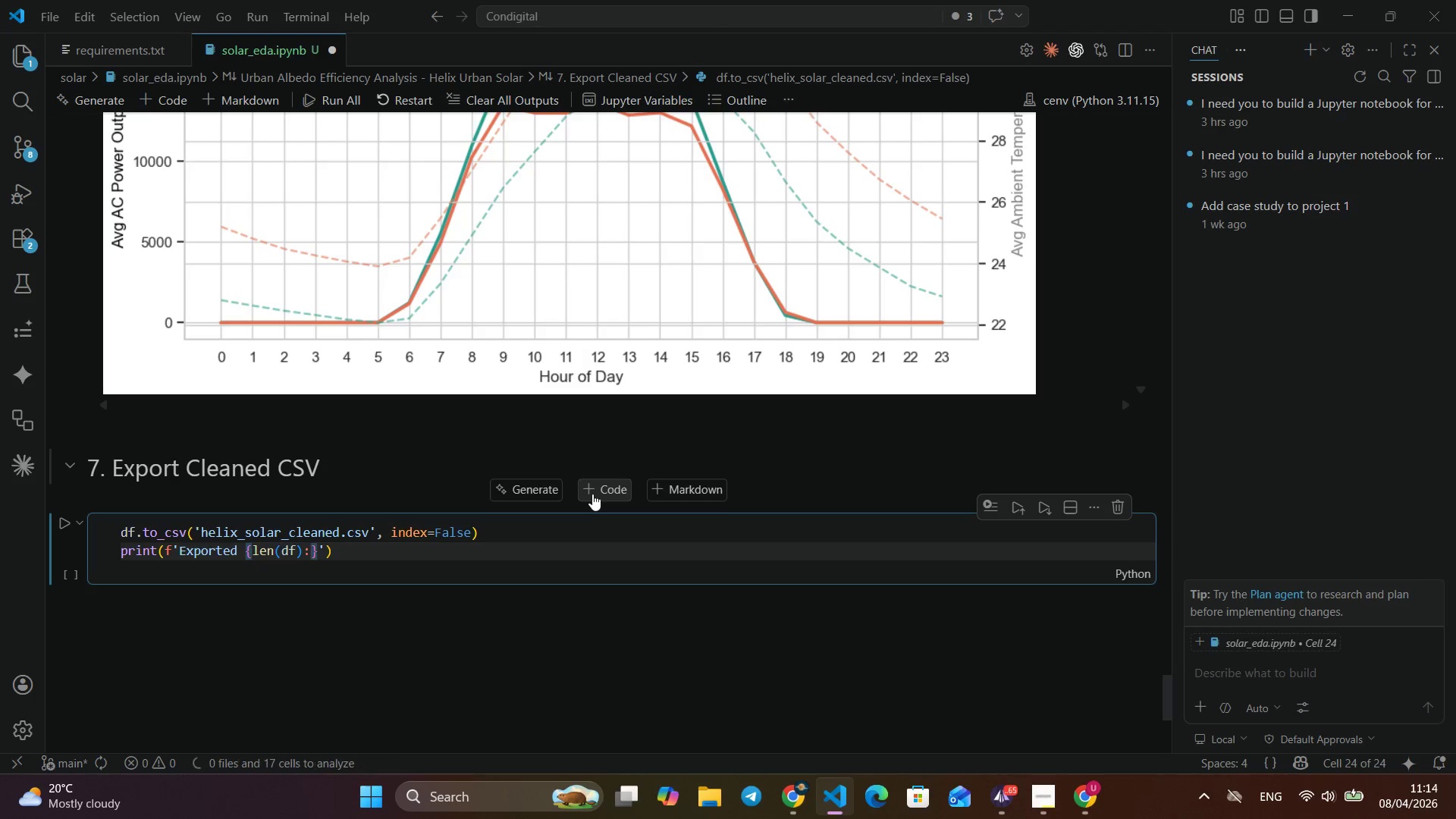 
key(Shift+ShiftLeft)
 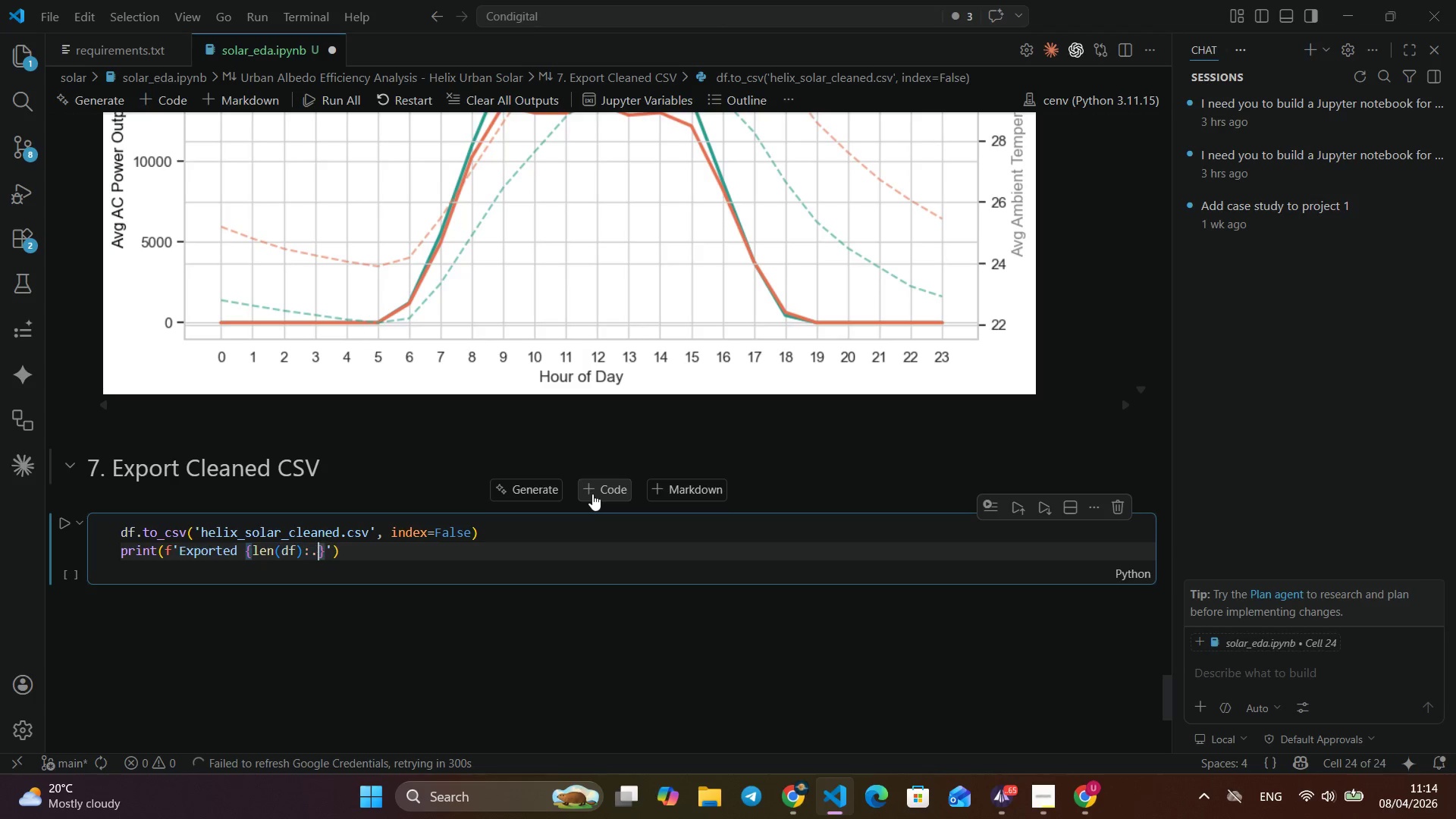 
key(Shift+Semicolon)
 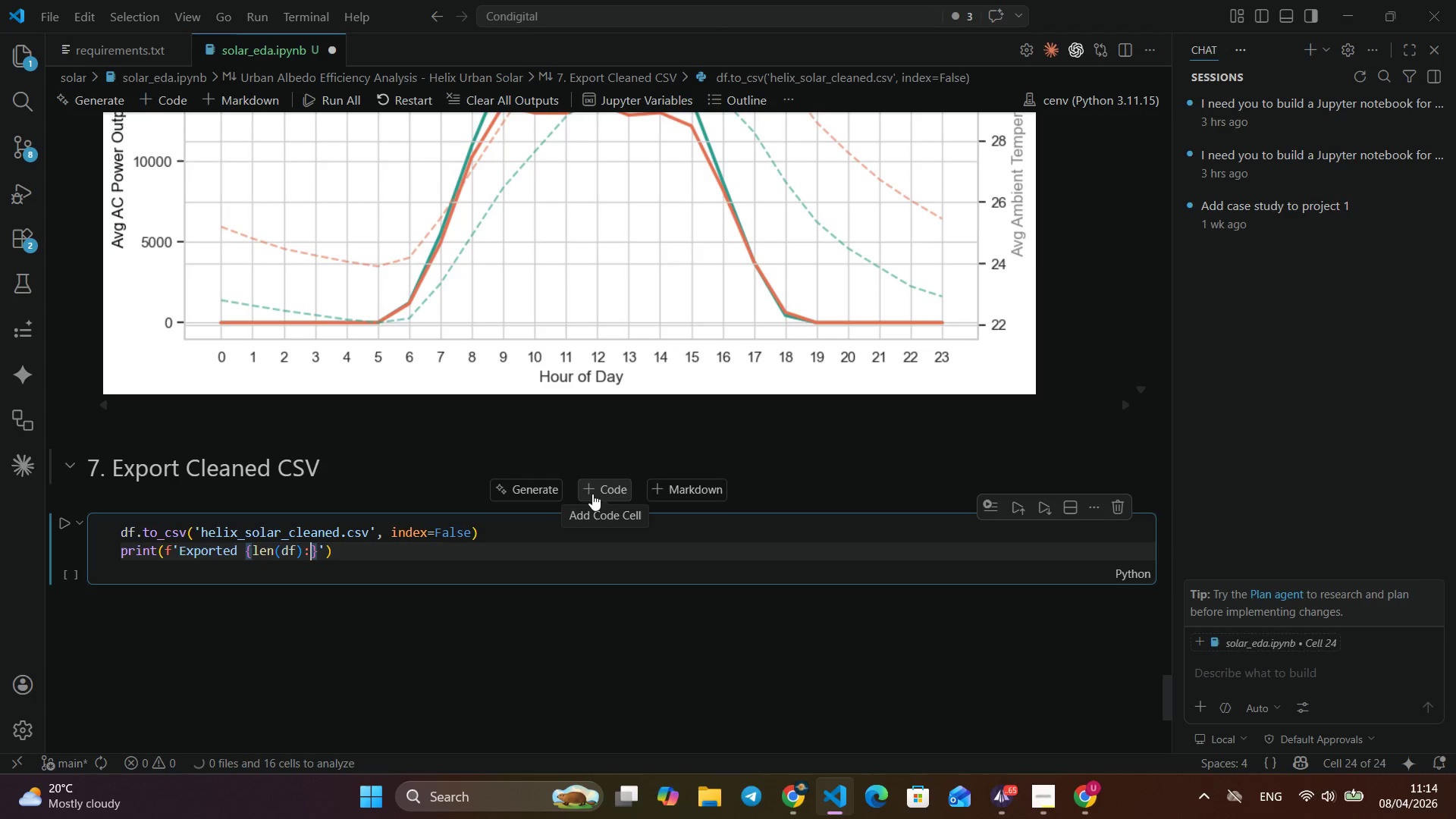 
key(Period)
 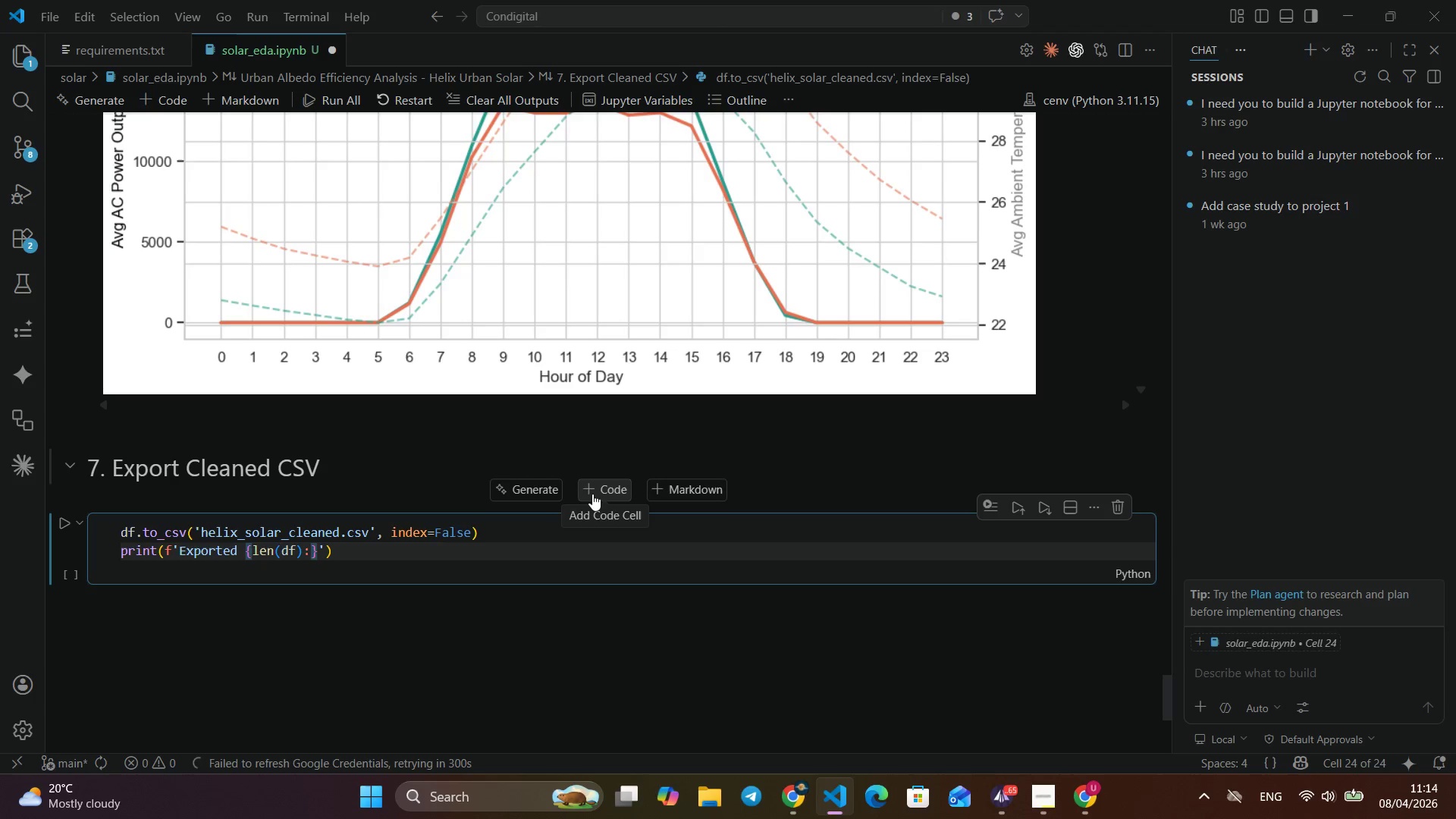 
key(Backspace)
 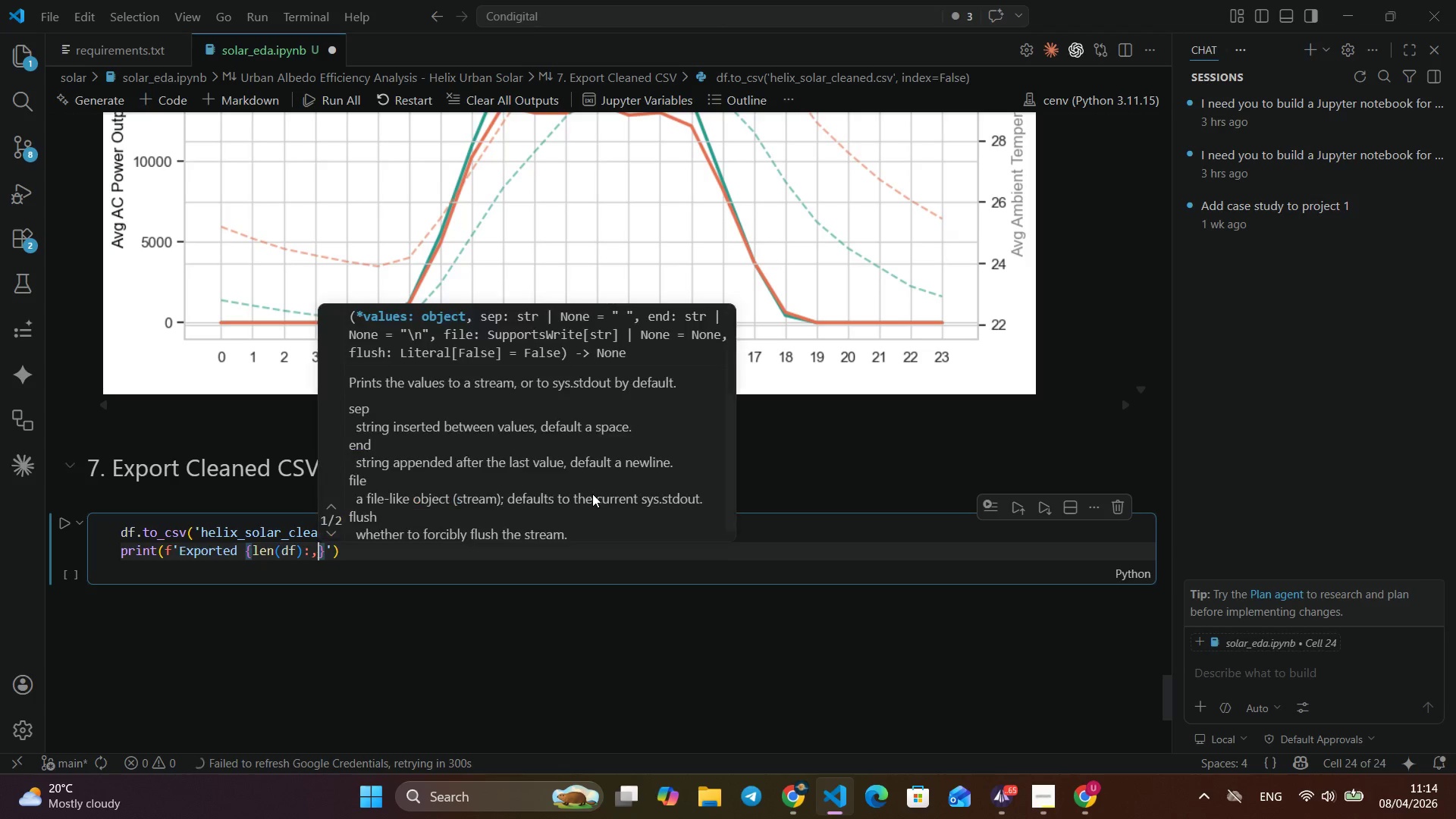 
key(Comma)
 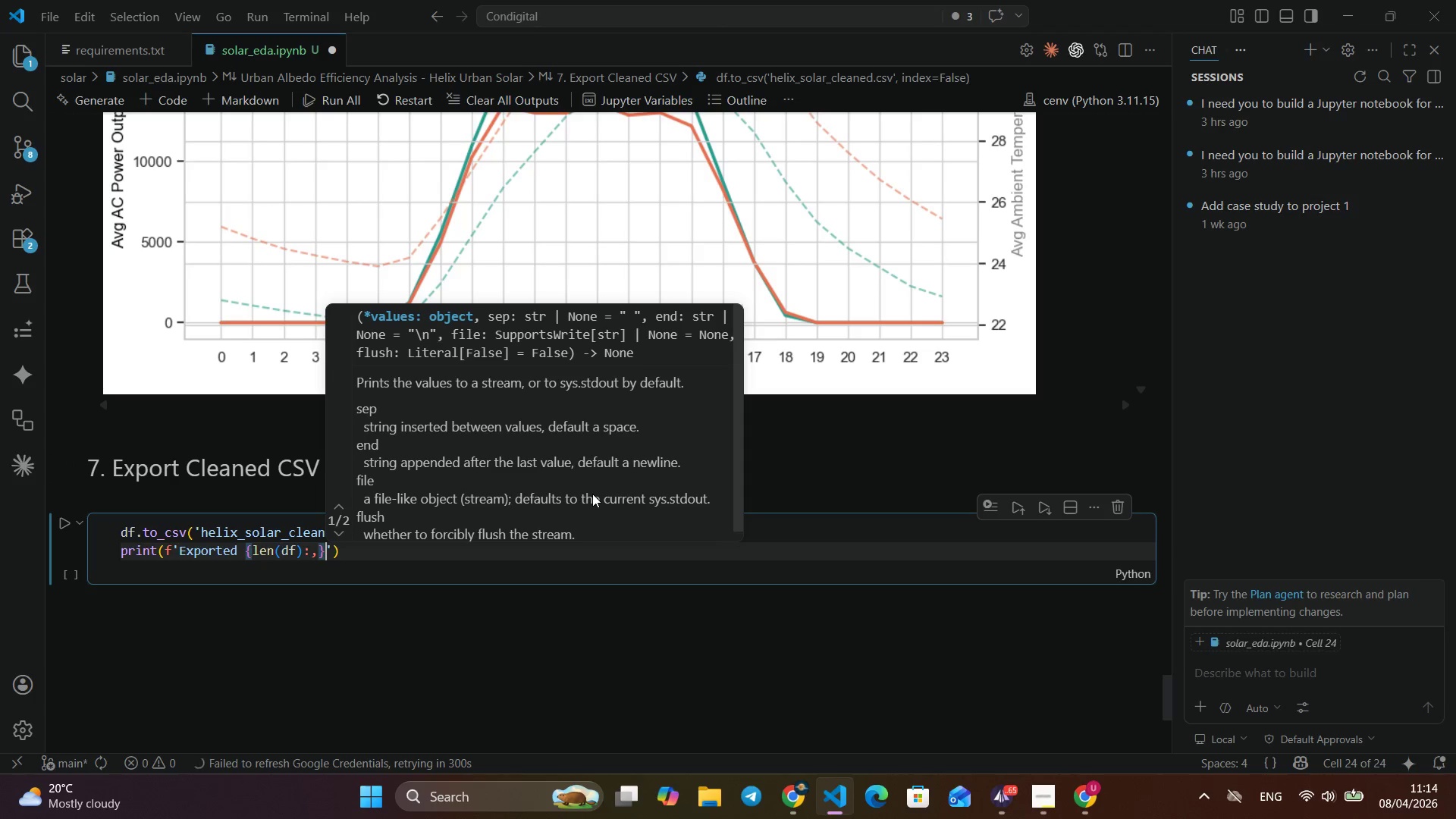 
key(ArrowRight)
 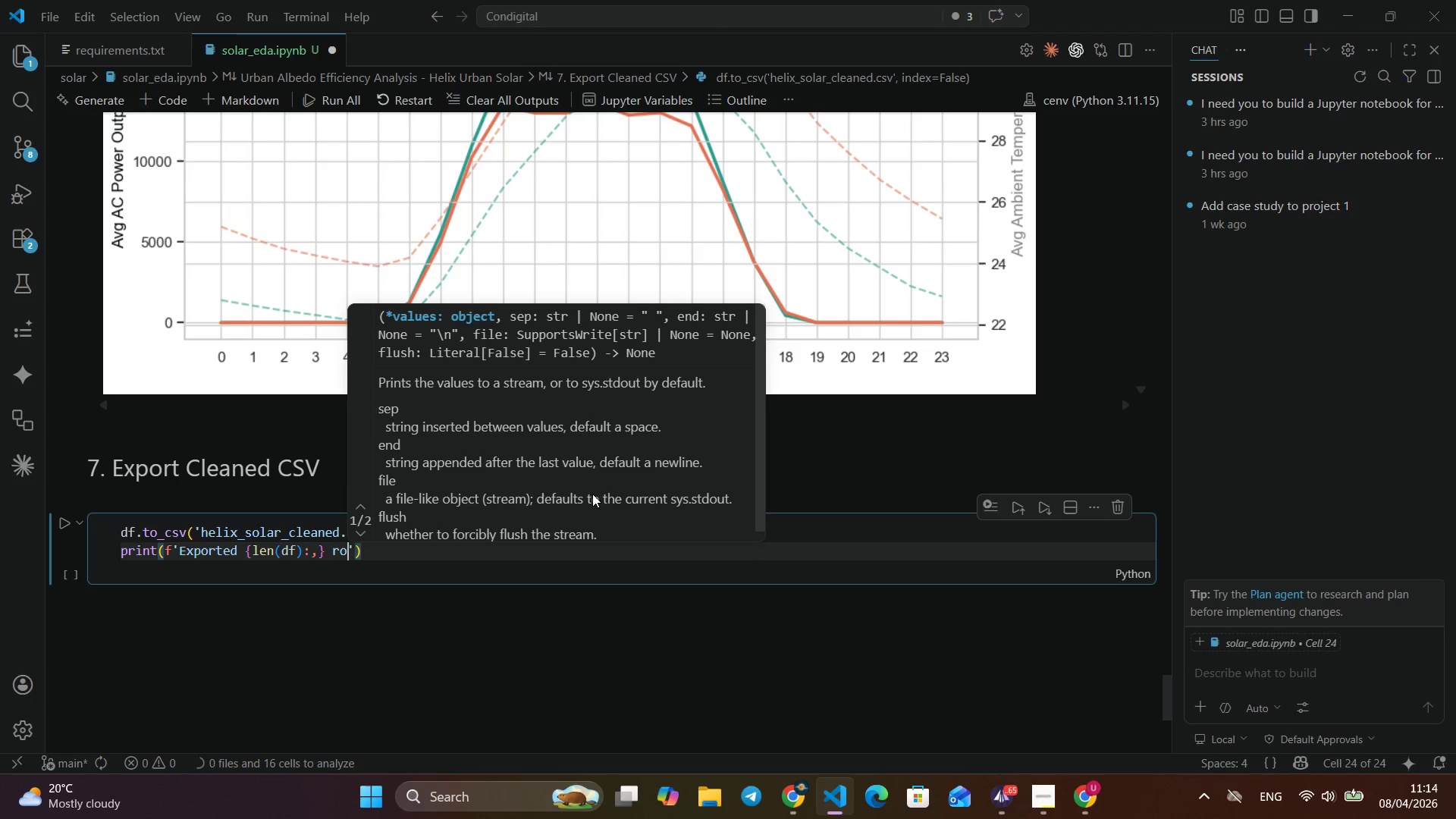 
type( rows to helix_solar_cleaned.csv)
 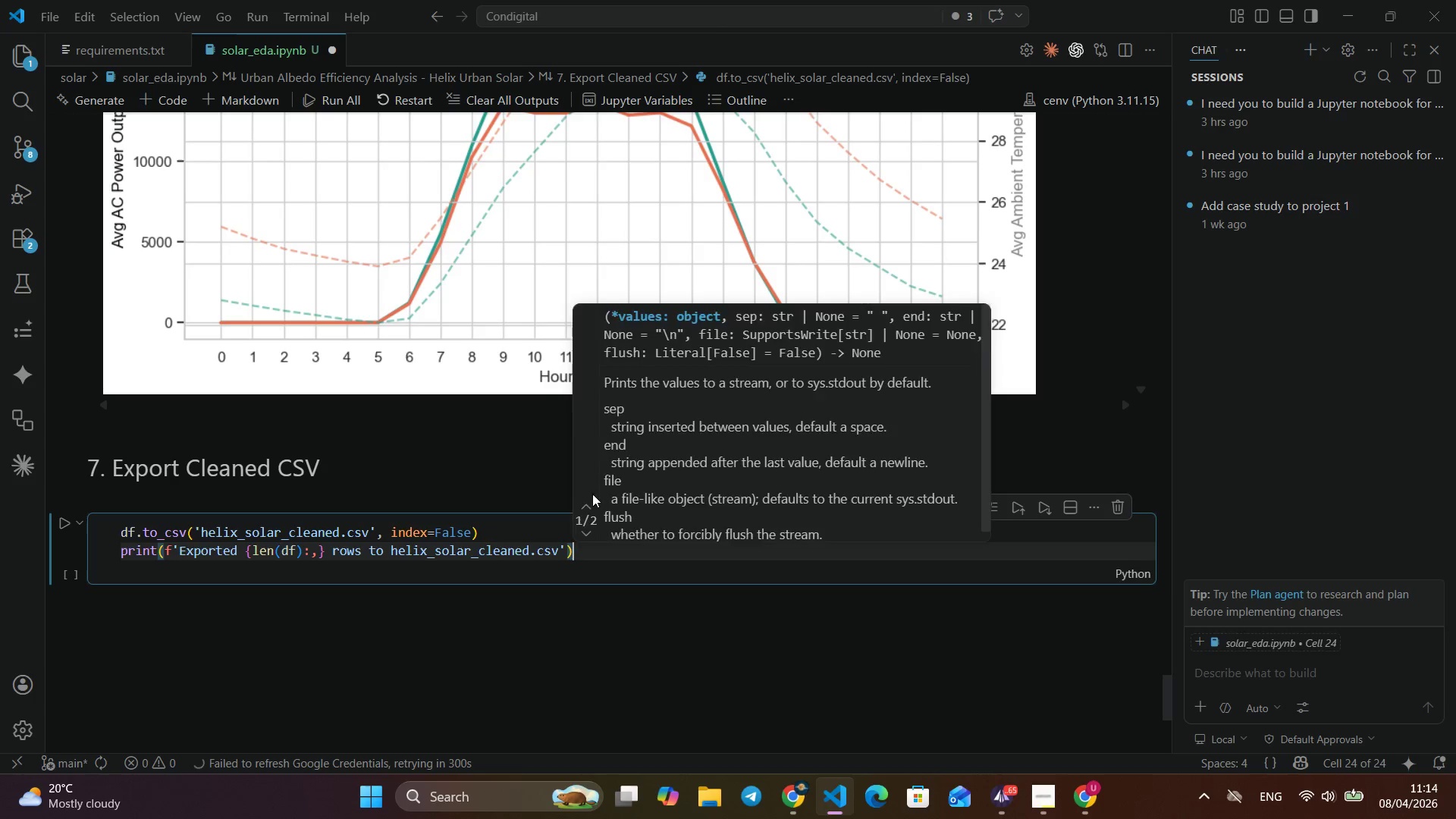 
key(ArrowRight)
 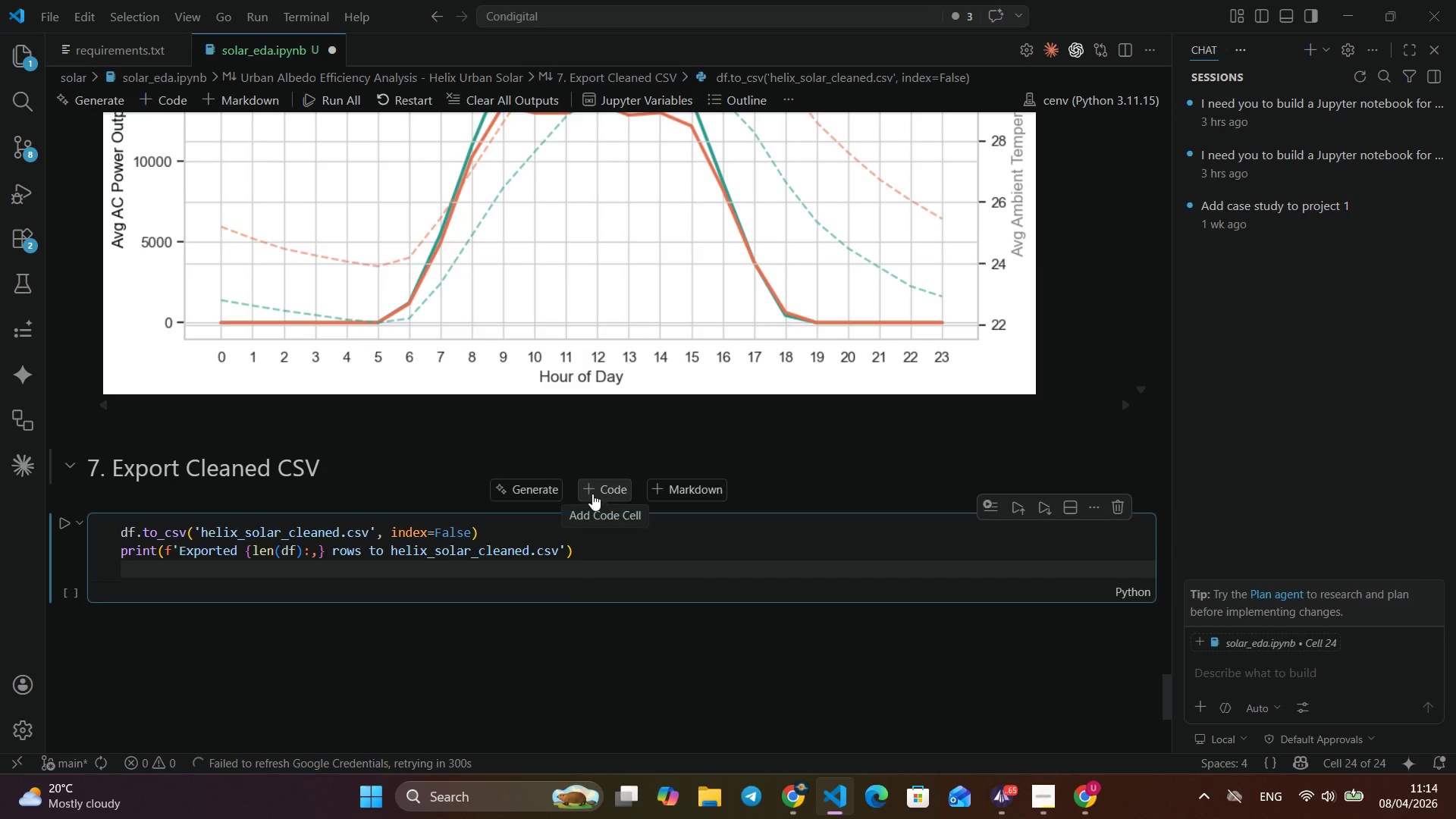 
key(ArrowRight)
 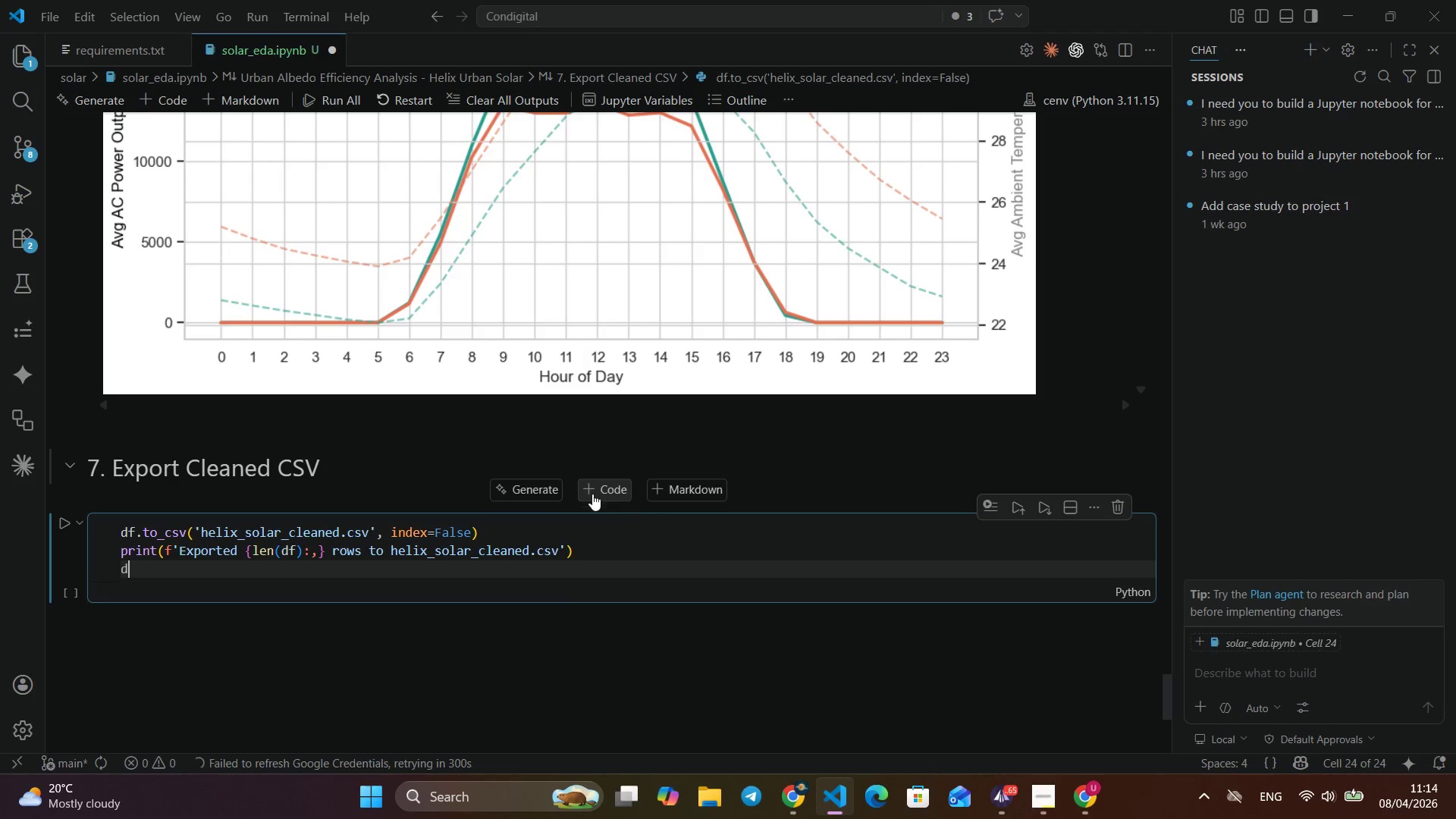 
key(Enter)
 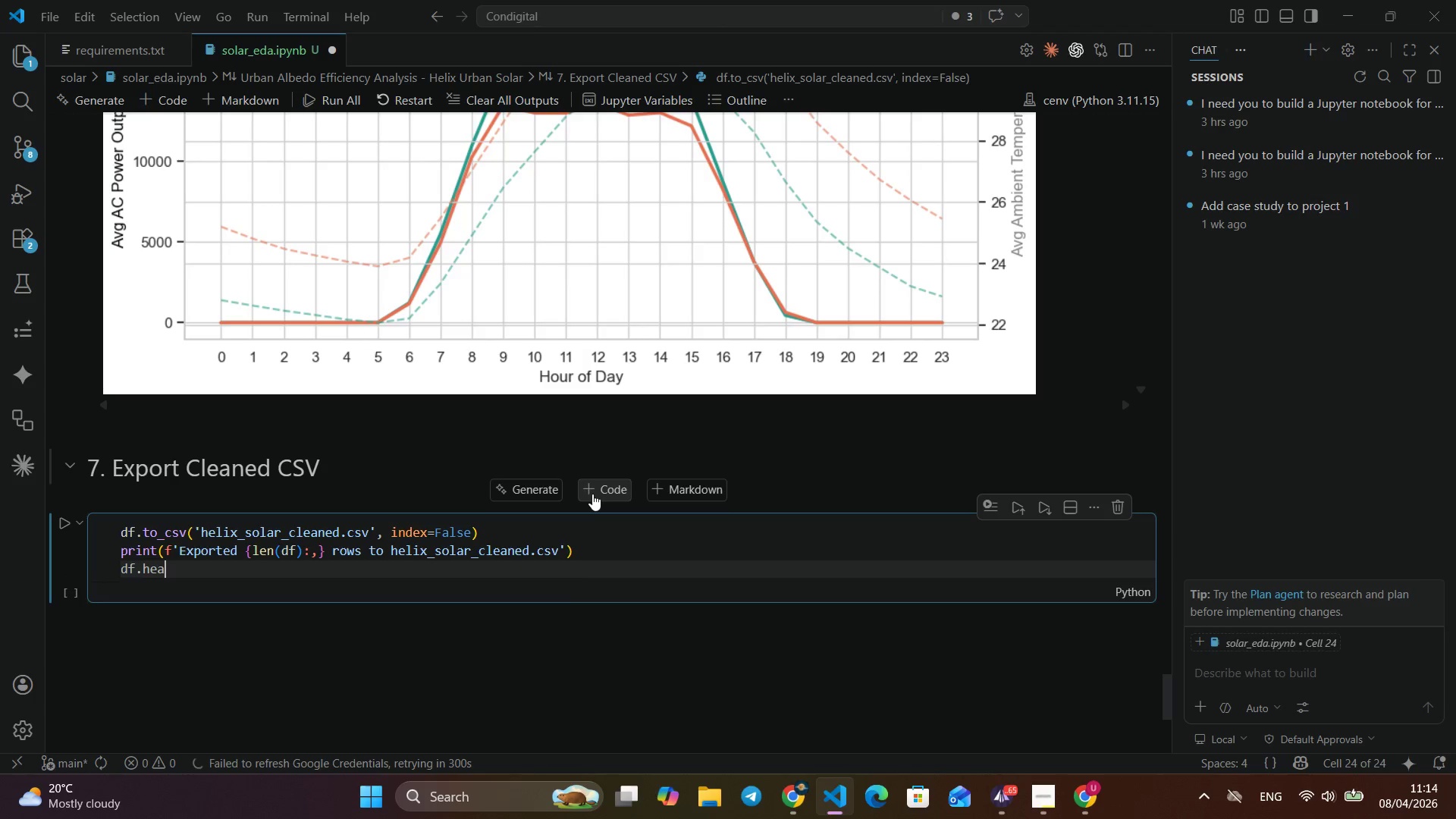 
type(df.head(3)
 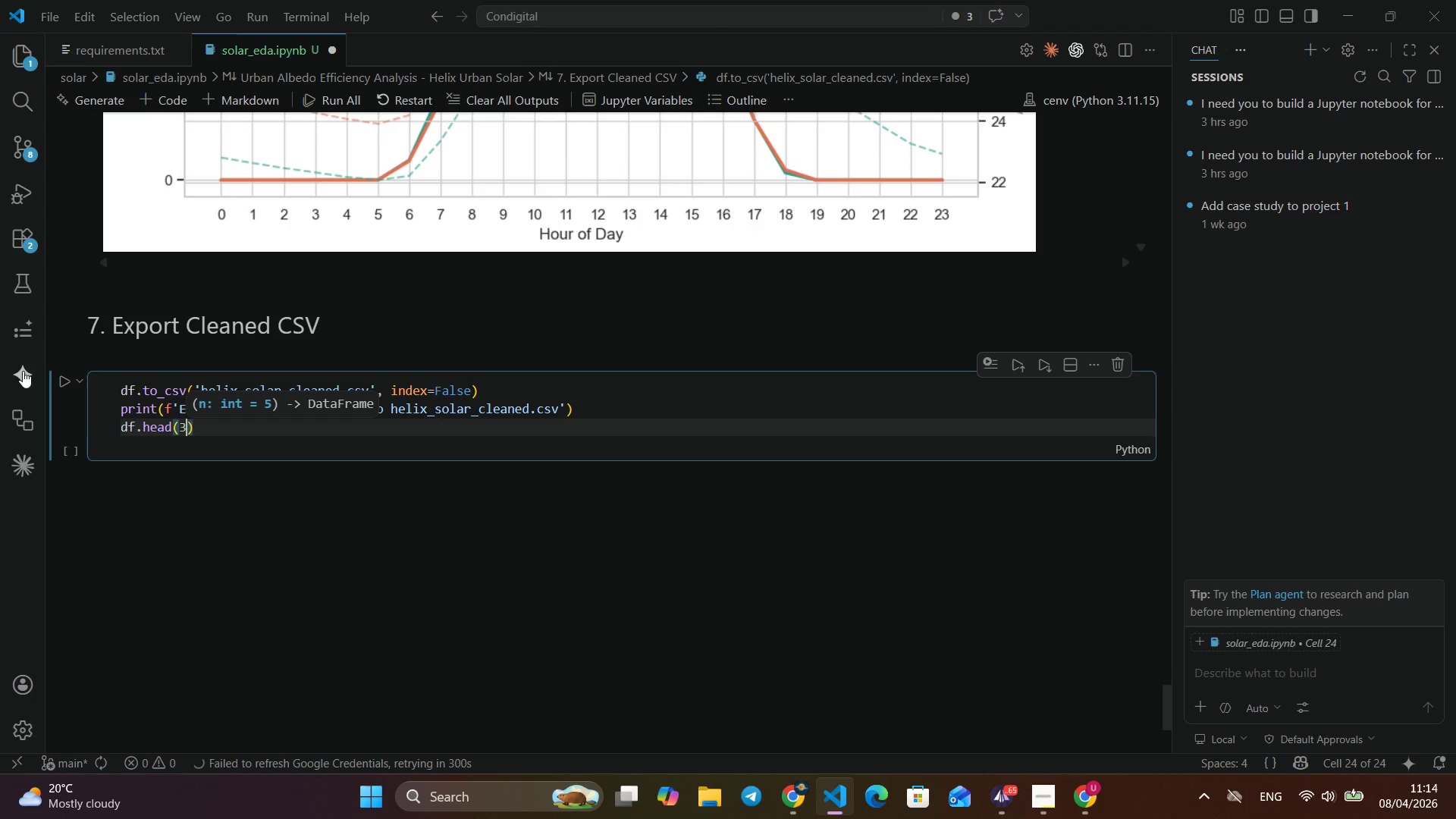 
scroll: coordinate [534, 489], scroll_direction: down, amount: 3.0
 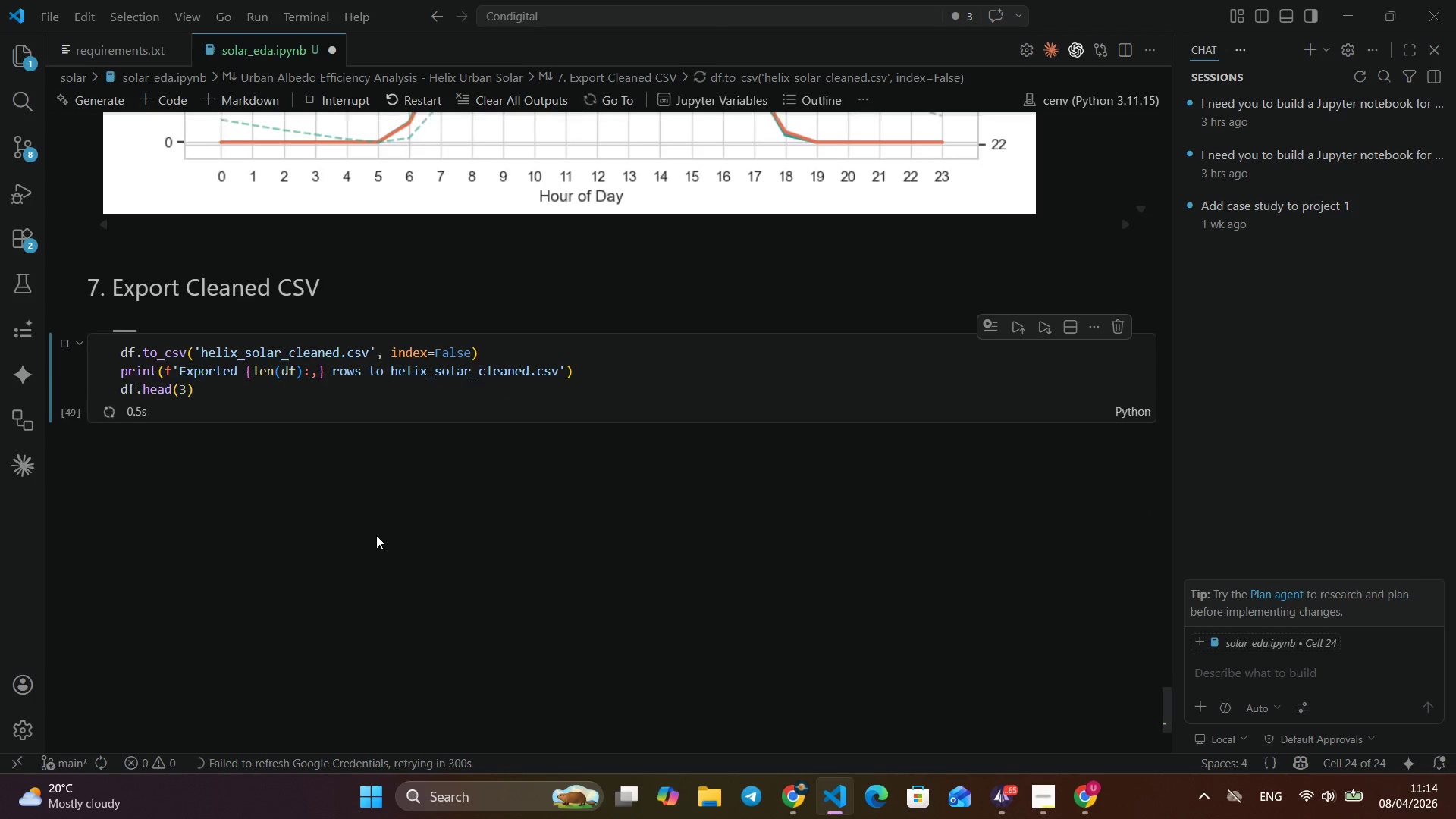 
left_click([63, 374])
 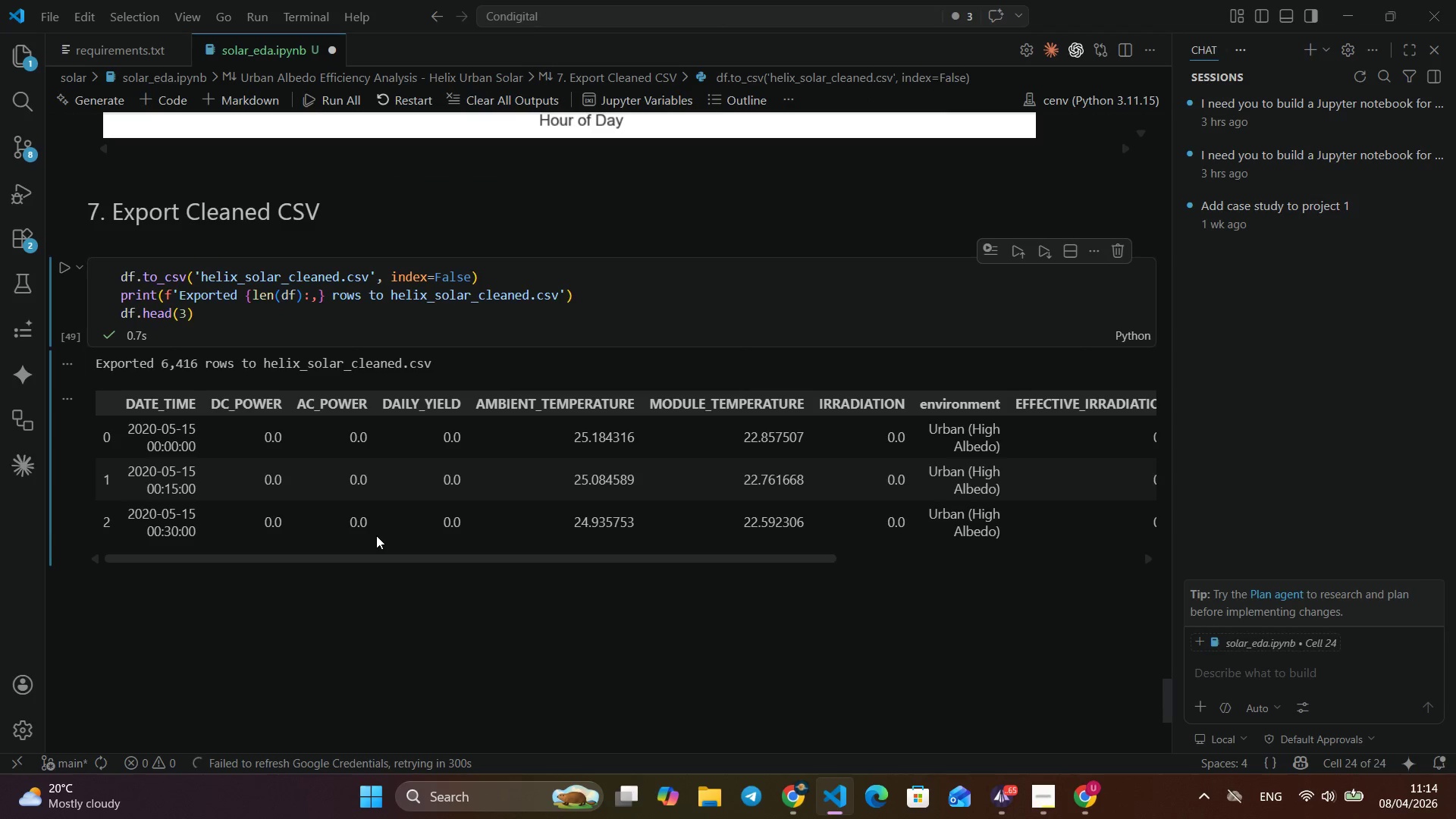 
scroll: coordinate [453, 517], scroll_direction: down, amount: 7.0
 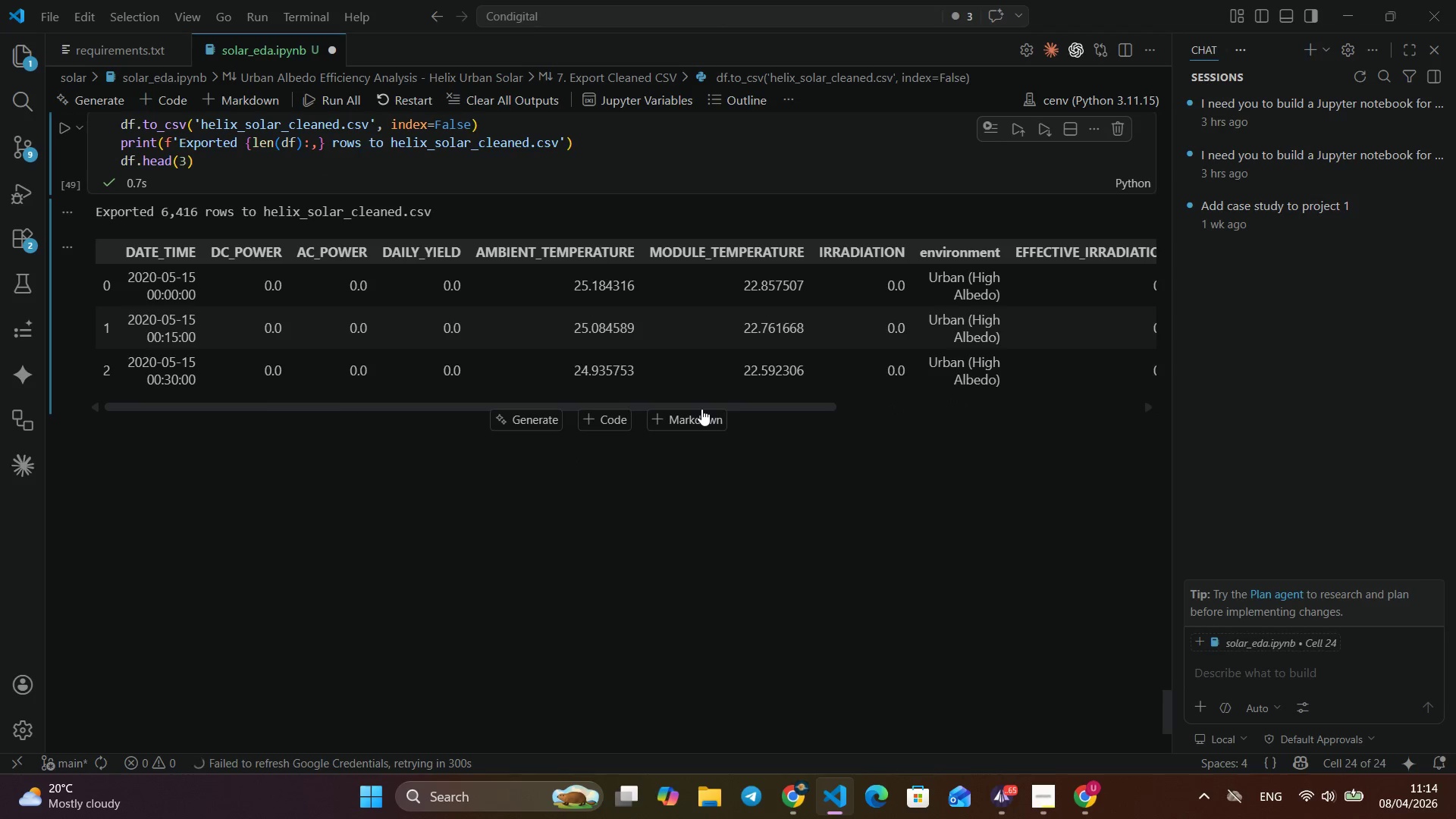 
left_click([701, 409])
 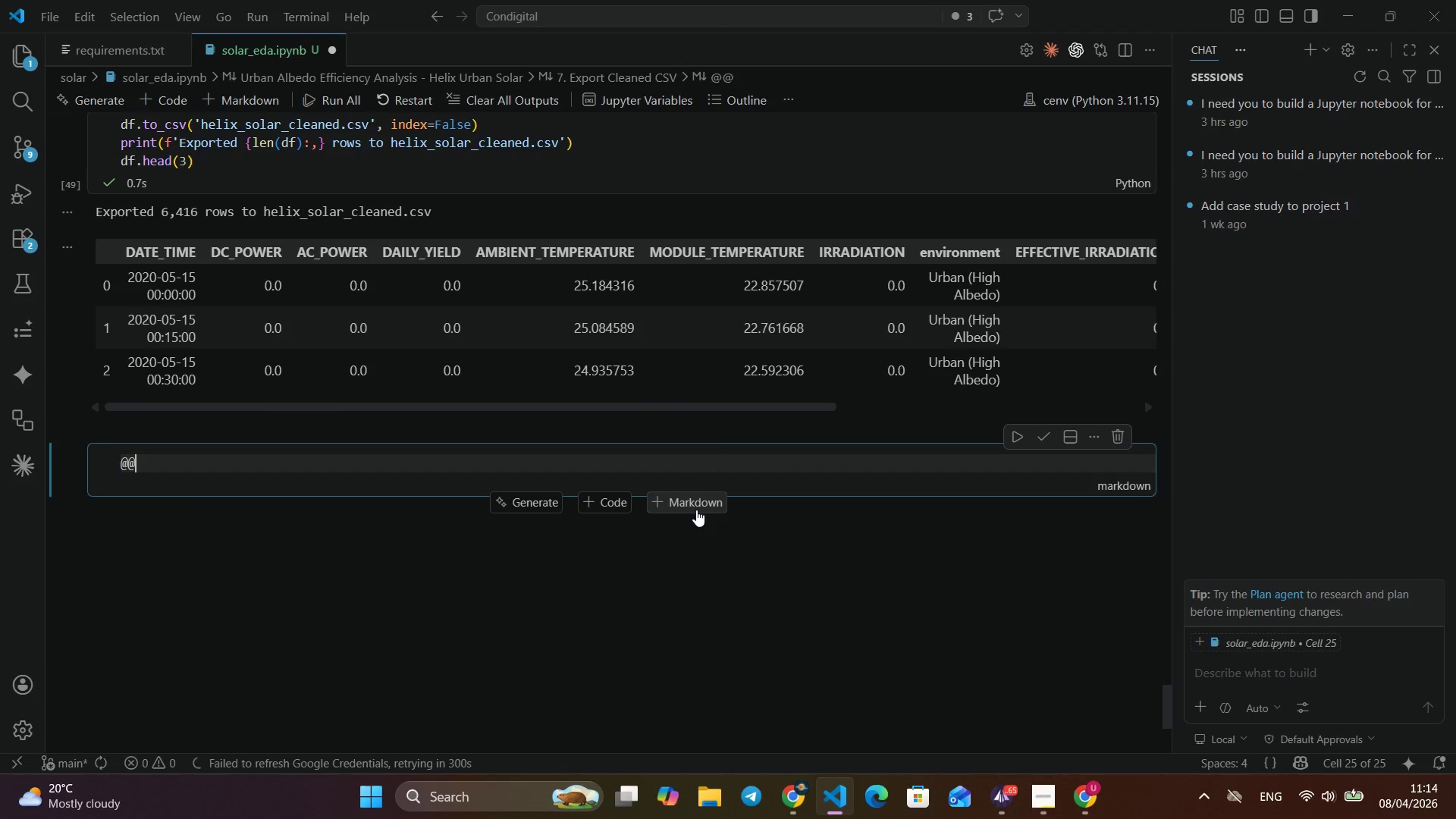 
type(@@)
 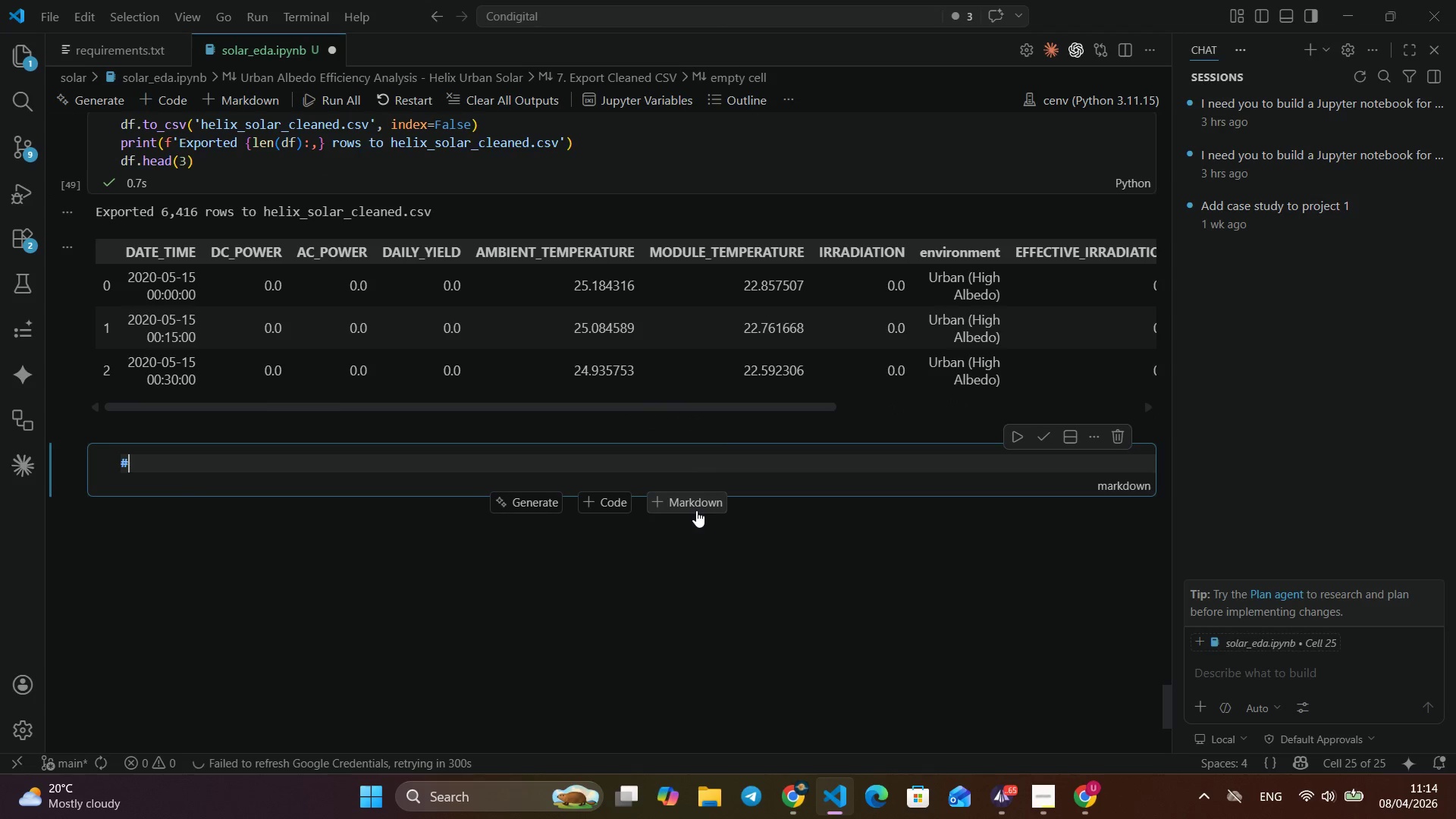 
key(Backspace)
key(Backspace)
type(## Summary)
 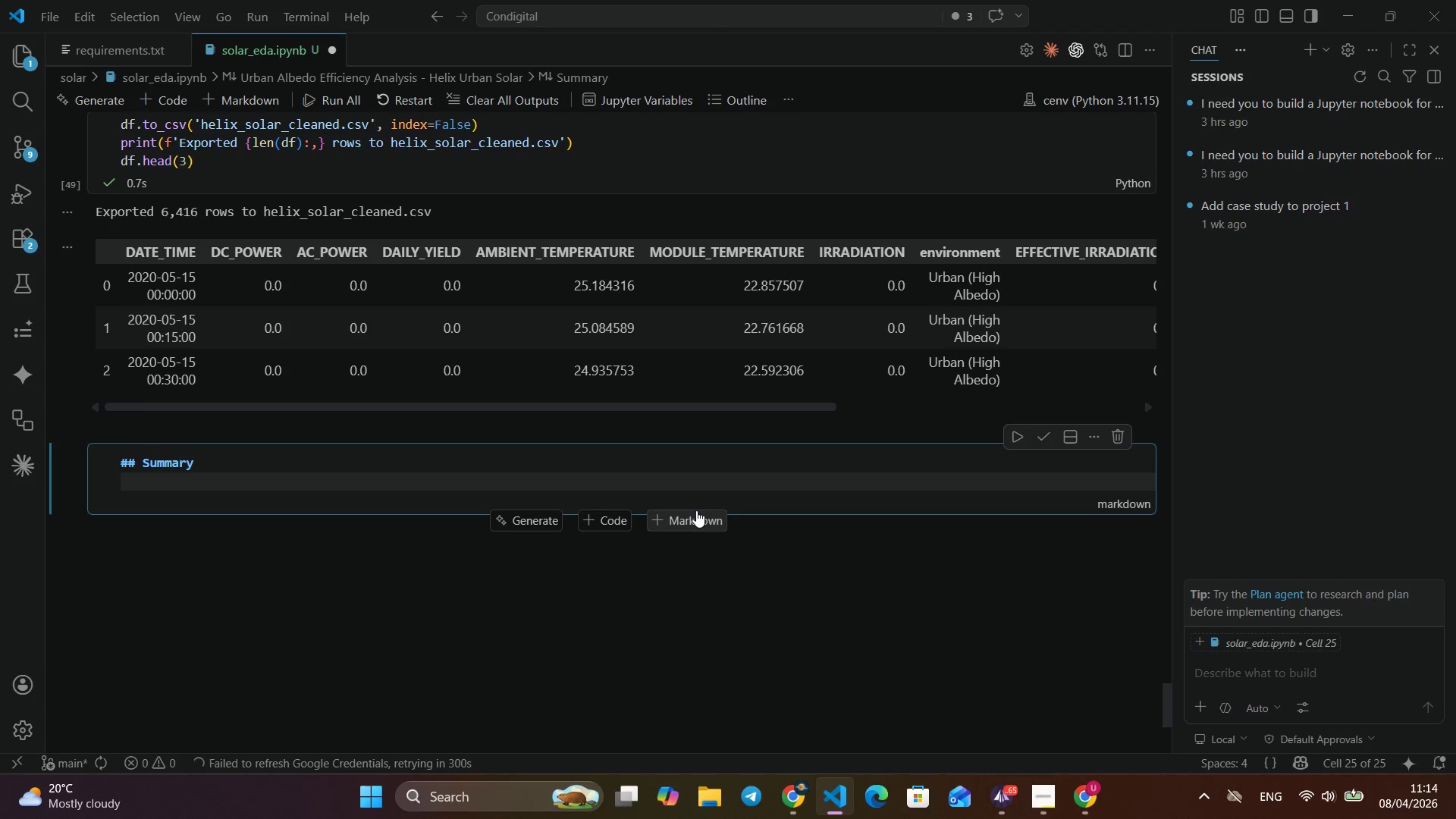 
 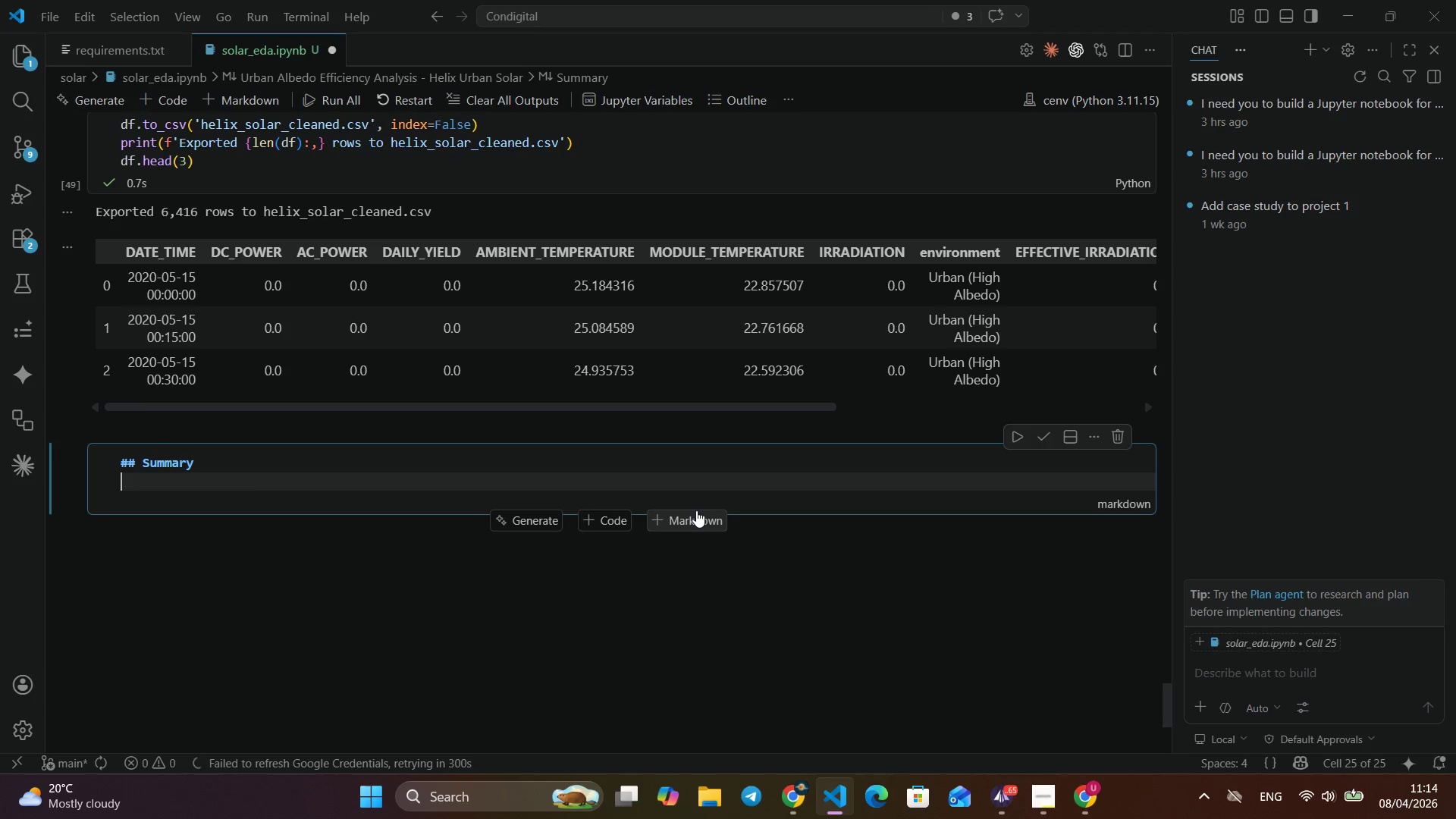 
key(Enter)
 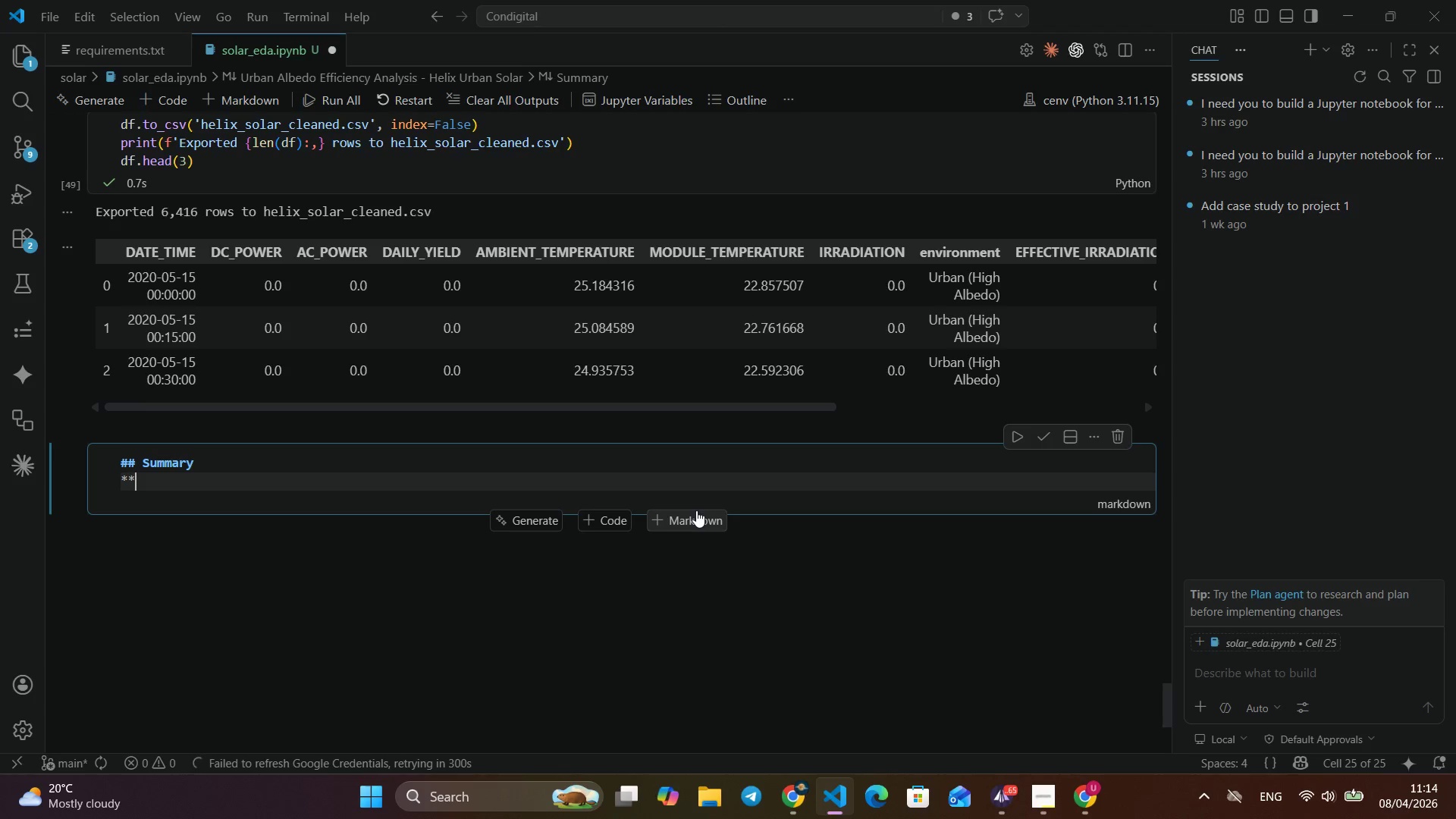 
type(**S)
key(Backspace)
type(Dataset**: Two solar power plants in Ins)
key(Backspace)
type(dia)
 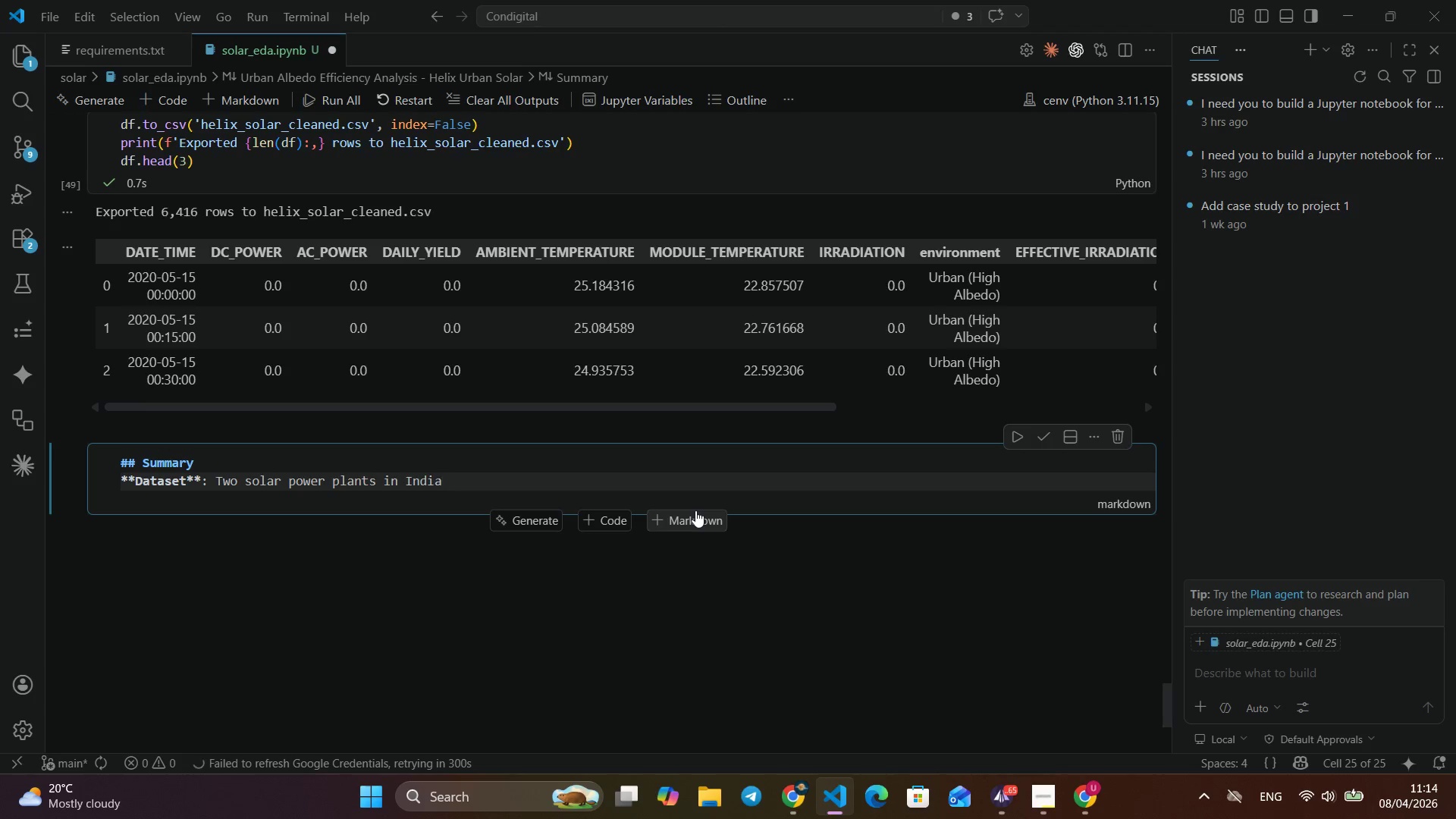 
type(, 34 days at a 15-minute resolutin)
key(Backspace)
type(on (May-JUne 2020)
 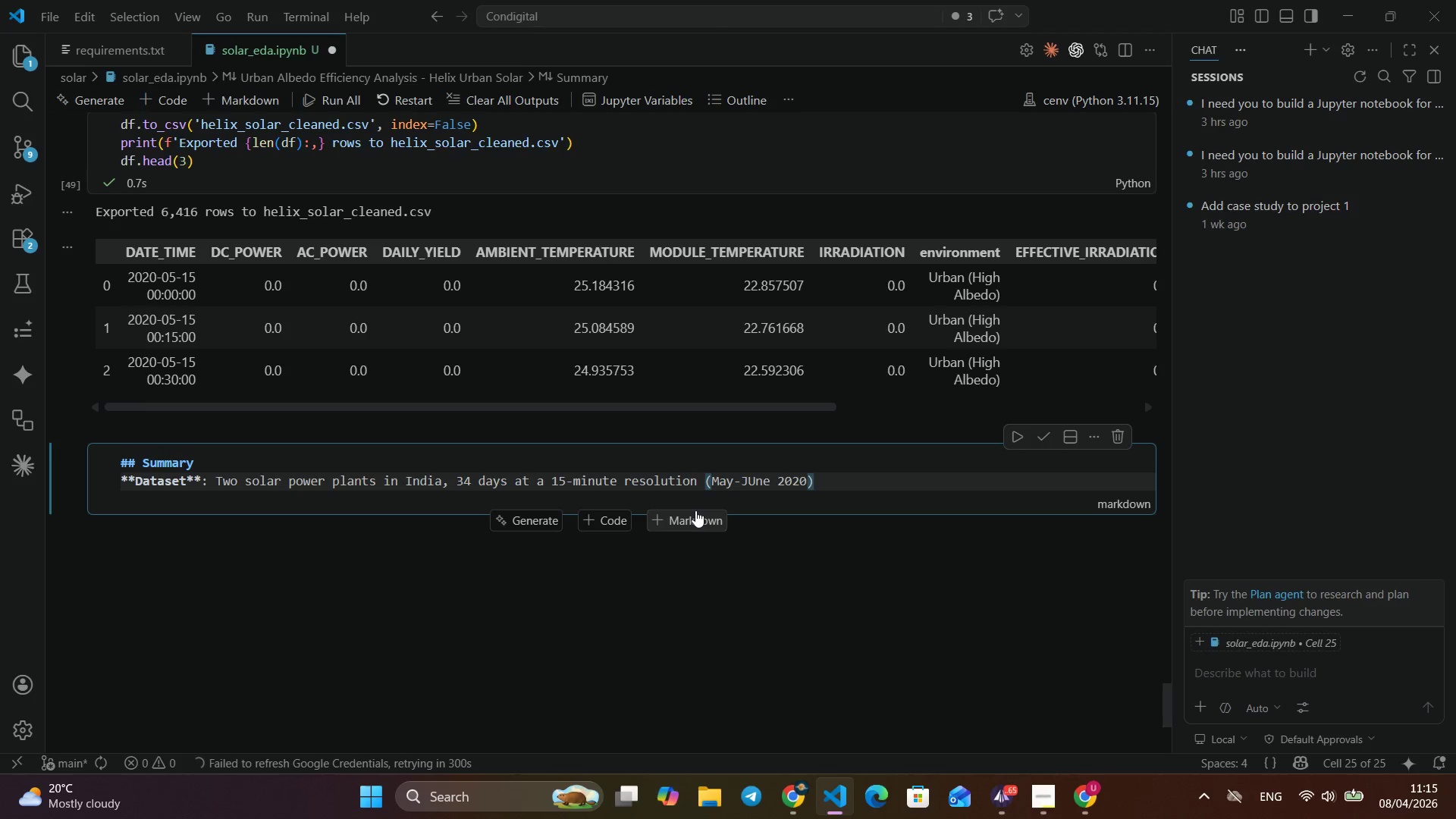 
key(ArrowRight)
 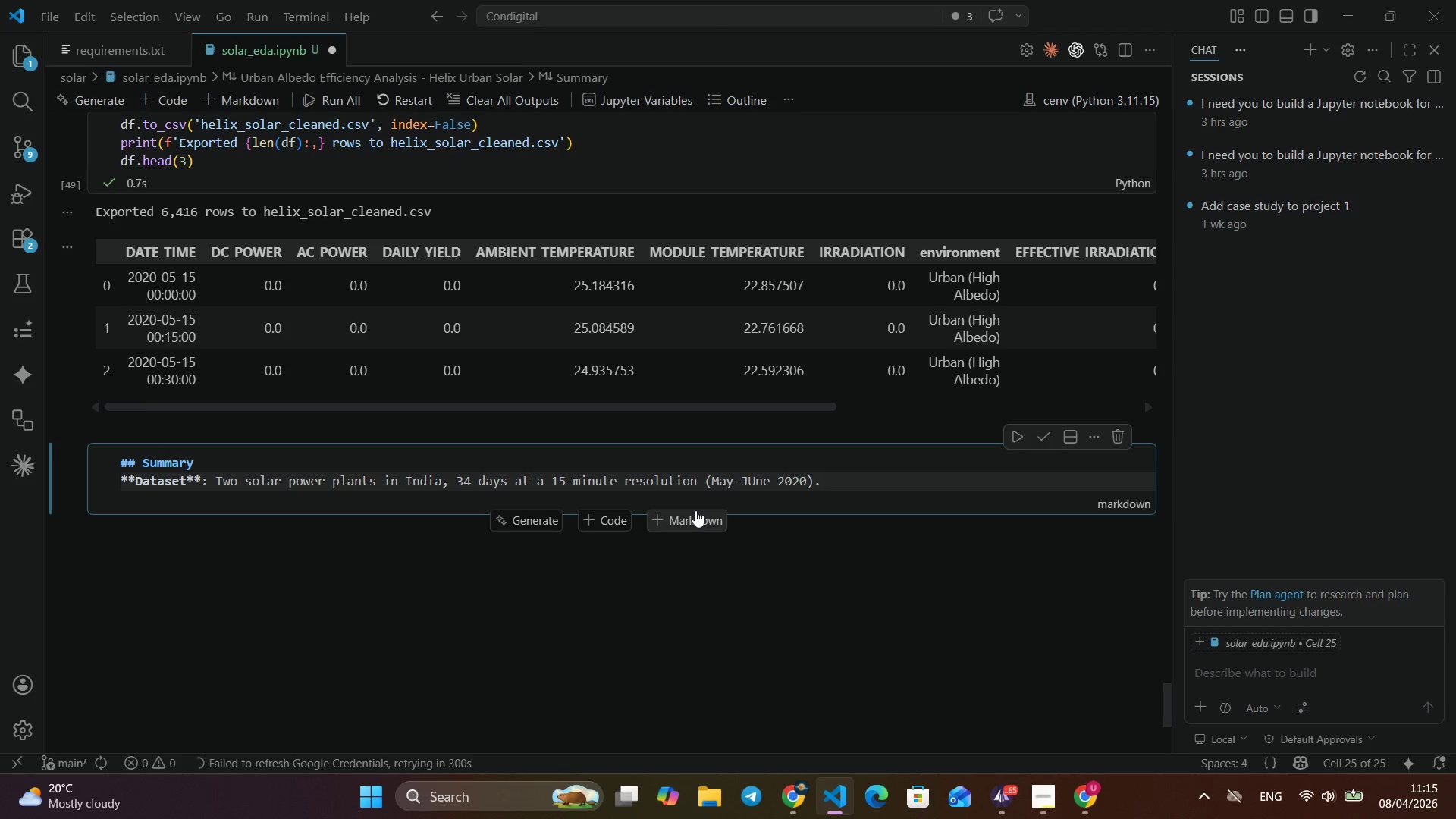 
type(. Plan)
 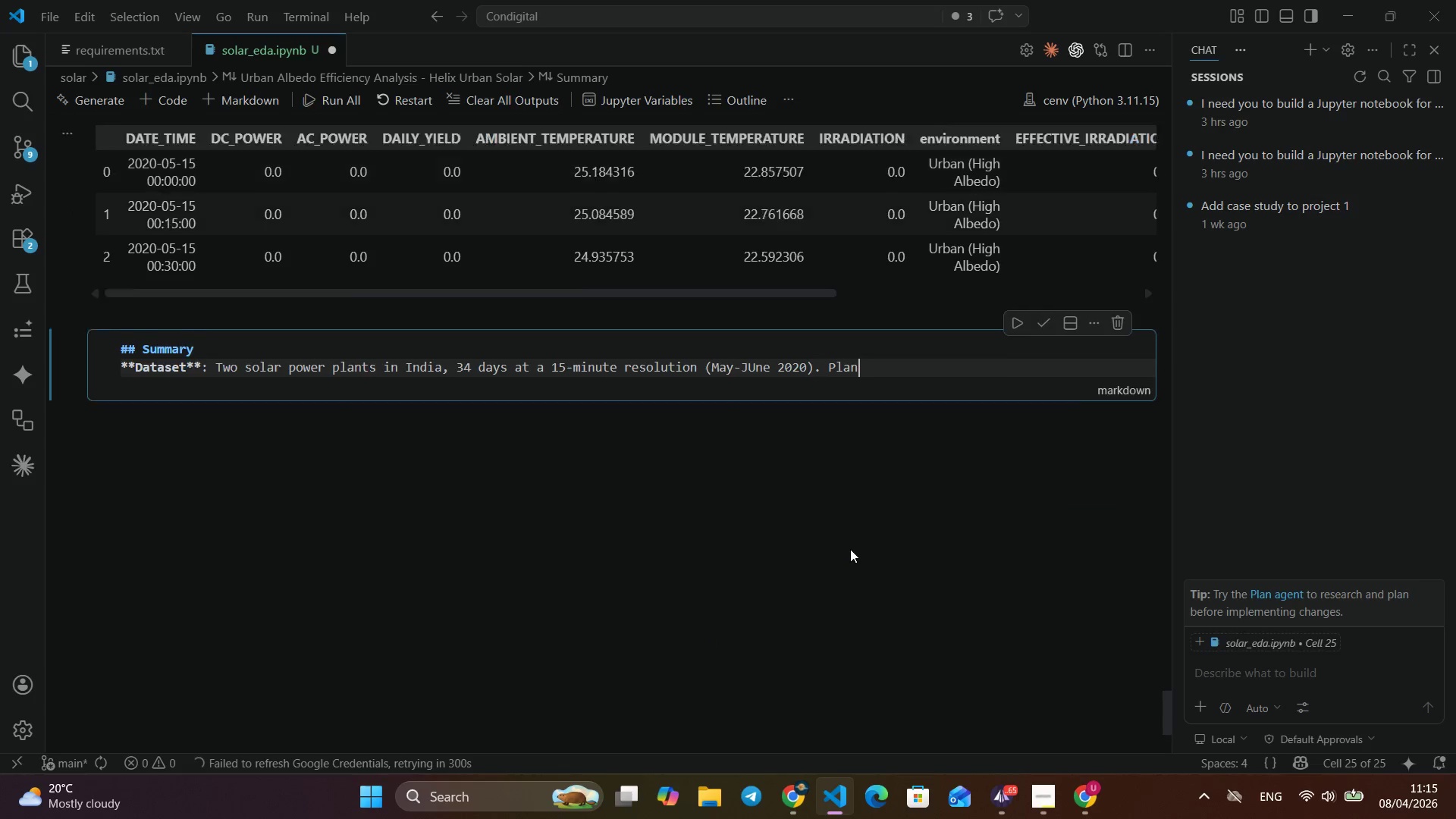 
scroll: coordinate [850, 549], scroll_direction: down, amount: 4.0
 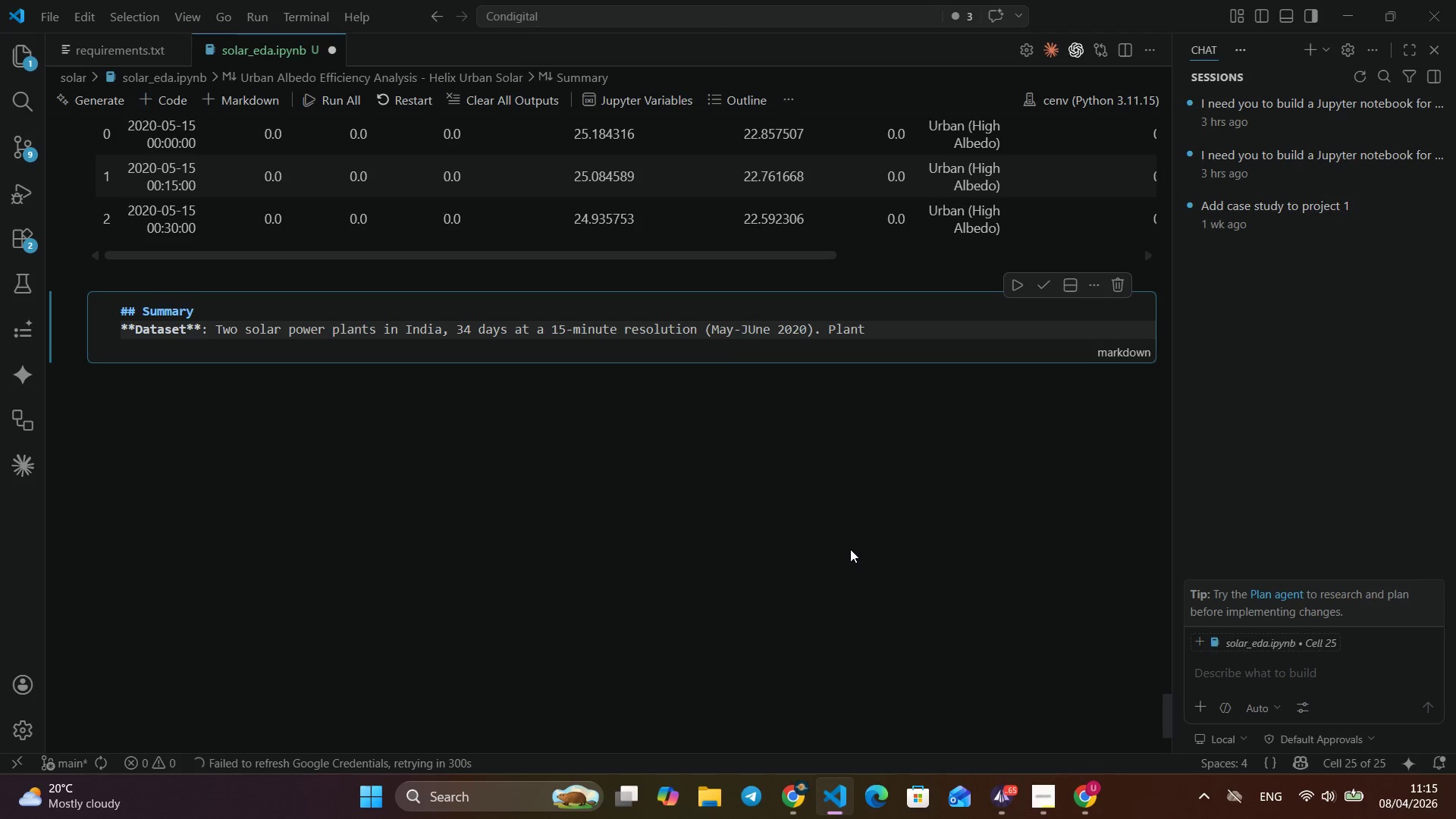 
type(t 1 simulates an U)
key(Backspace)
type(**Urban (High Albedo)
 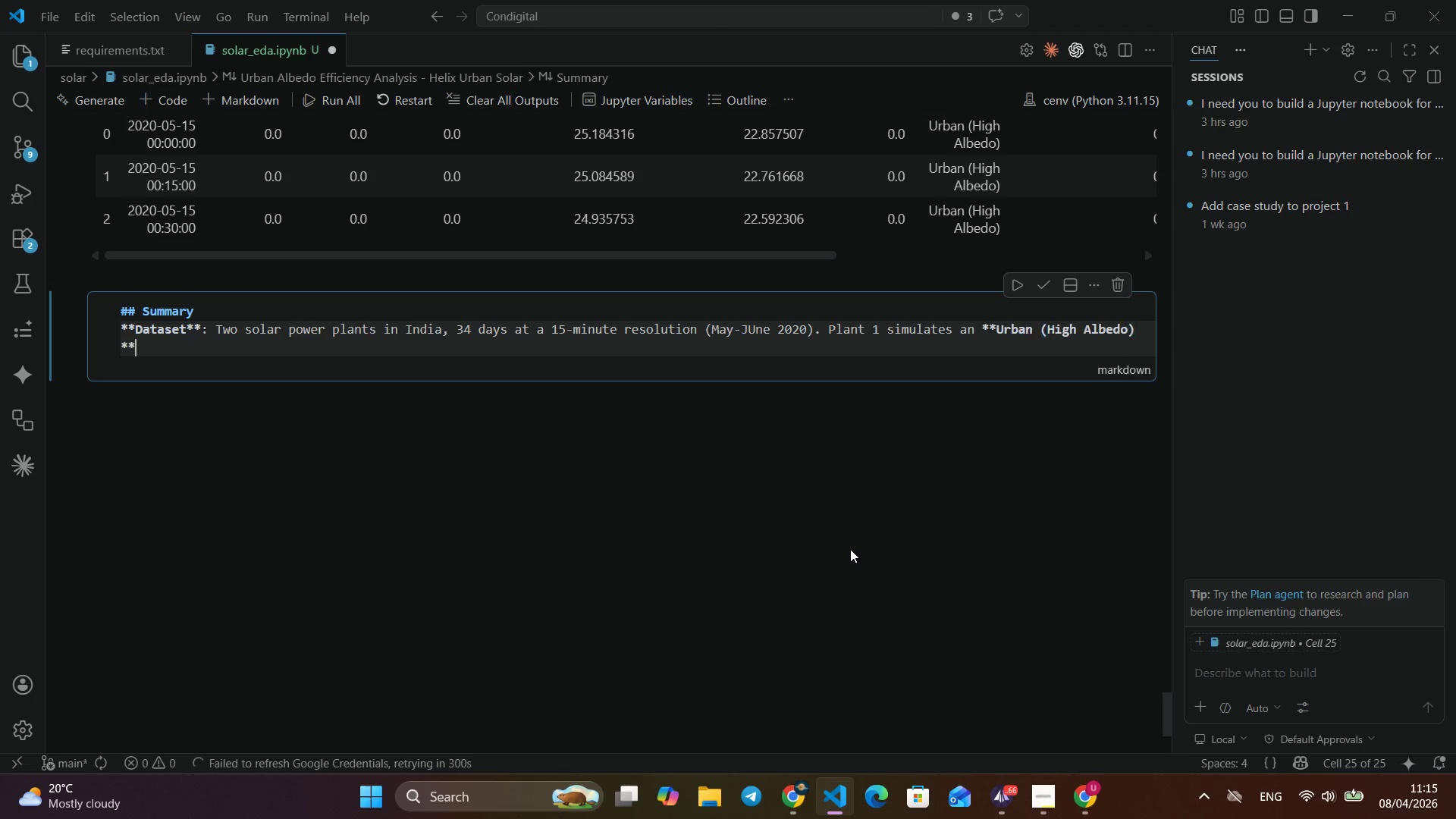 
 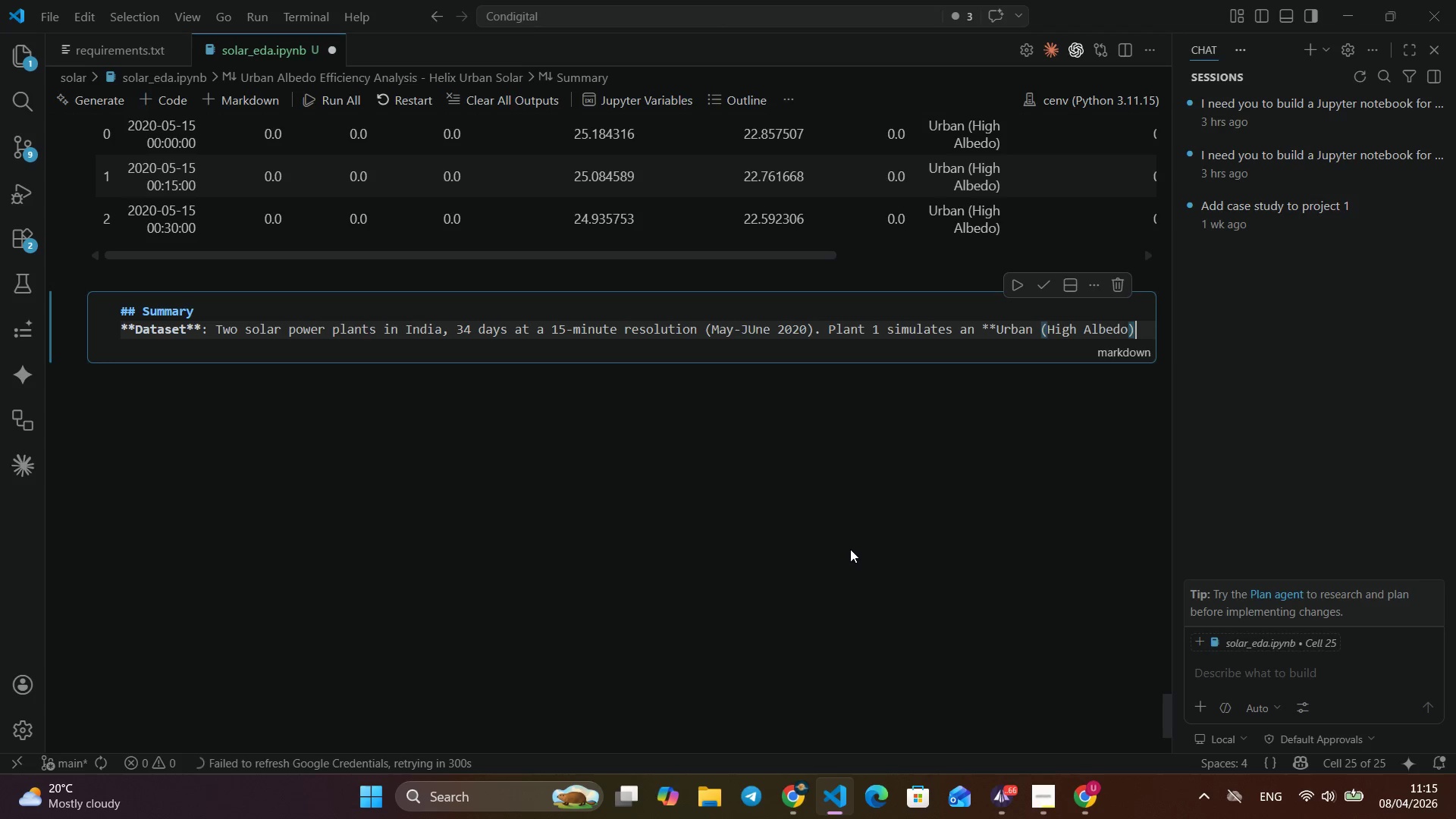 
key(ArrowRight)
 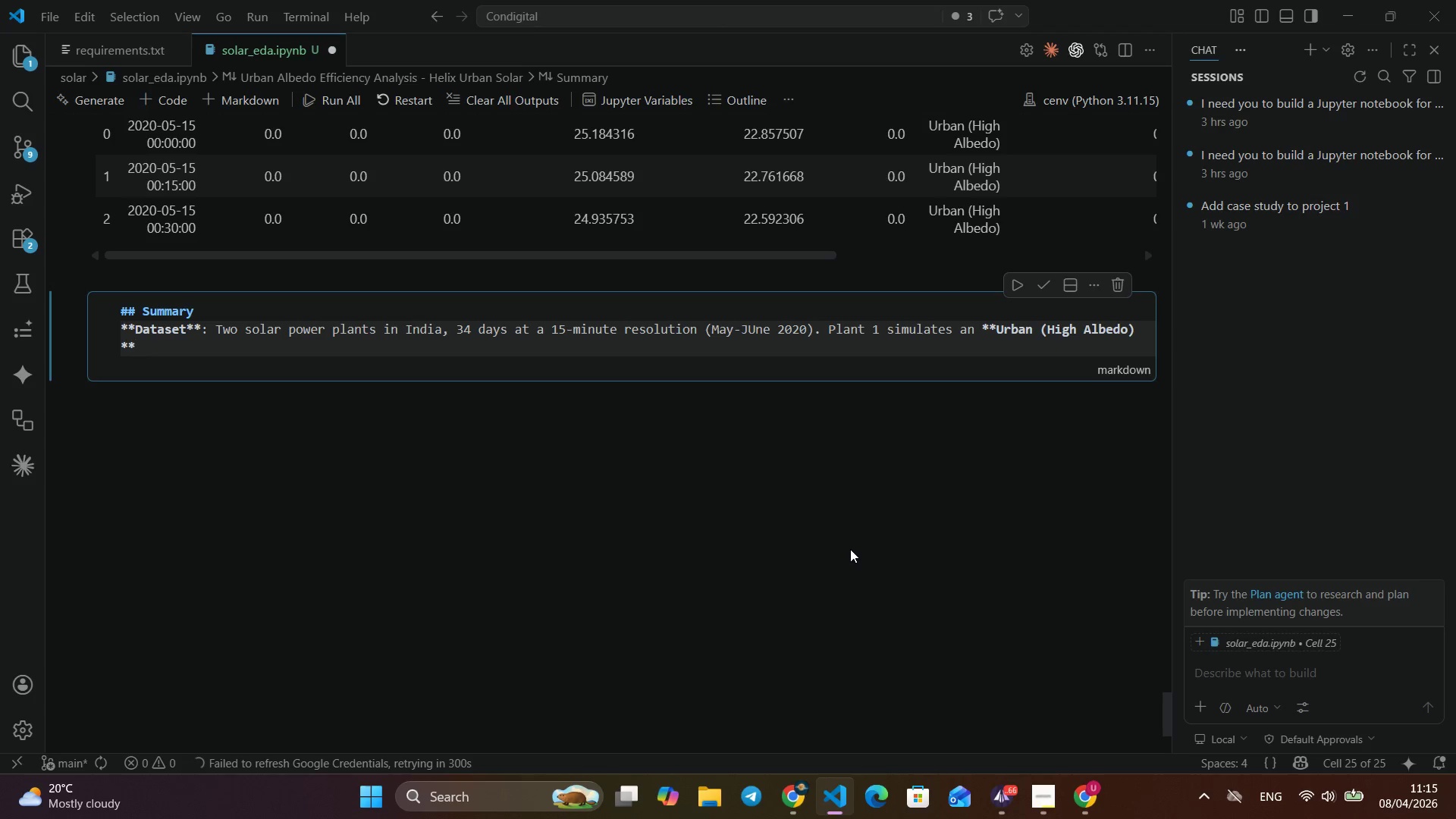 
type(**)
 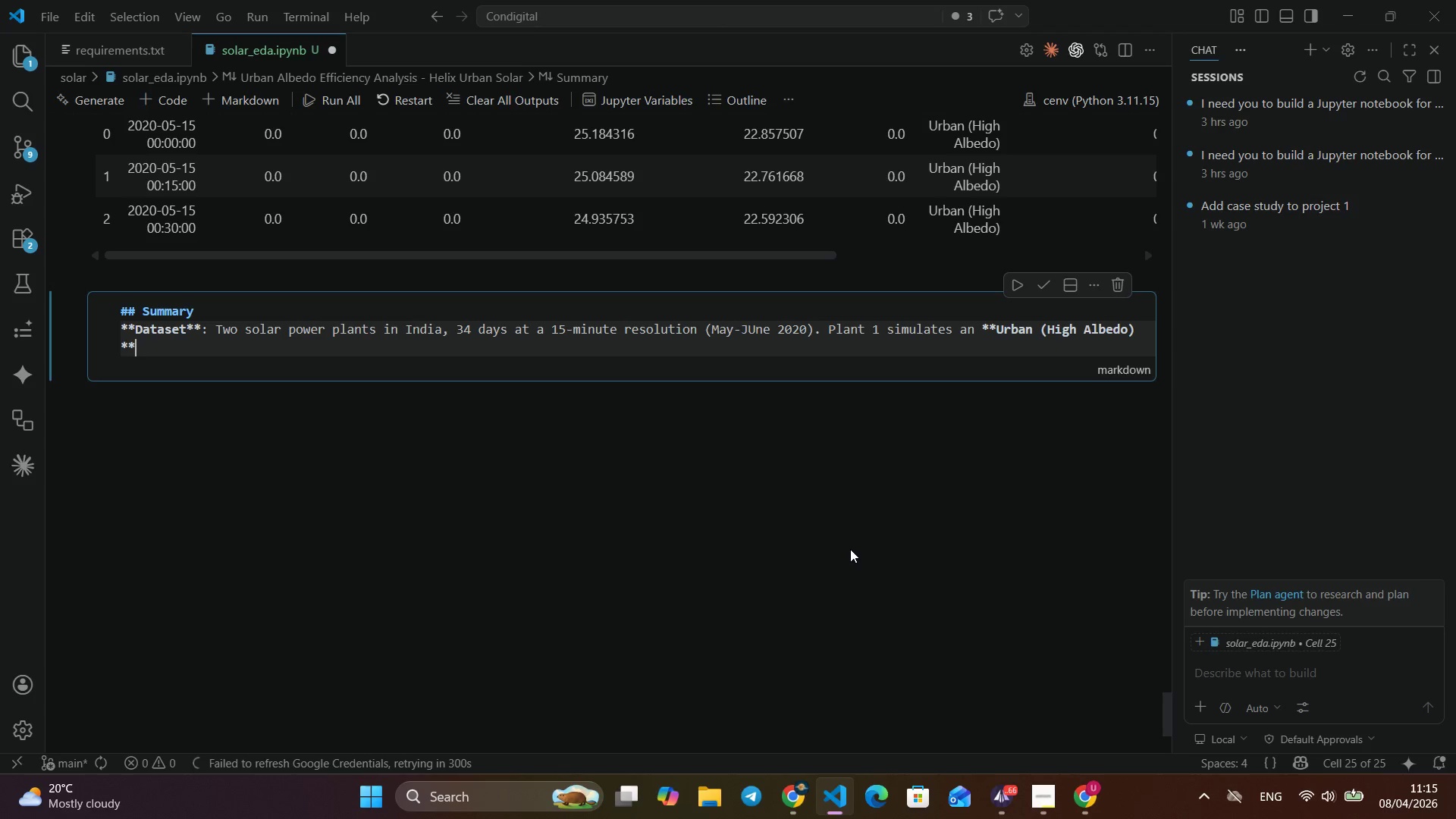 
type( installation, bifi)
key(Backspace)
type(acial panels over v)
key(Backspace)
type(cool white re)
key(Backspace)
type(ooftao)
key(Backspace)
key(Backspace)
type(ops with a 20% reflected irradiation boost applies)
key(Backspace)
type(d to teh underside. Plant 2 simulates a **Suburban (Low al)
key(Backspace)
key(Backspace)
type(Albedo)
 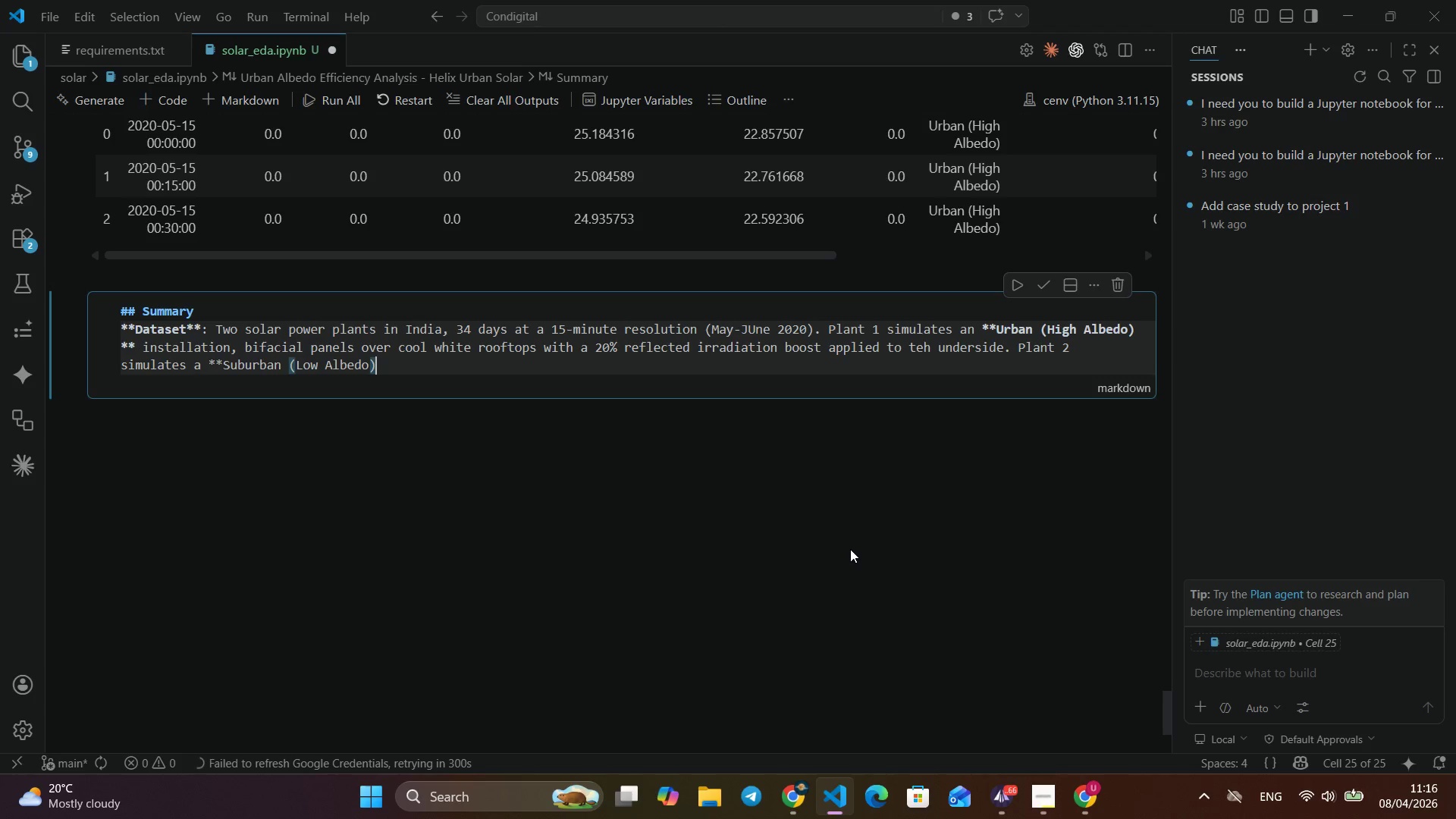 
key(ArrowRight)
 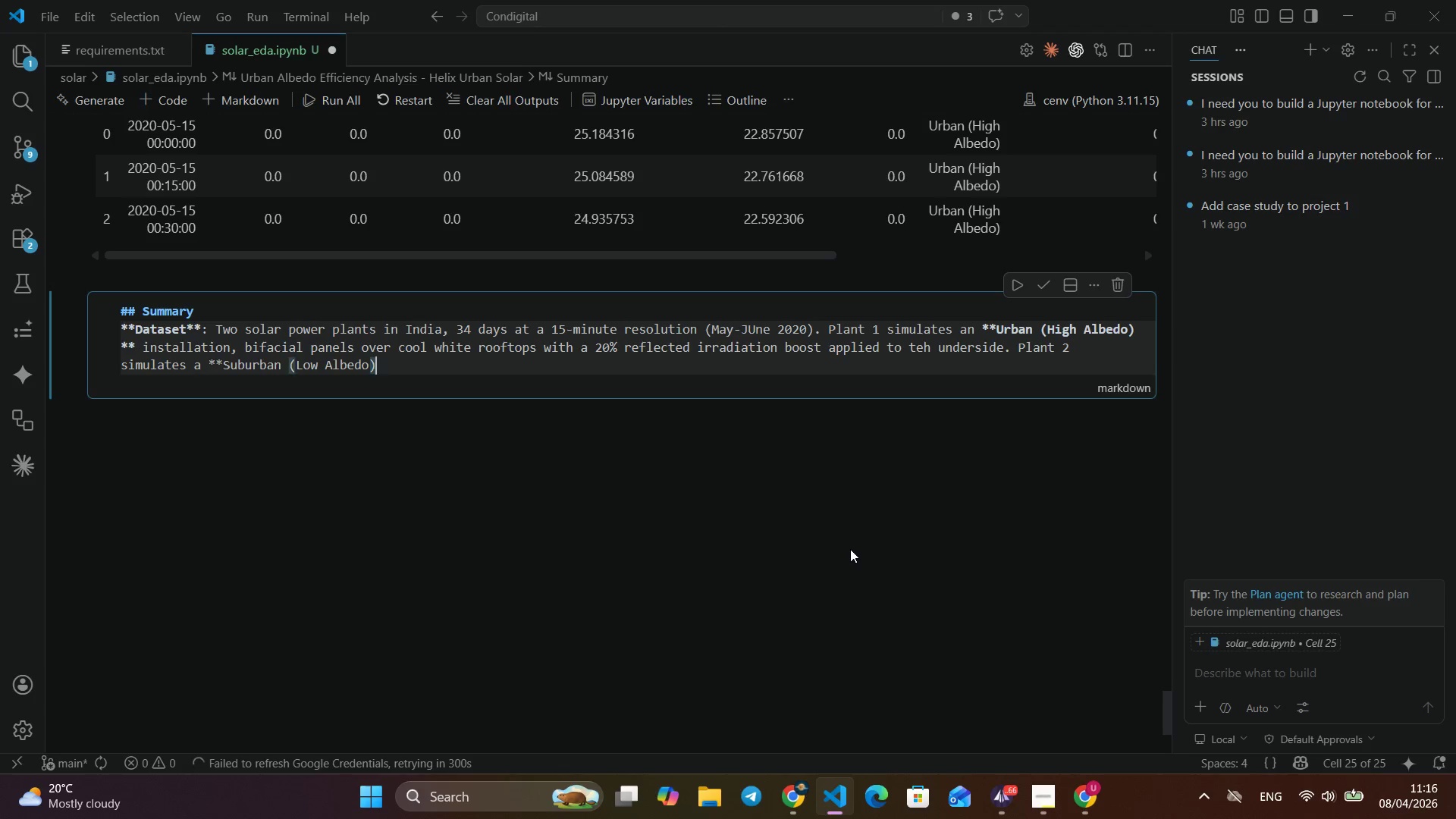 
type( in)
key(Backspace)
key(Backspace)
key(Backspace)
type(** inda)
key(Backspace)
key(Backspace)
type(stallation with standard balck-shingle conditions.)
 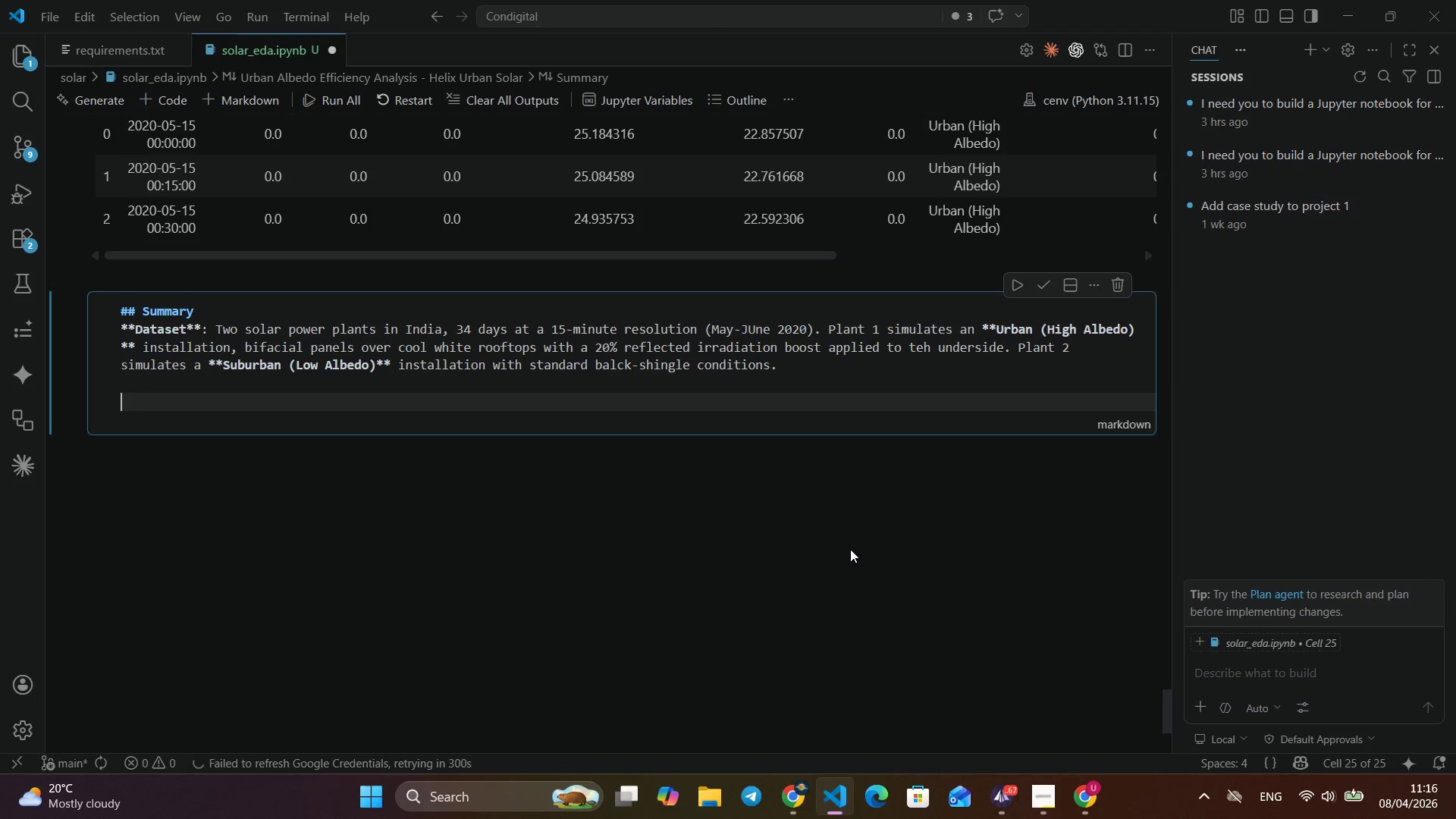 
 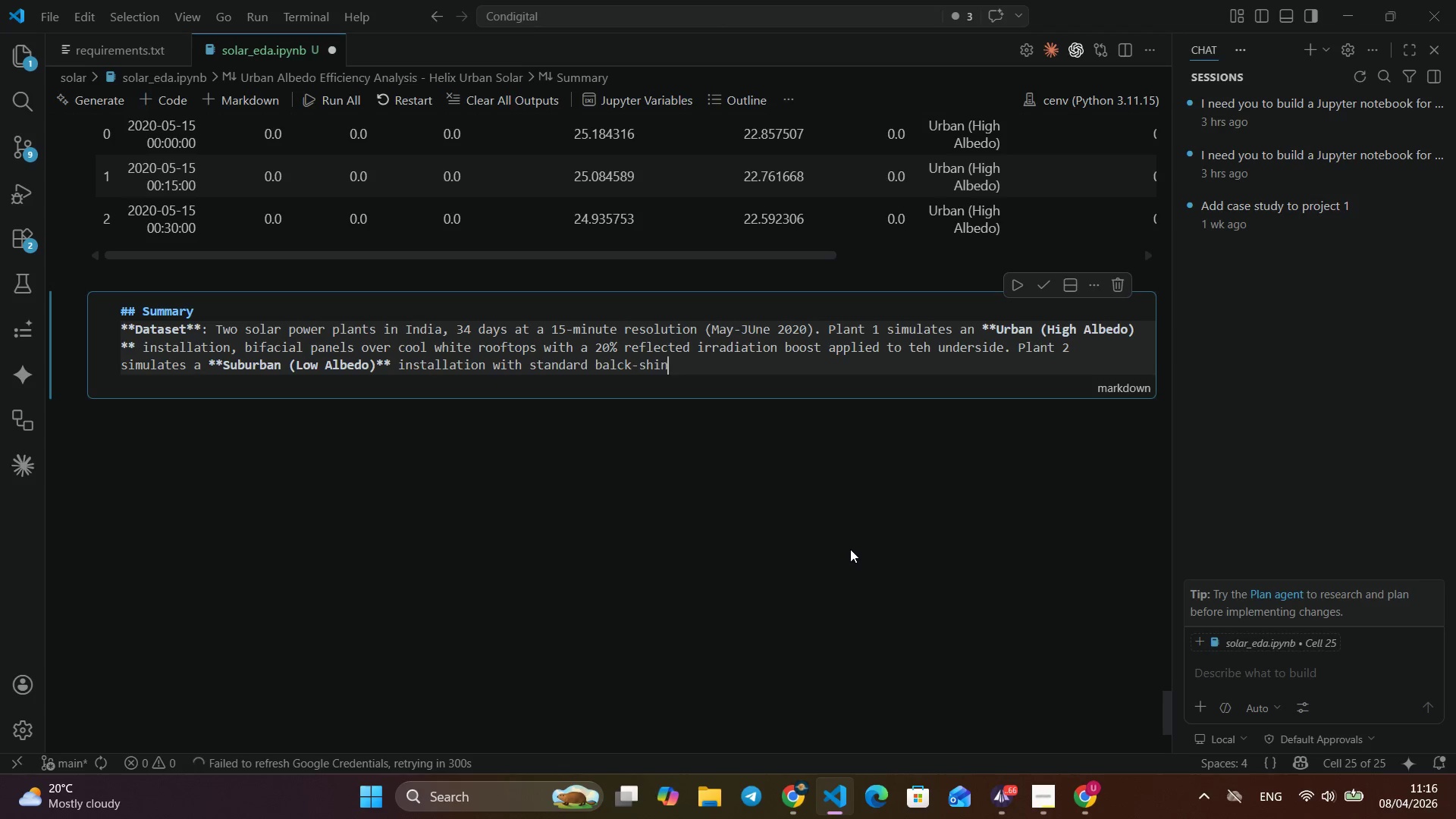 
key(Enter)
 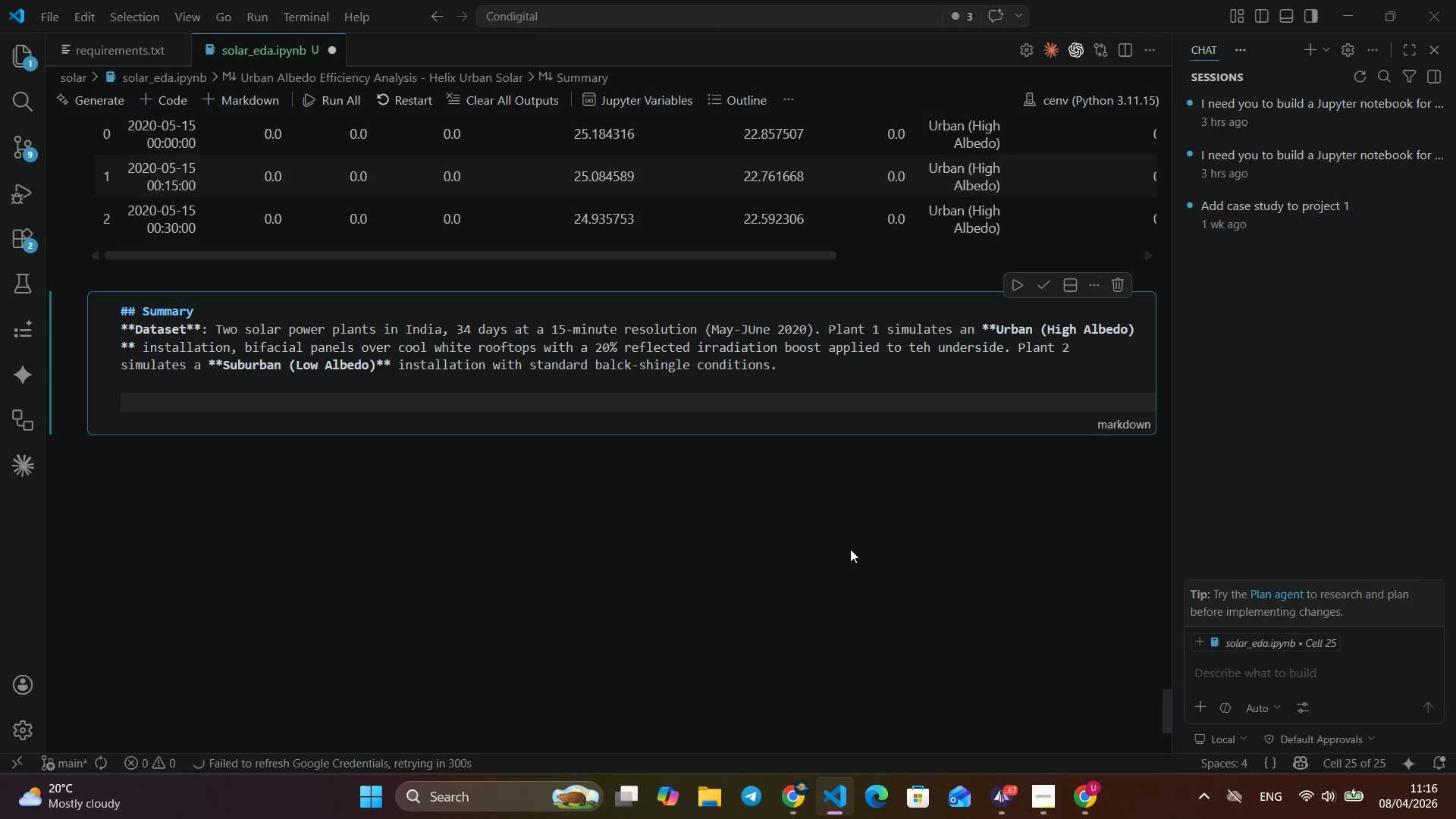 
key(Enter)
 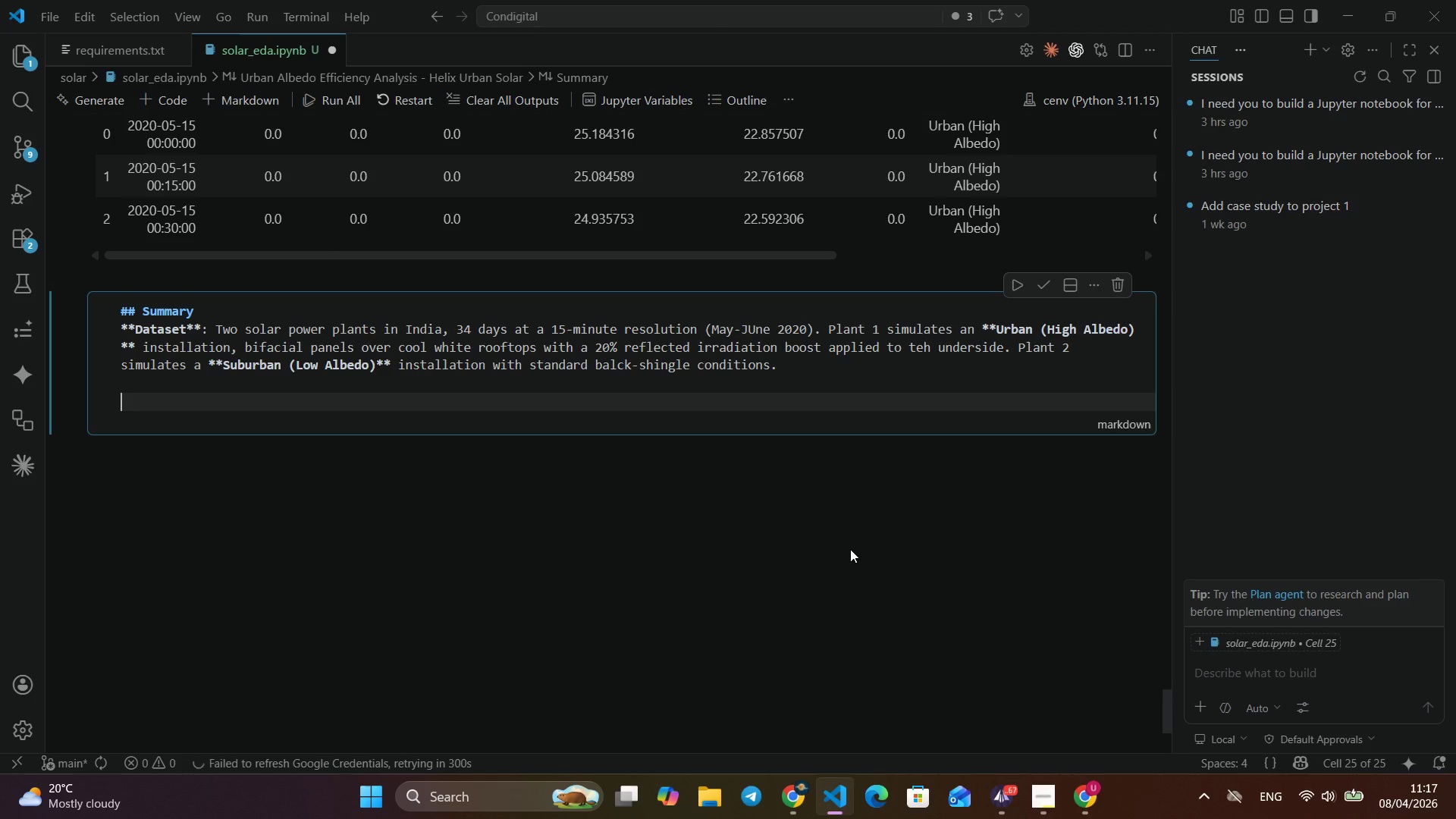 
wait(5.55)
 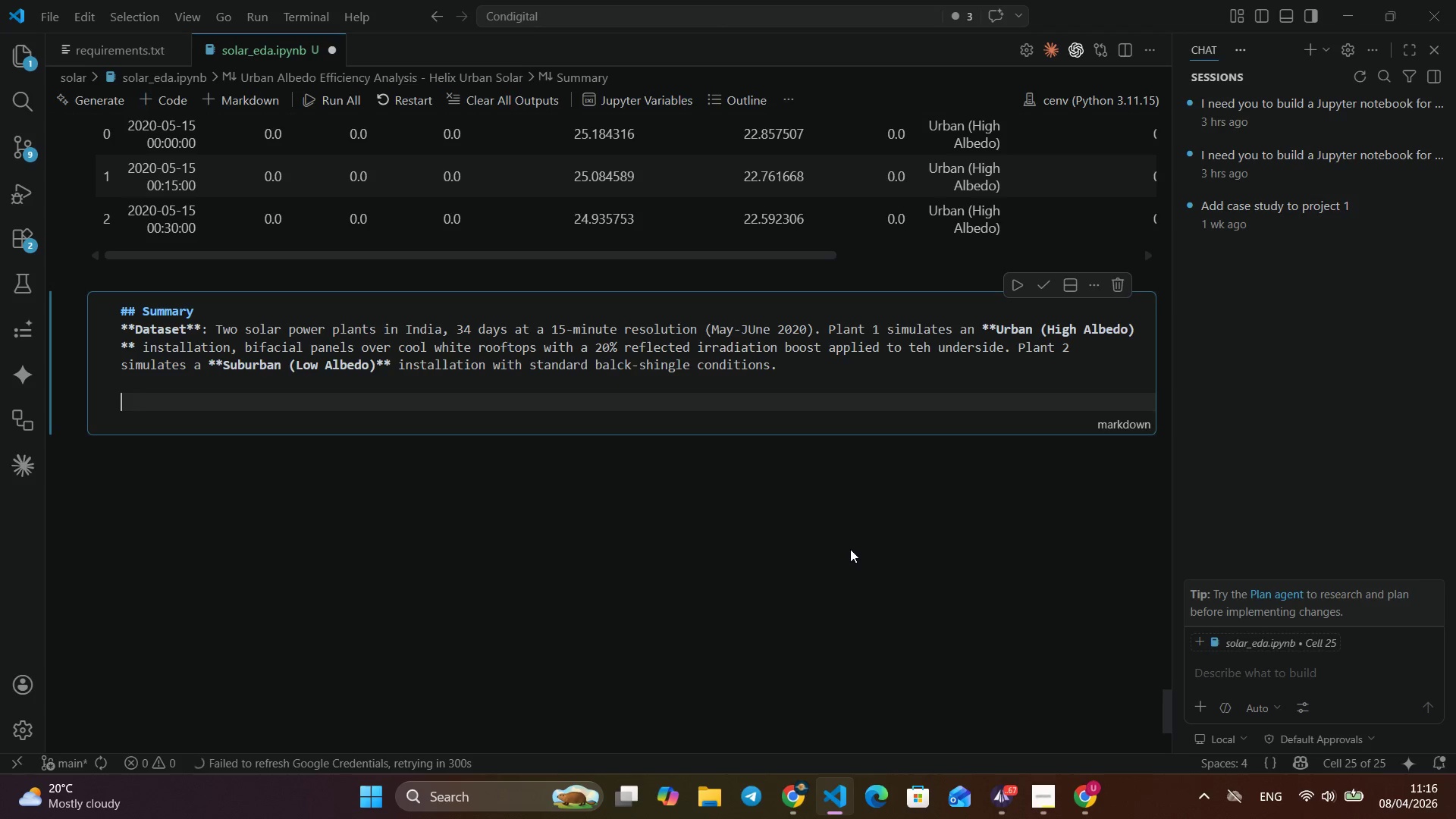 
type(**EDA finsing)
key(Backspace)
key(Backspace)
key(Backspace)
key(Backspace)
type(dings:** The Urban plant operaes at a higher ab)
key(Backspace)
type(mbiet)
key(Backspace)
type(nt tepme)
key(Backspace)
key(Backspace)
key(Backspace)
type(mperature on average, a)
key(Backspace)
type(cosi)
key(Backspace)
key(Backspace)
type(nsistent with teh urban heat island effect. hower)
key(Backspace)
key(Backspace)
key(Backspace)
key(Backspace)
key(Backspace)
type(However teh effective irradiation reci)
key(Backspace)
type(eic)
key(Backspace)
type(bed)
key(Backspace)
key(Backspace)
key(Backspace)
type(ved is higher due to the albedo boost, which directly impacts AX)
key(Backspace)
type(C power outuo)
key(Backspace)
key(Backspace)
type(put and perfro)
key(Backspace)
key(Backspace)
type(ormance Ratio.)
 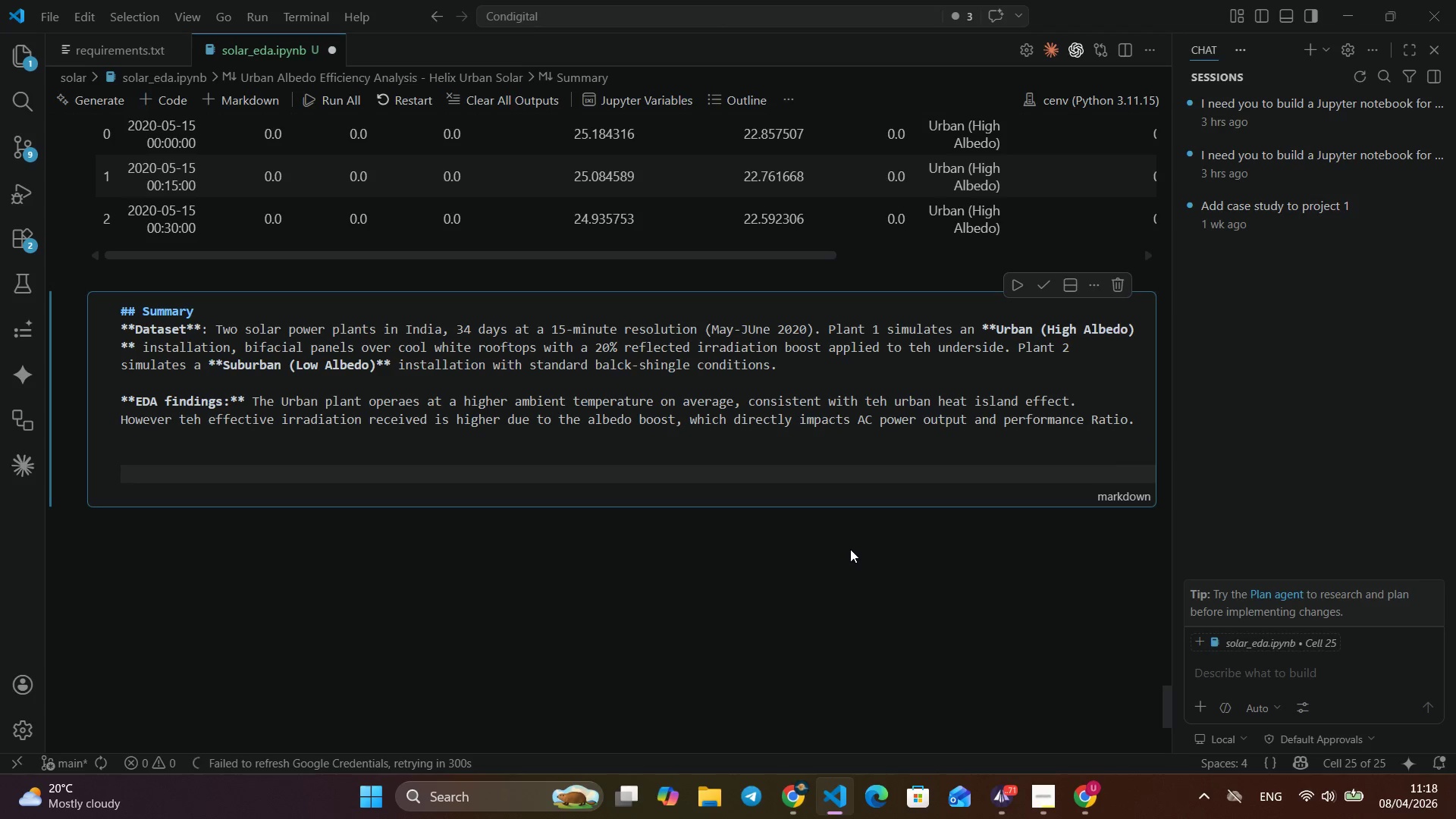 
 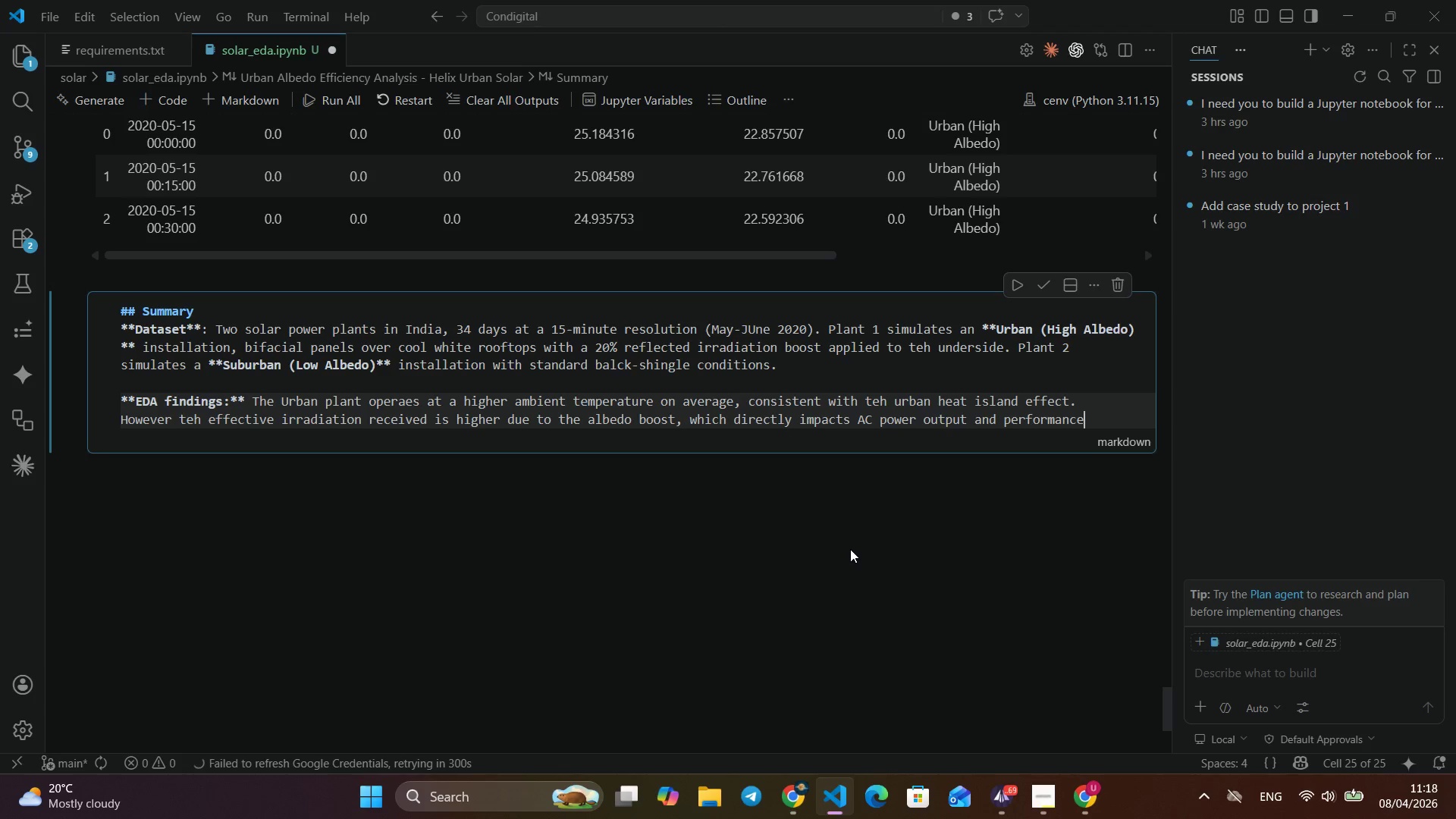 
key(Enter)
 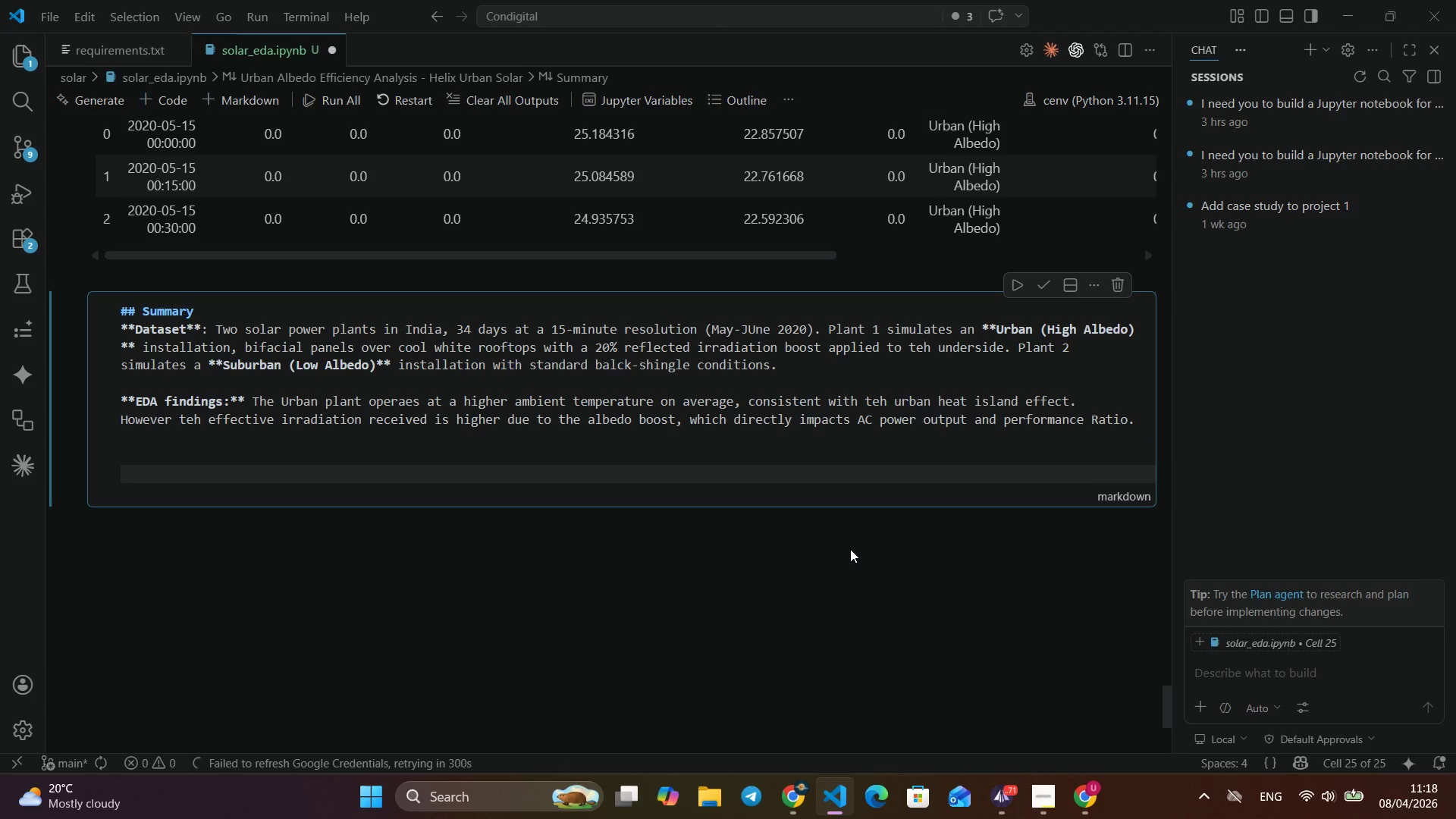 
key(Enter)
 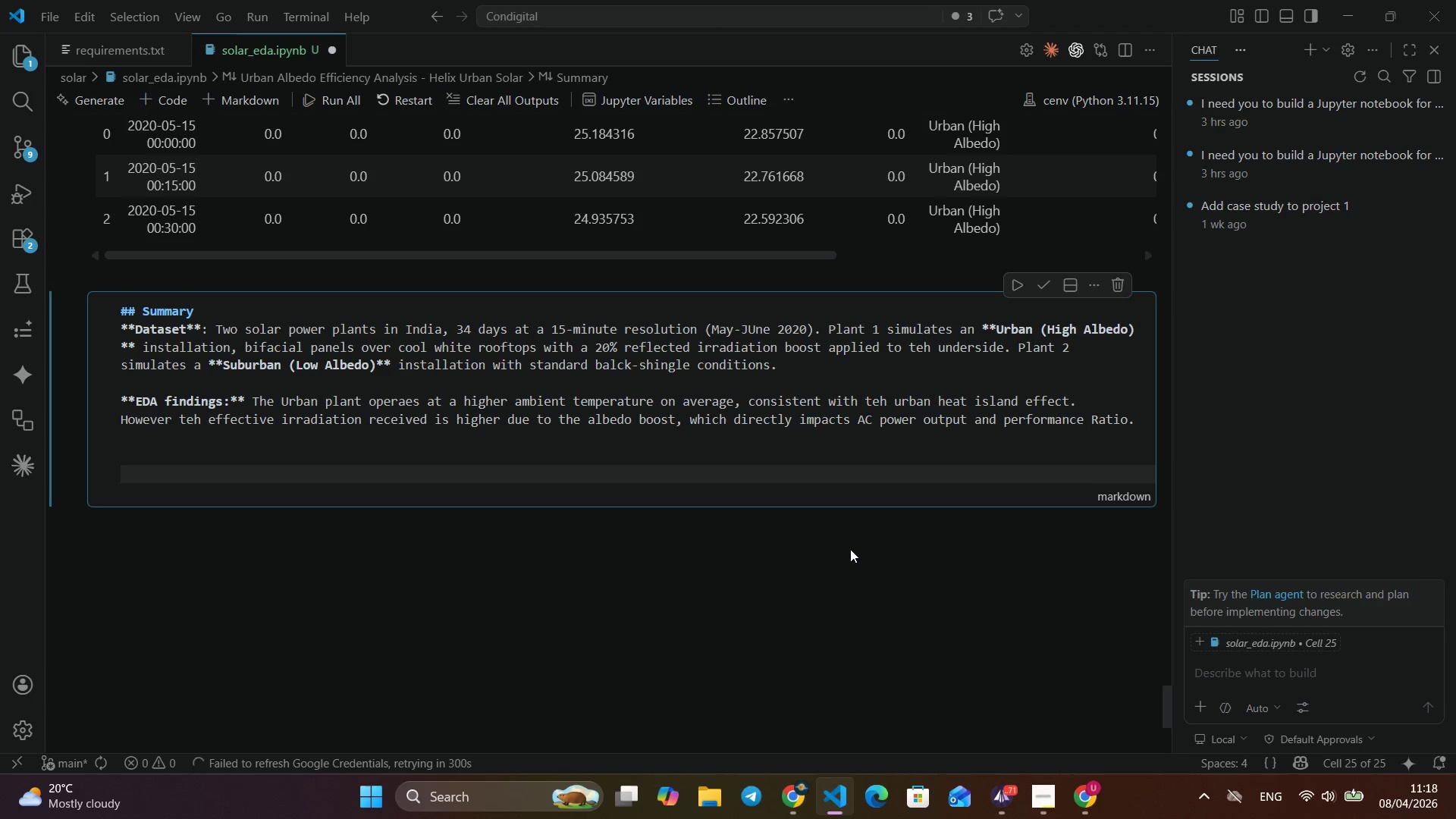 
key(Enter)
 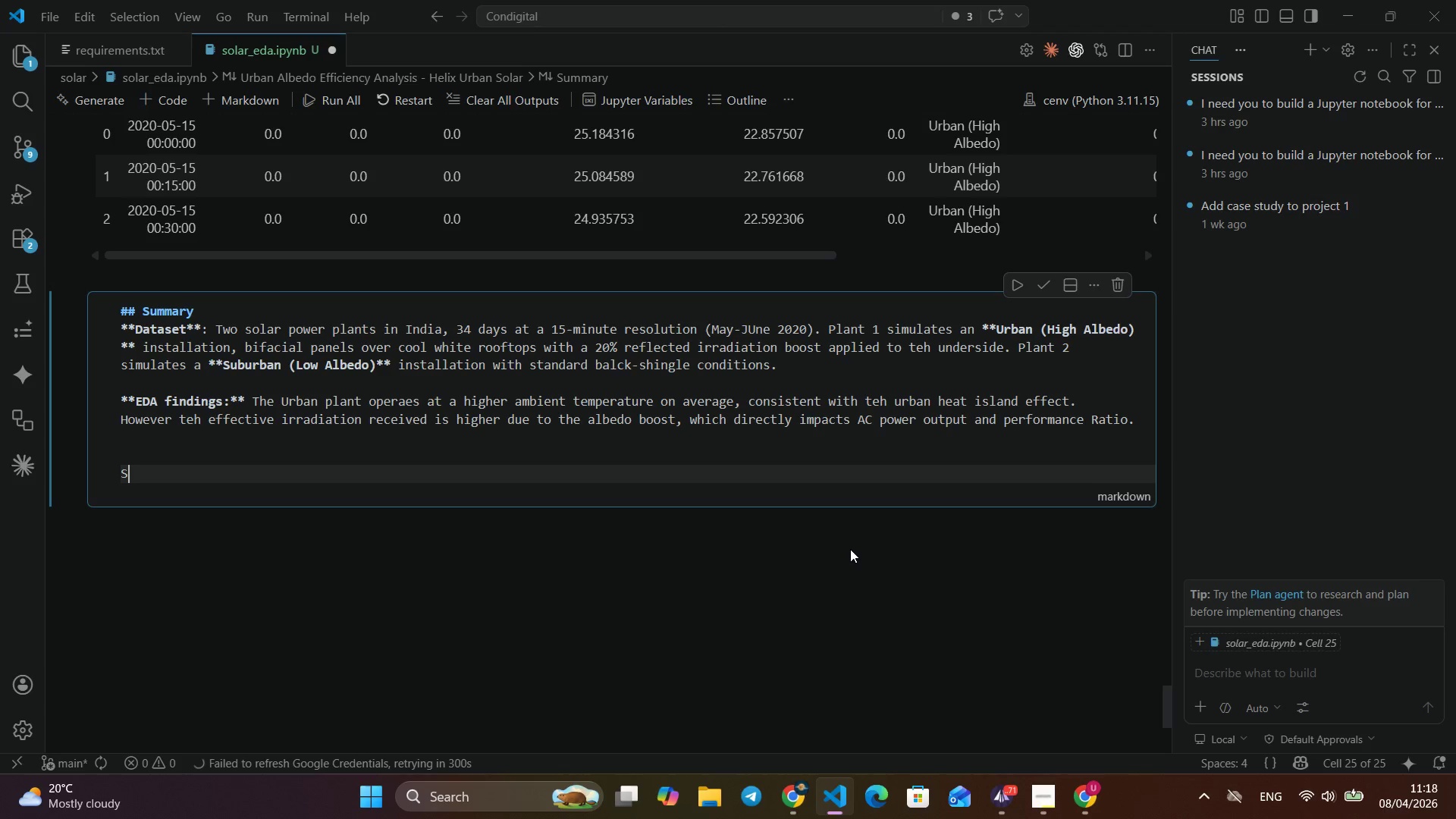 
type(S)
key(Backspace)
type(**Statisc)
key(Backspace)
type(tical finis)
key(Backspace)
key(Backspace)
type(ding**)
 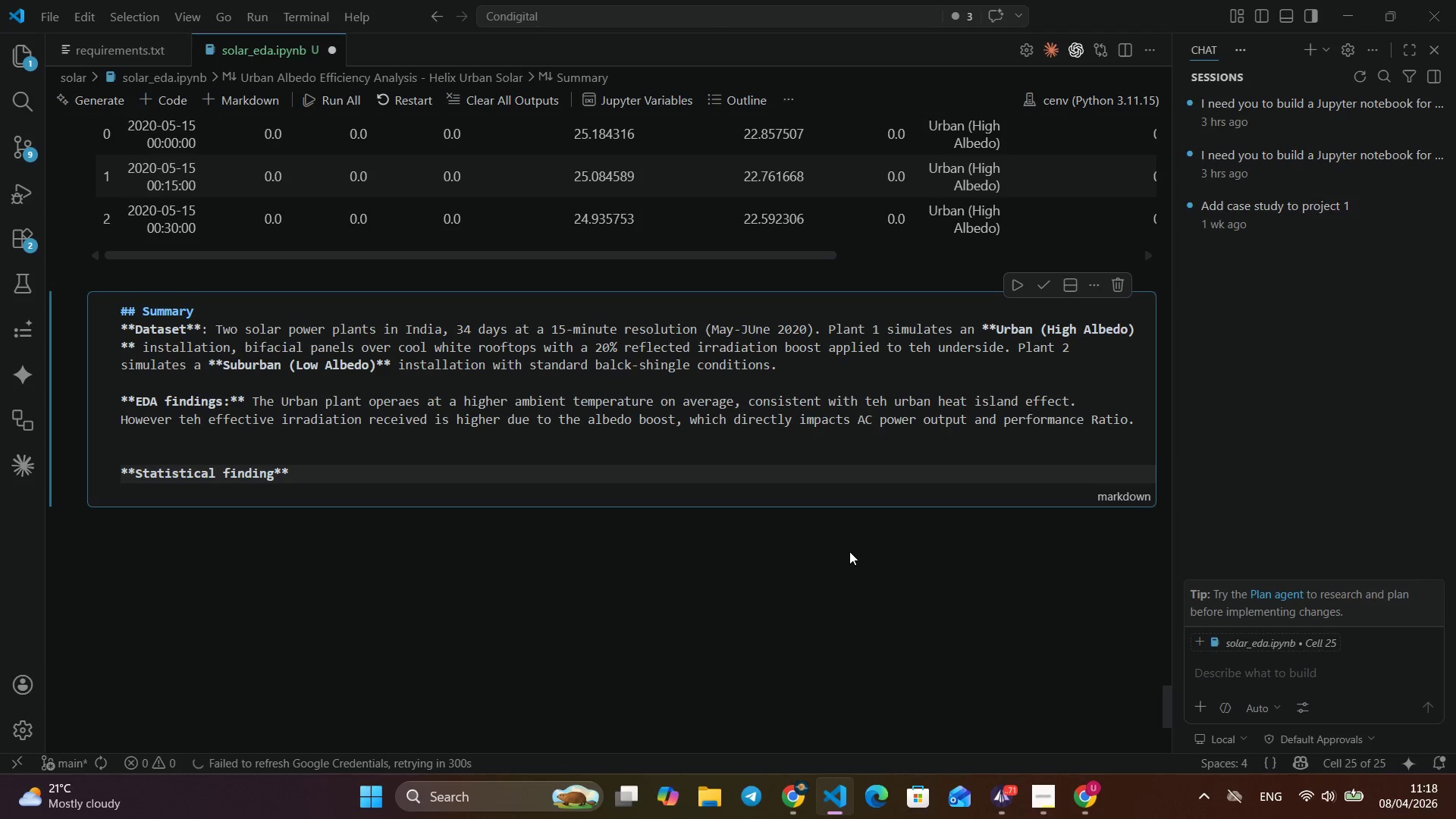 
key(ArrowLeft)
 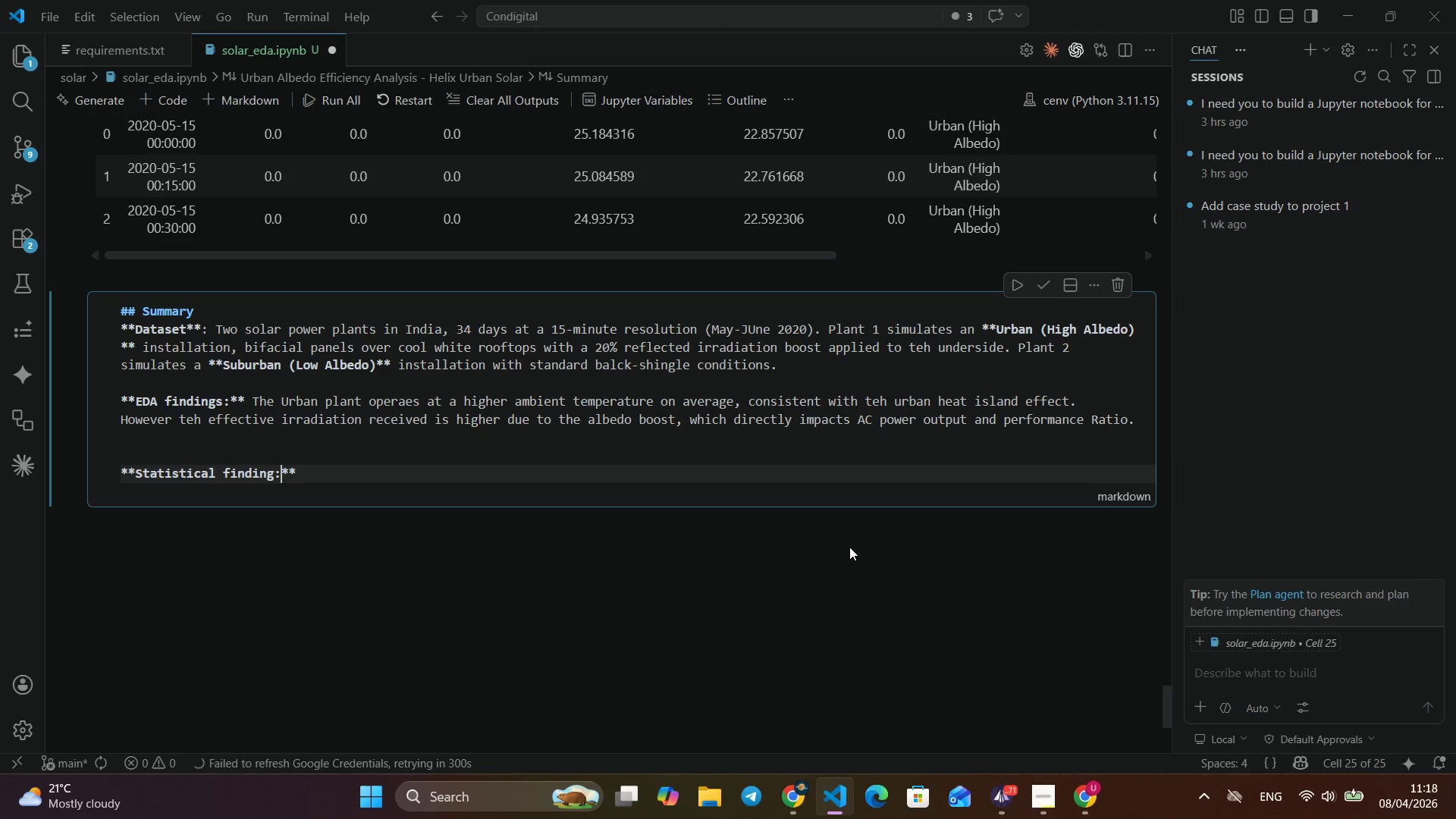 
key(ArrowLeft)
 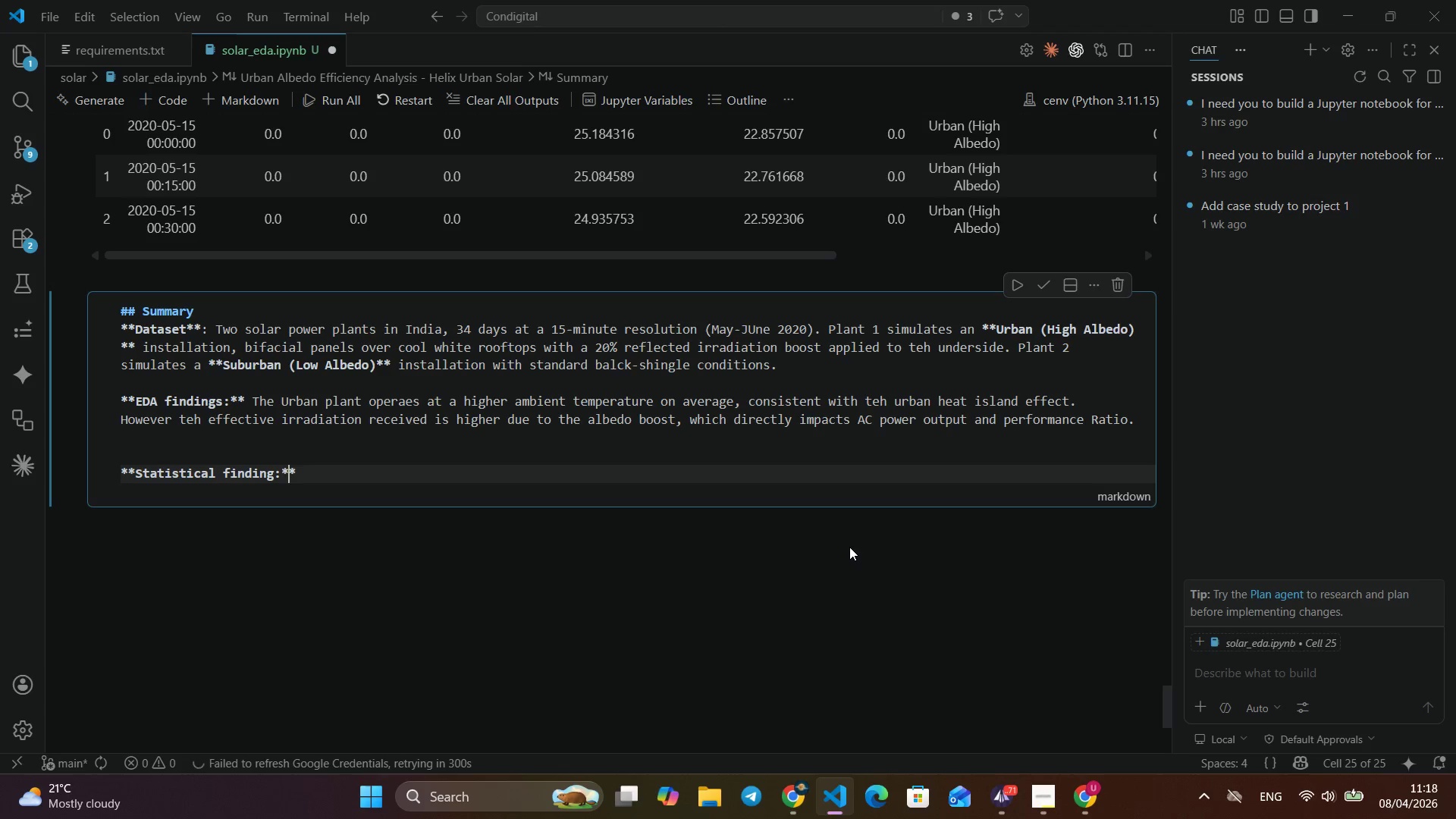 
key(Shift+Semicolon)
 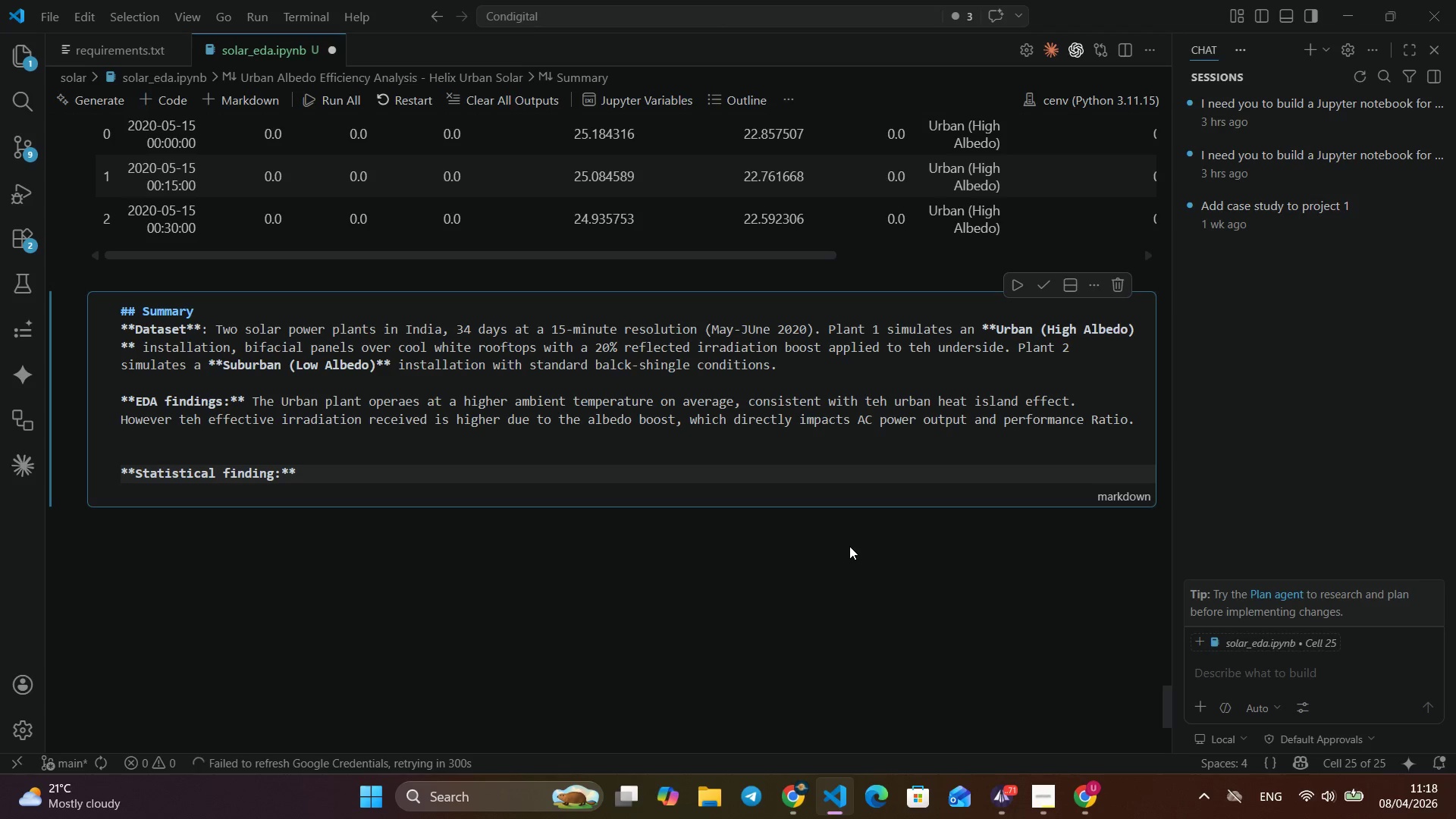 
key(ArrowRight)
 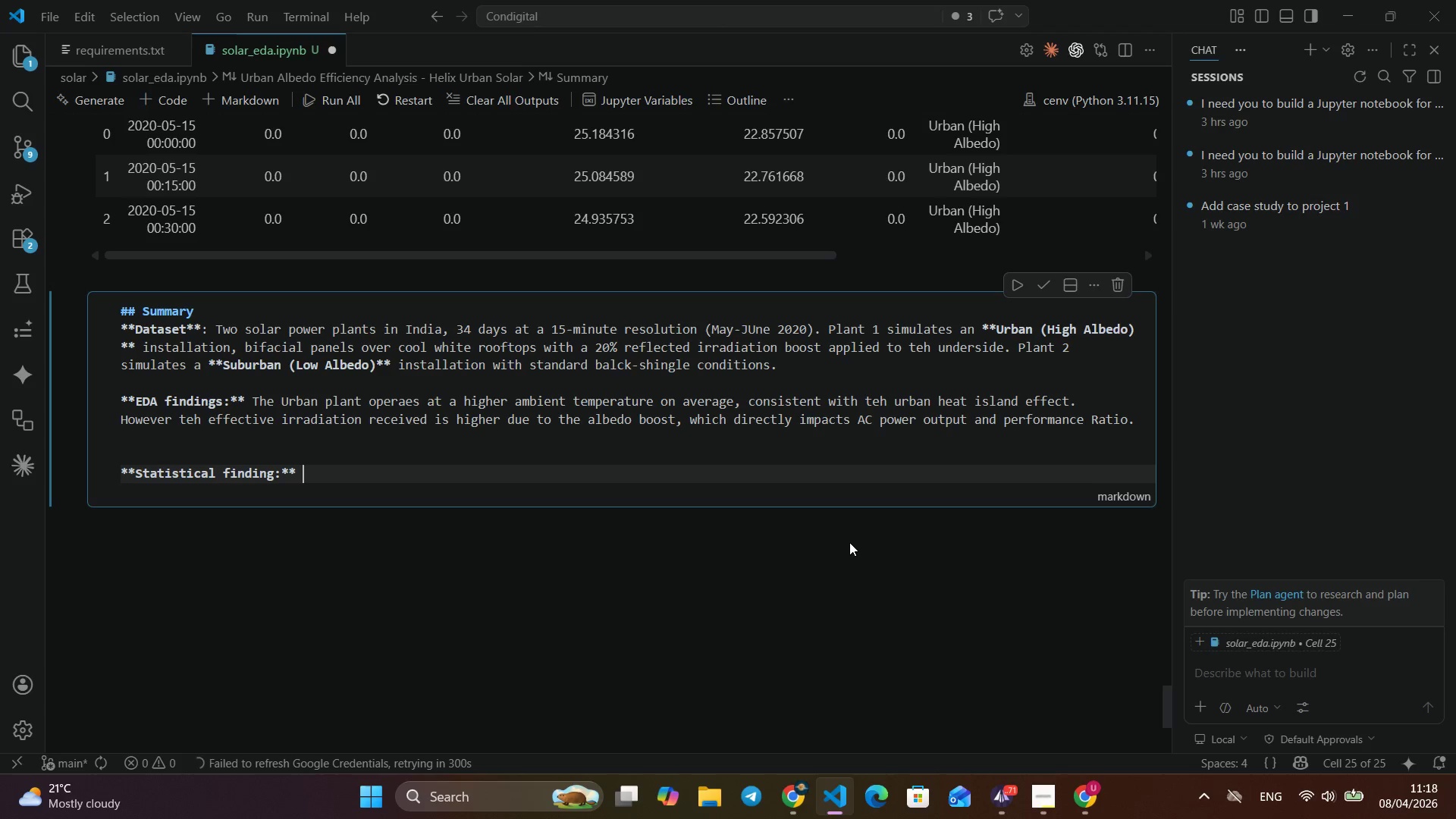 
key(ArrowRight)
 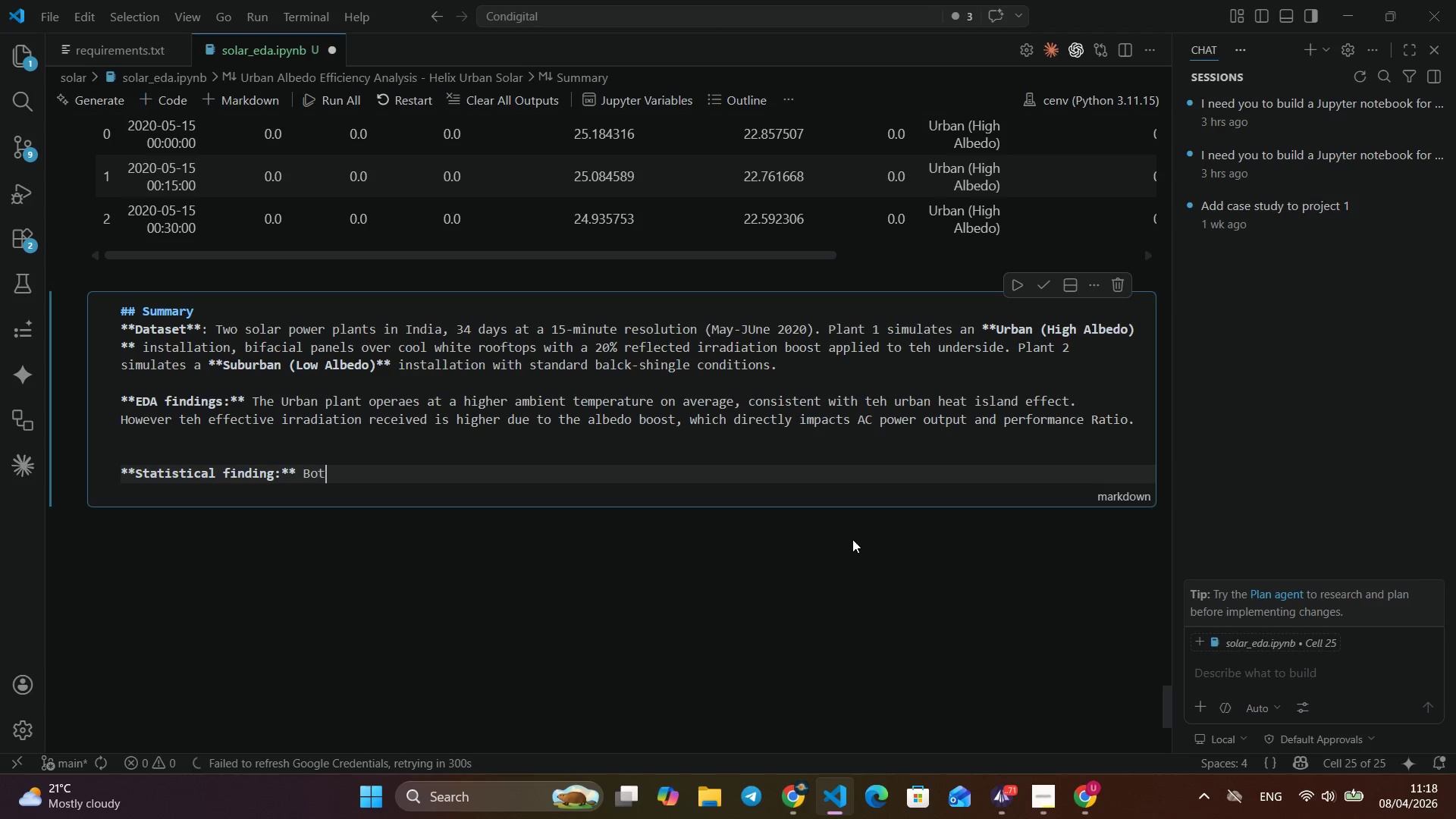 
key(Space)
 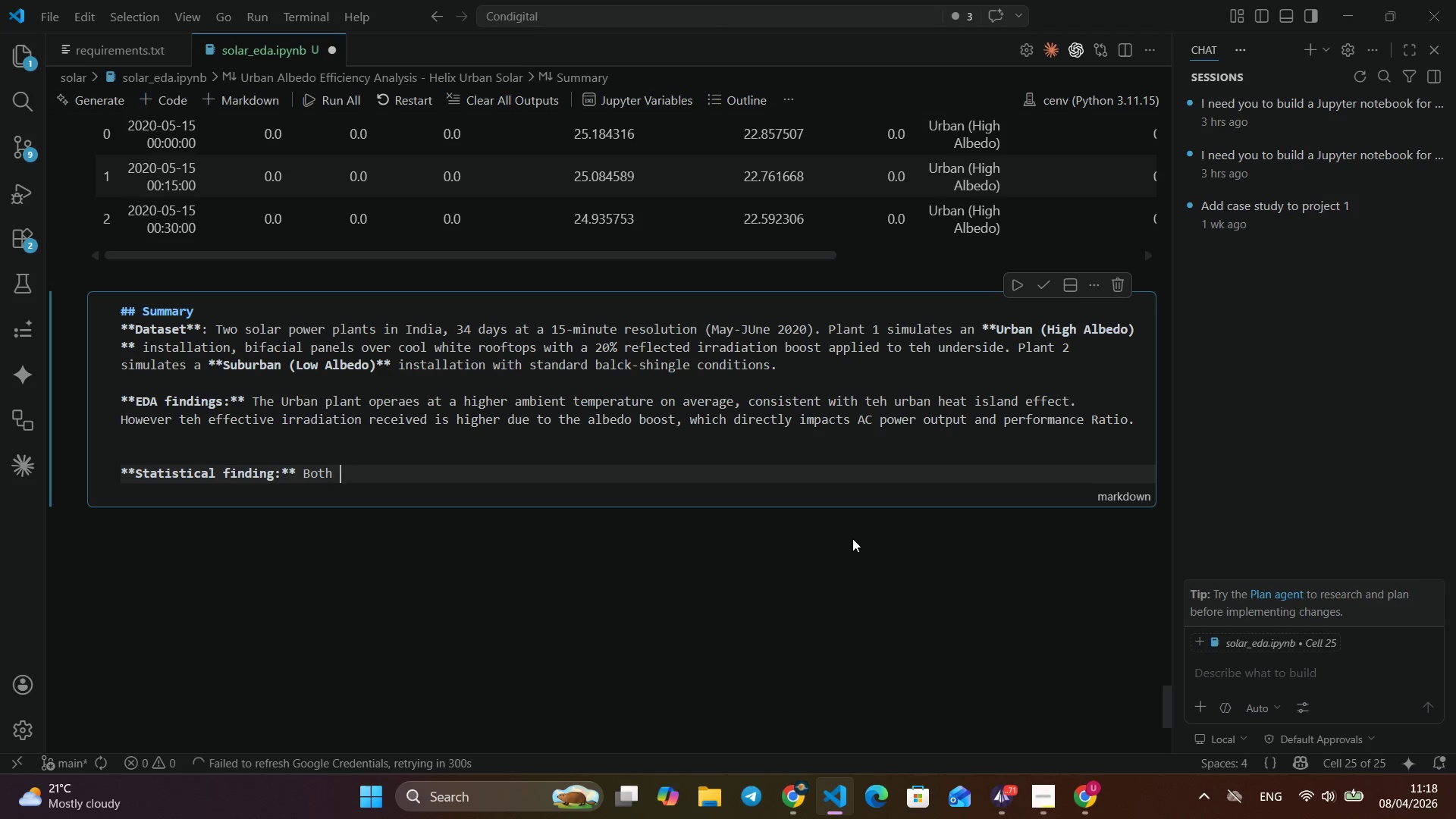 
key(Shift+ShiftRight)
 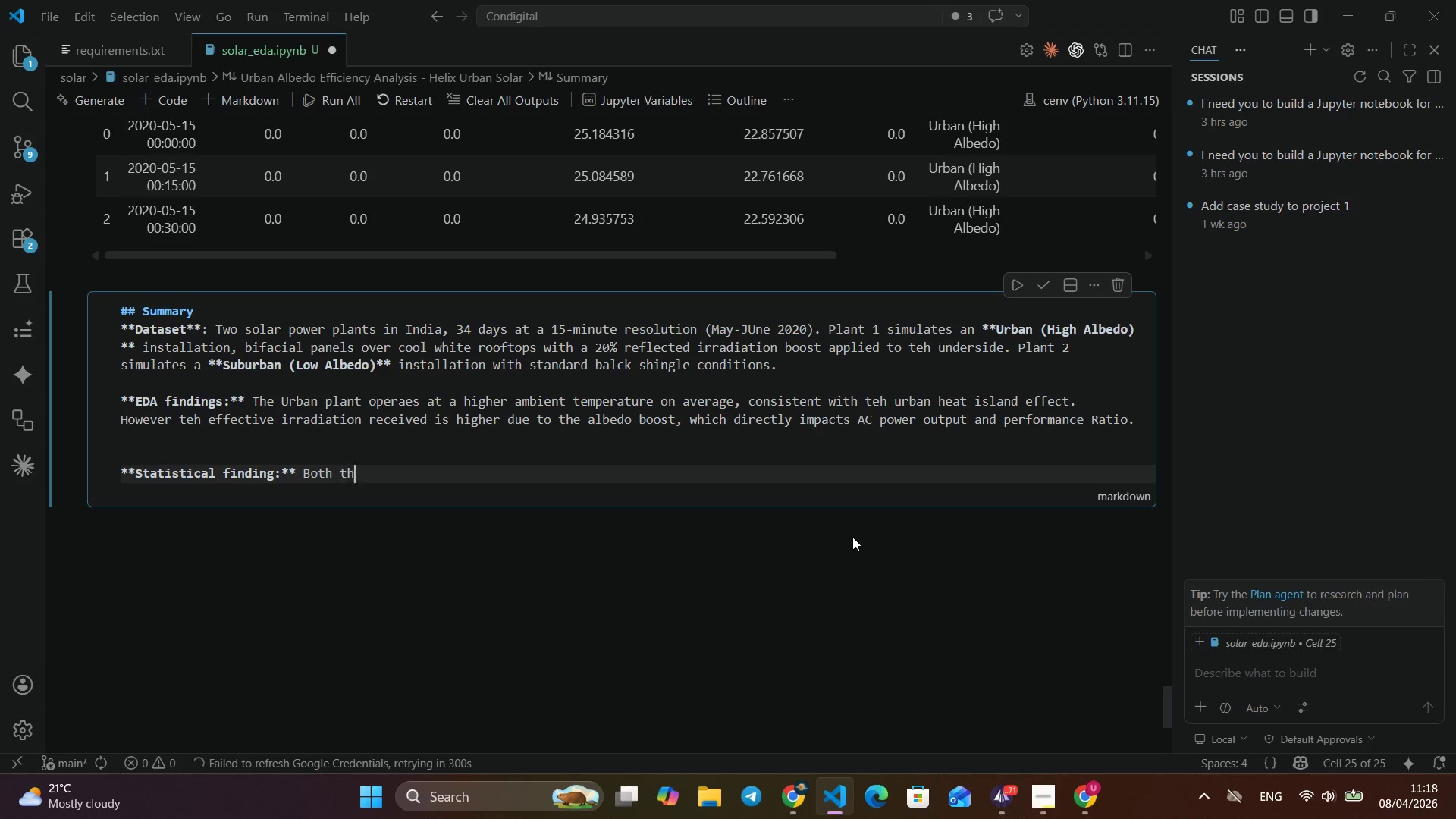 
key(Shift+B)
 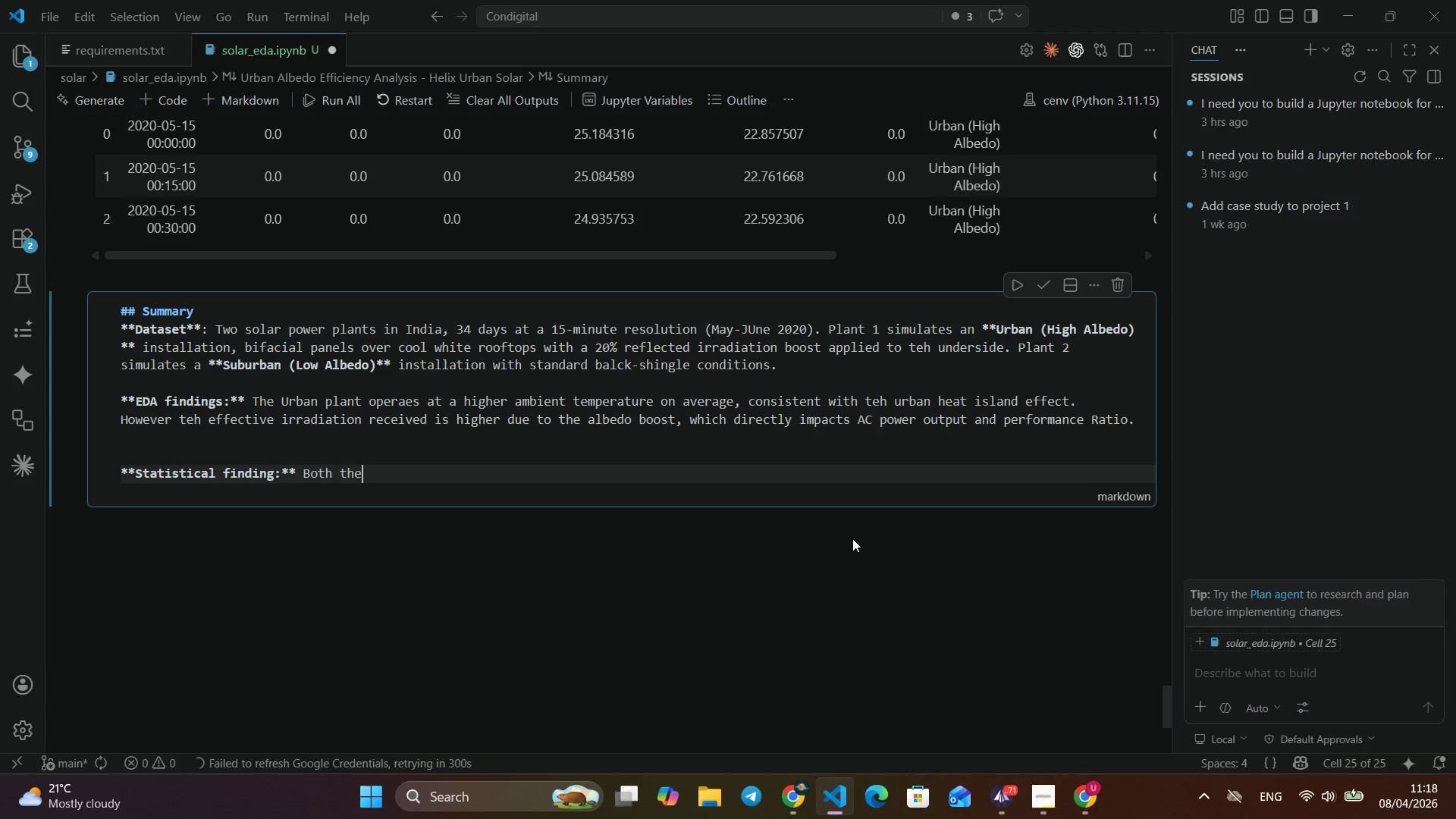 
type(oth the Welch's te)
key(Backspace)
 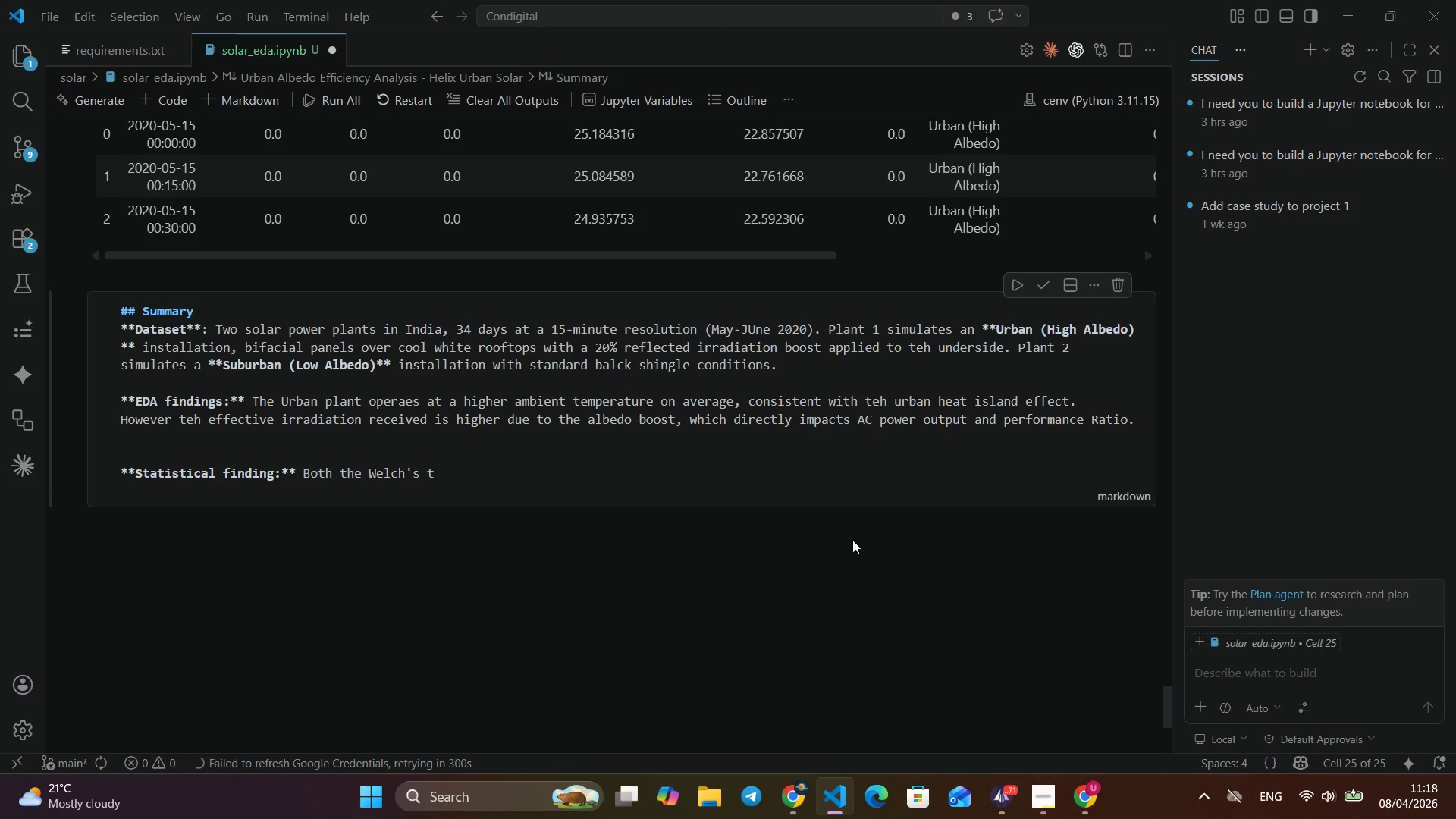 
left_click([852, 536])
 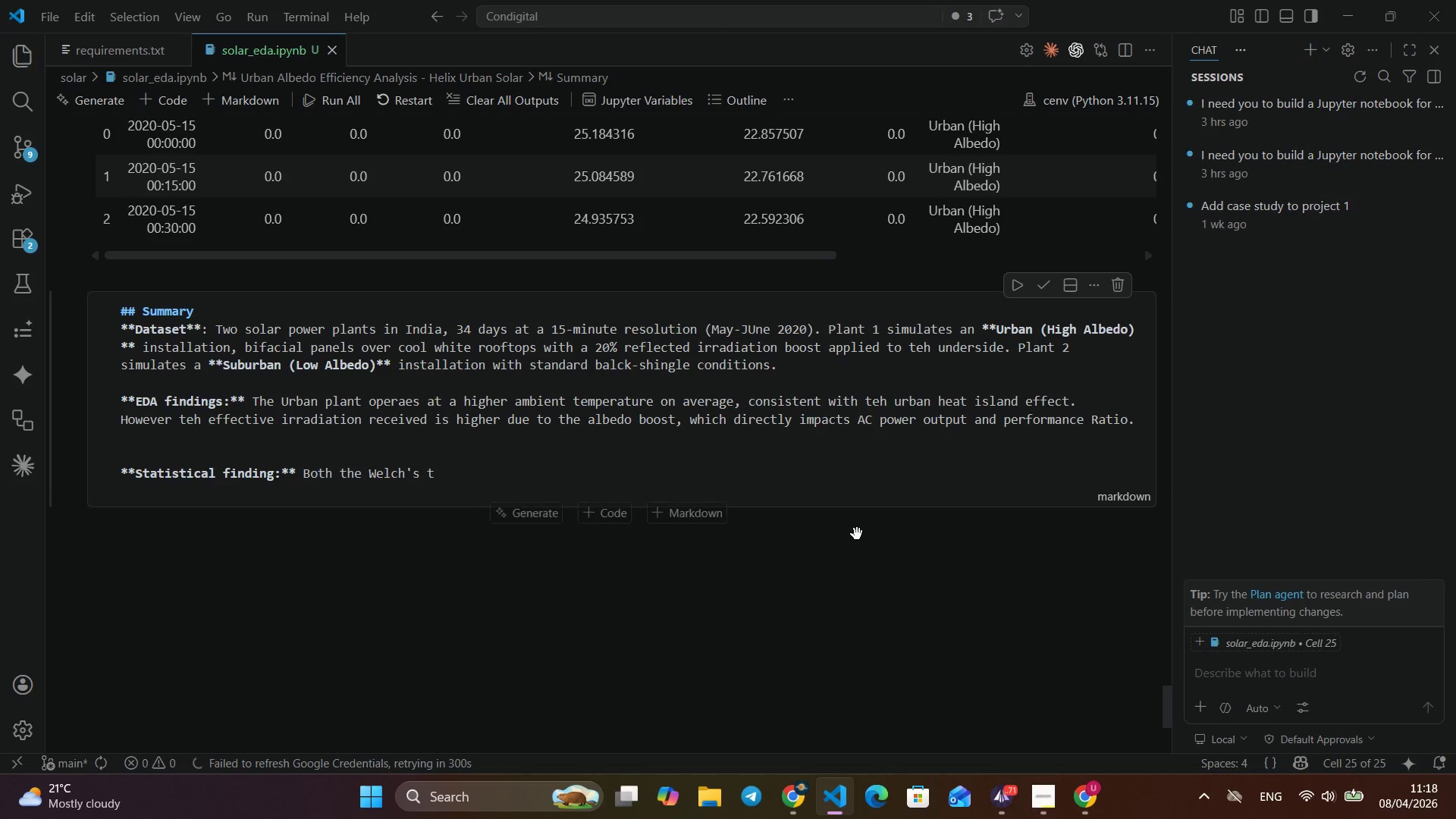 
type(-tess)
 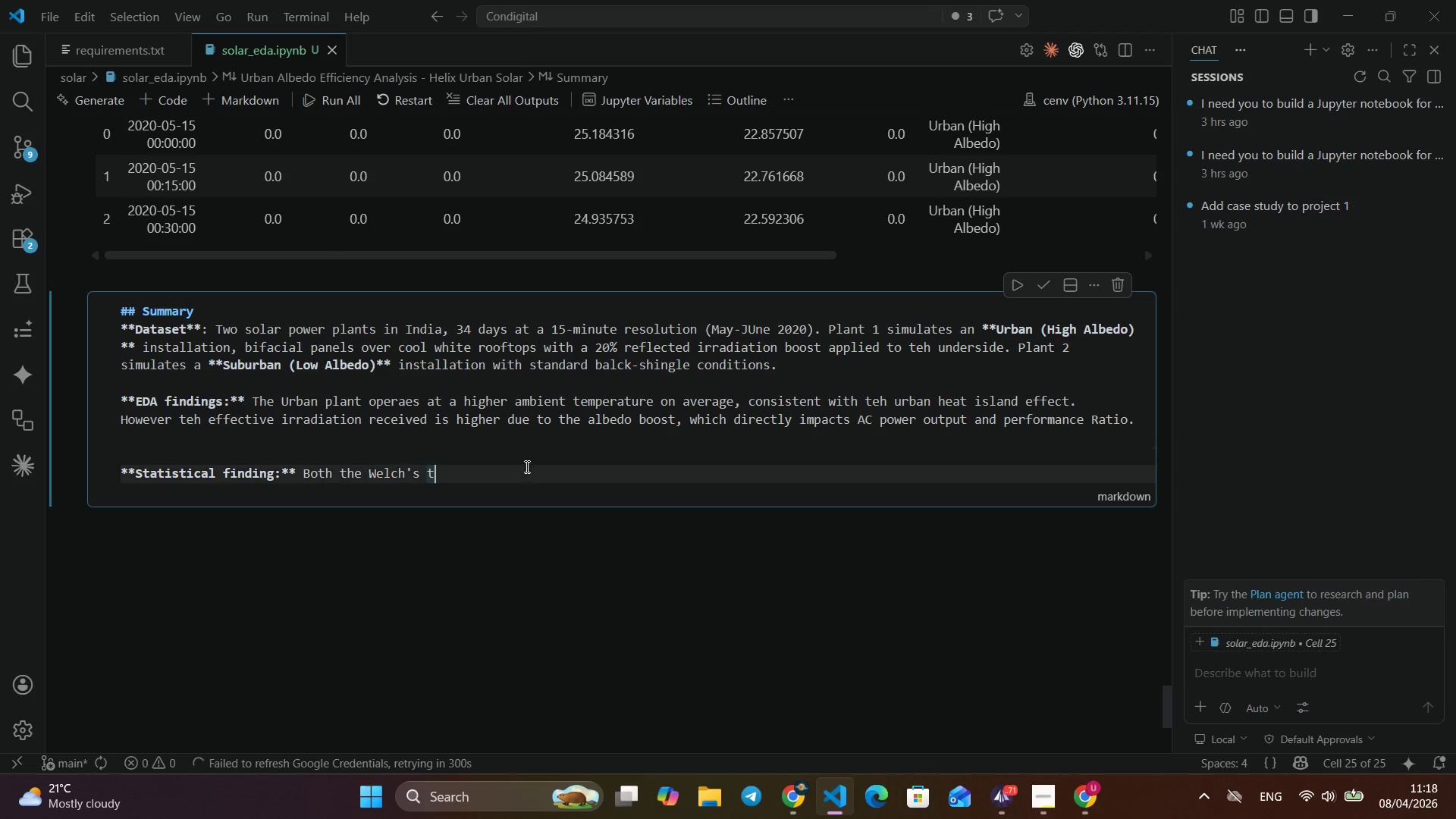 
double_click([526, 466])
 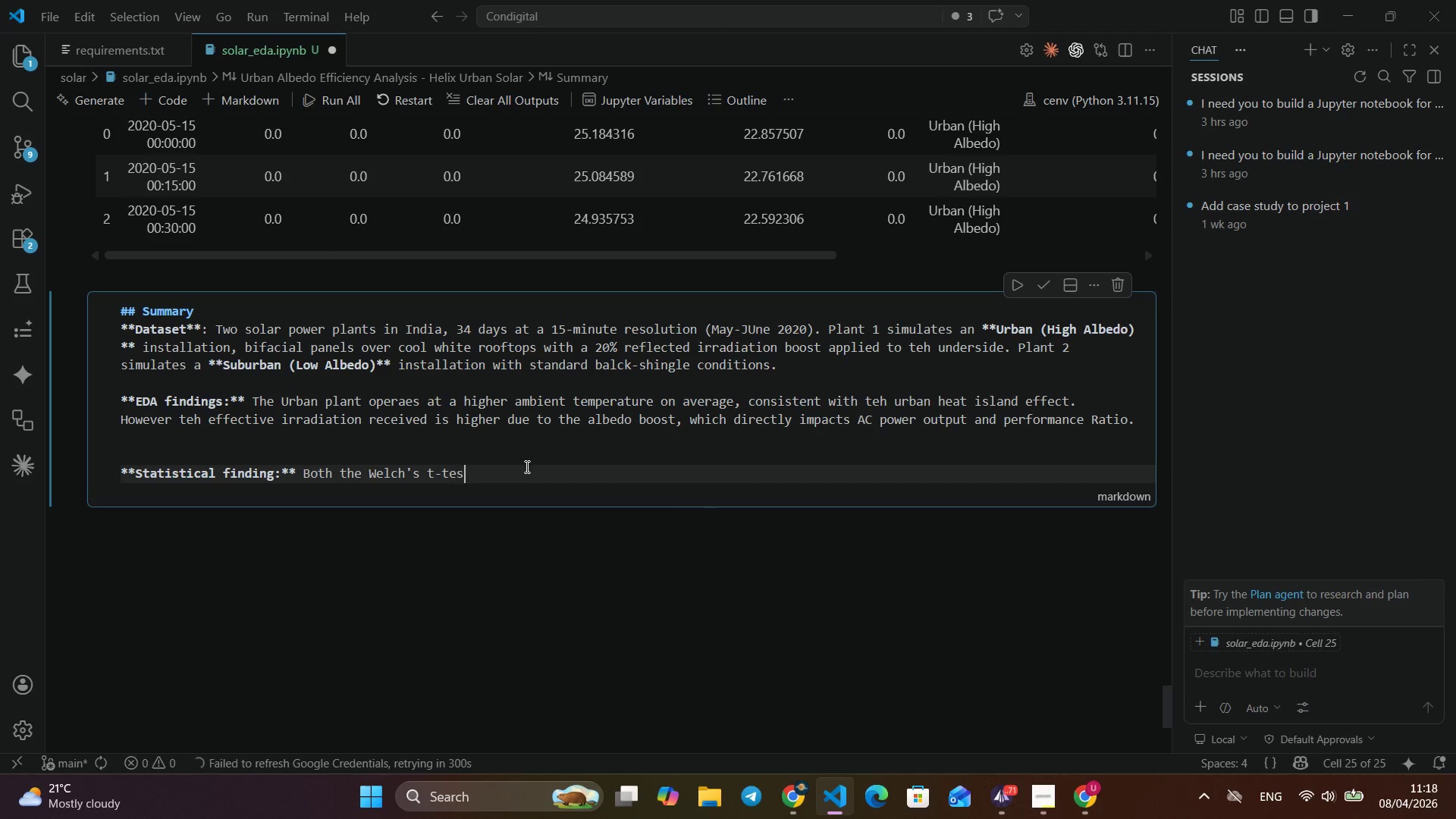 
type(-test and Mann-Whitney U test were run on the Performance REa)
key(Backspace)
key(Backspace)
type(atio metric. Te)
key(Backspace)
type(he p-value result determim)
key(Backspace)
type(ned)
key(Backspace)
type(s wheteer)
key(Backspace)
key(Backspace)
key(Backspace)
type(her we accept or reject the null hupotheisi)
key(Backspace)
key(Backspace)
key(Backspace)
type(sis the)
key(Backspace)
type(at the two envio)
key(Backspace)
type(ronments perform ew)
key(Backspace)
type(qually. A p-value below 0.05 means the difference in t)
key(Backspace)
type(performane)
key(Backspace)
type(ce is t)
key(Backspace)
type(statistically signigica)
key(Backspace)
key(Backspace)
key(Backspace)
key(Backspace)
type(ficant. not due to random variation.)
 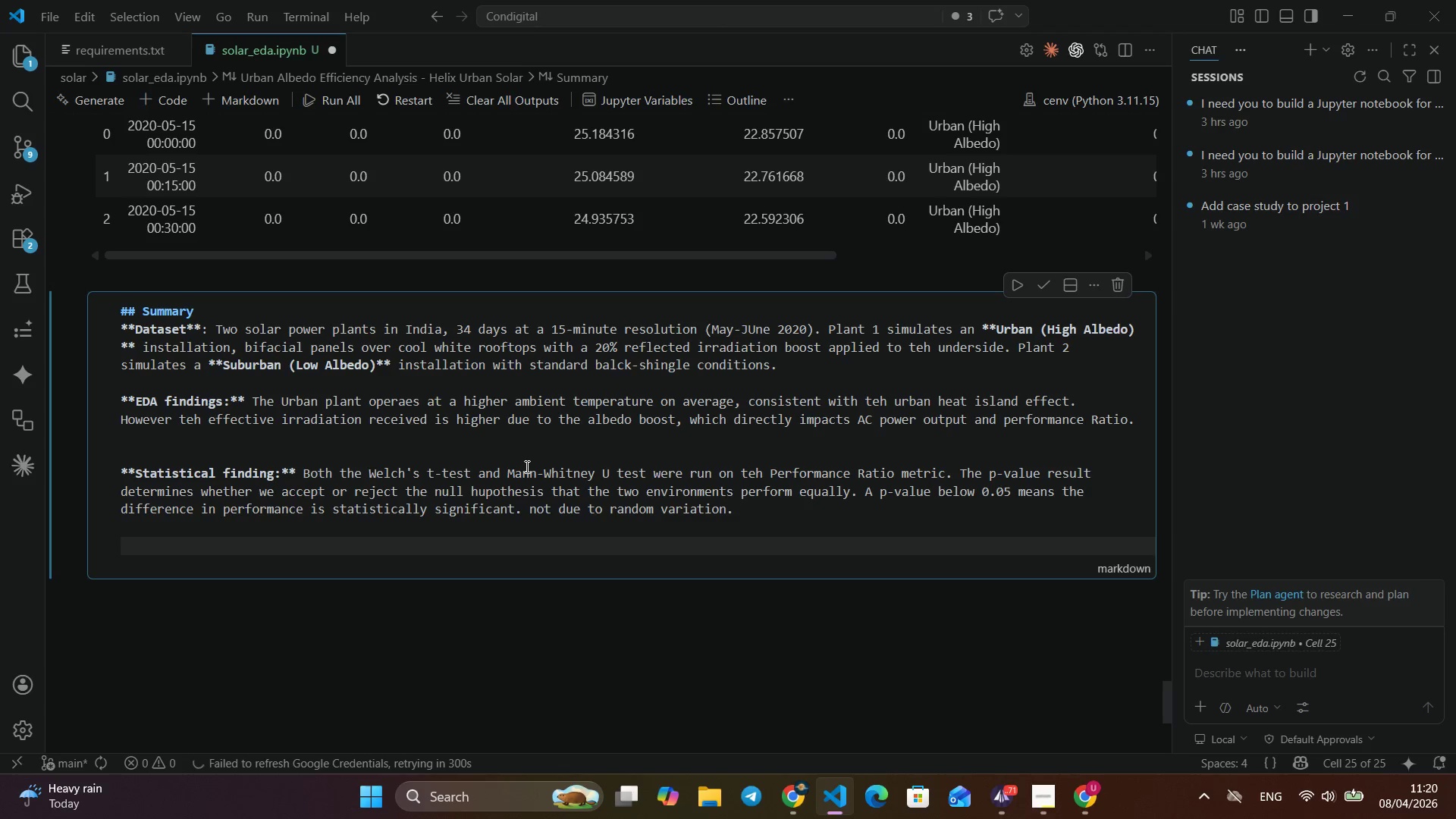 
key(Enter)
 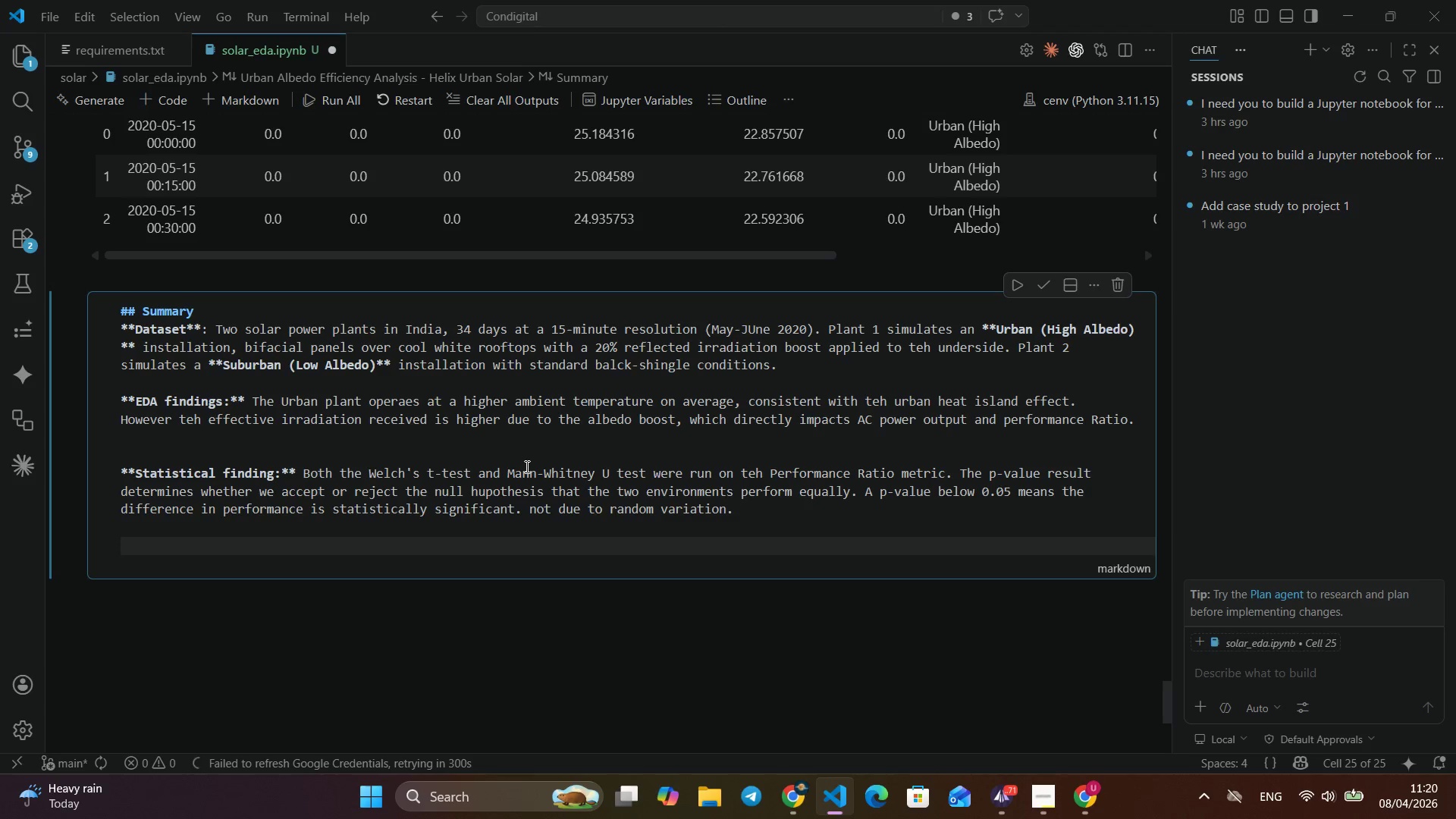 
key(Enter)
 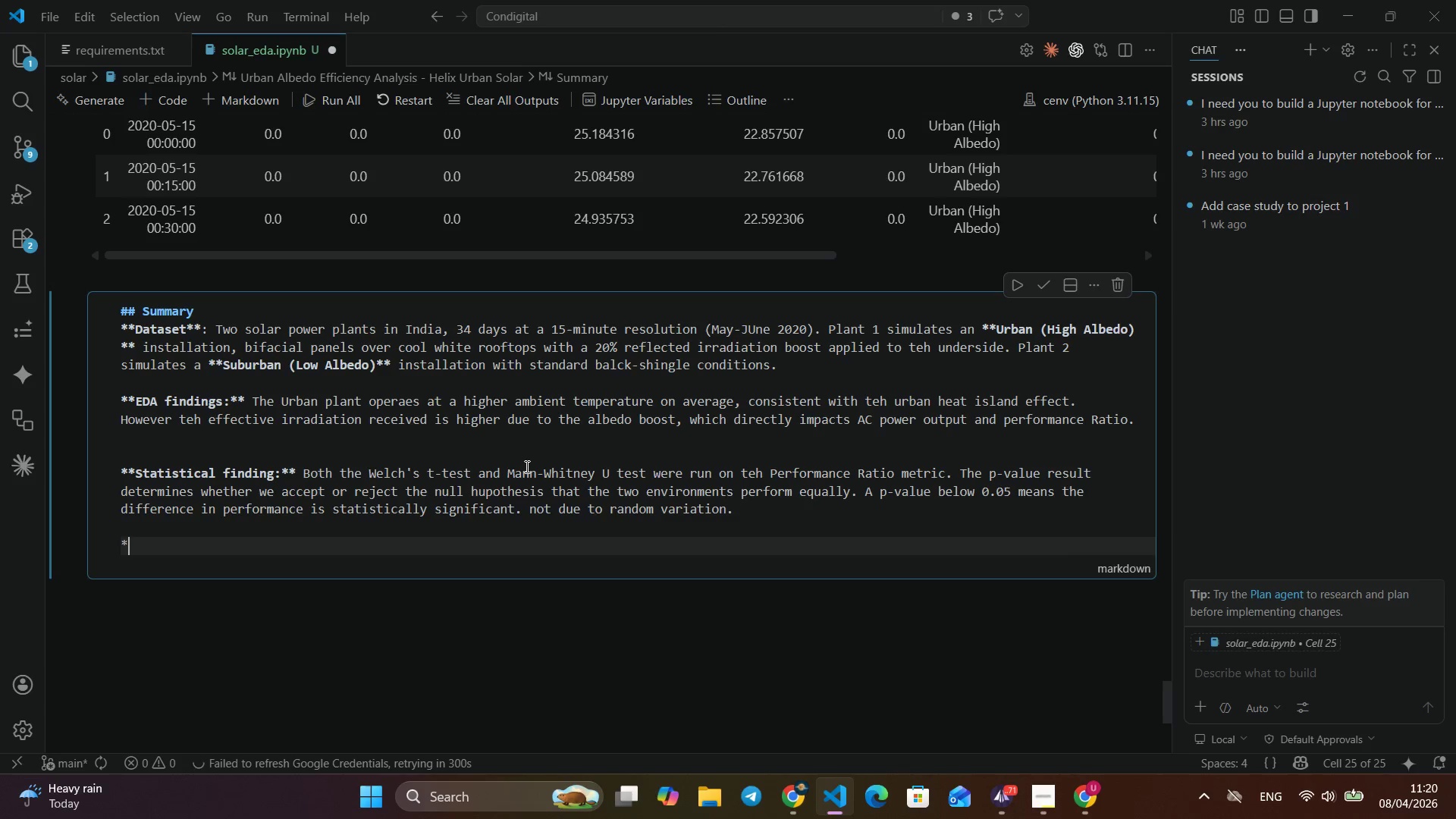 
type(**reg)
key(Backspace)
key(Backspace)
type(egression analysis:** Lilnerat)
key(Backspace)
key(Backspace)
key(Backspace)
type(ar )
key(Backspace)
key(Backspace)
key(Backspace)
key(Backspace)
key(Backspace)
key(Backspace)
key(Backspace)
type(inear RE)
key(Backspace)
key(Backspace)
type(regression of ambient temprature against Performance RAsi)
key(Backspace)
key(Backspace)
key(Backspace)
type(tio)
key(Backspace)
key(Backspace)
key(Backspace)
type(atio was fitted sepra)
key(Backspace)
key(Backspace)
type(are)
key(Backspace)
type(ael)
key(Backspace)
key(Backspace)
type(tely)
 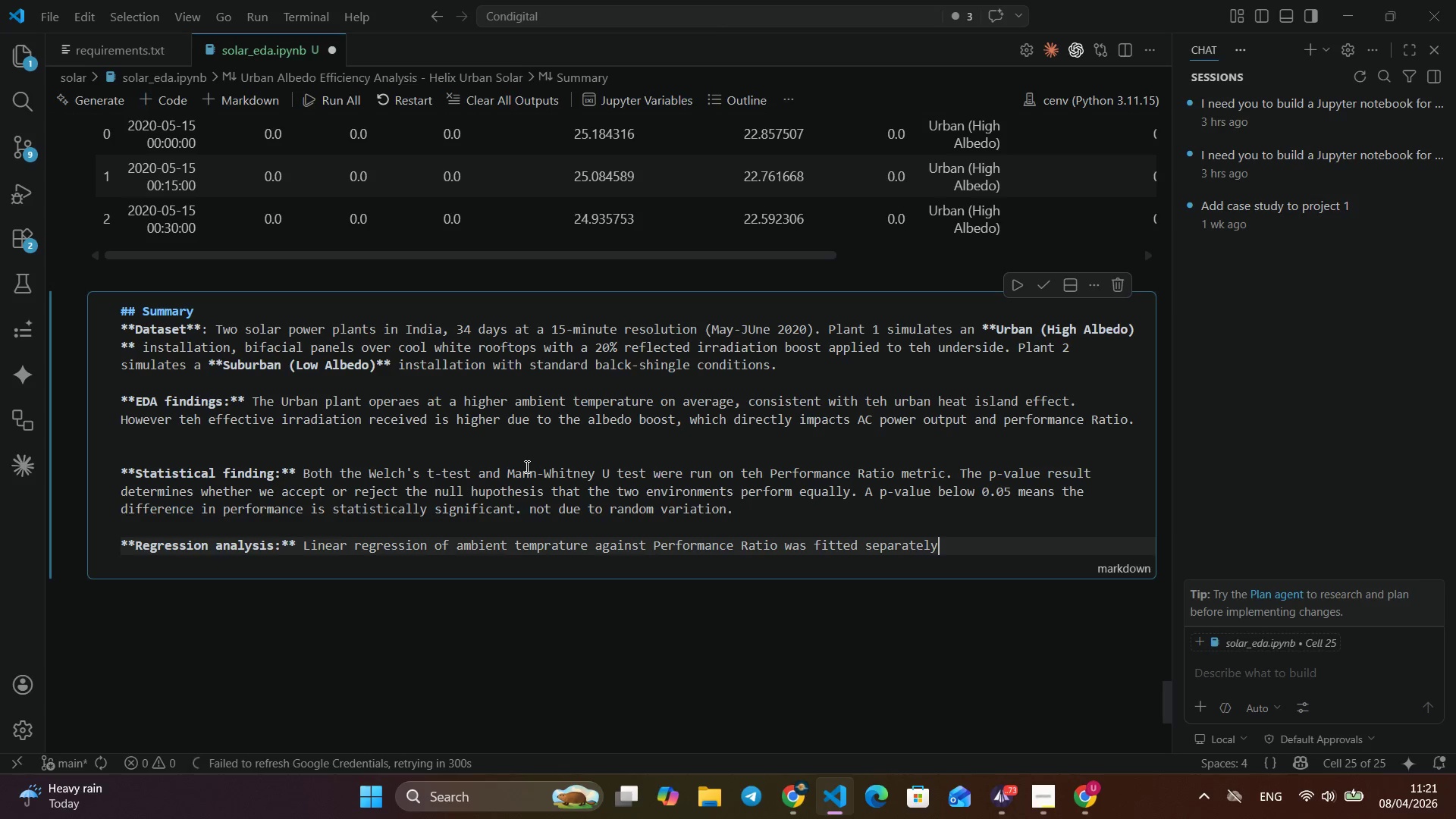 
type( for each group. The slope (coefficient)
 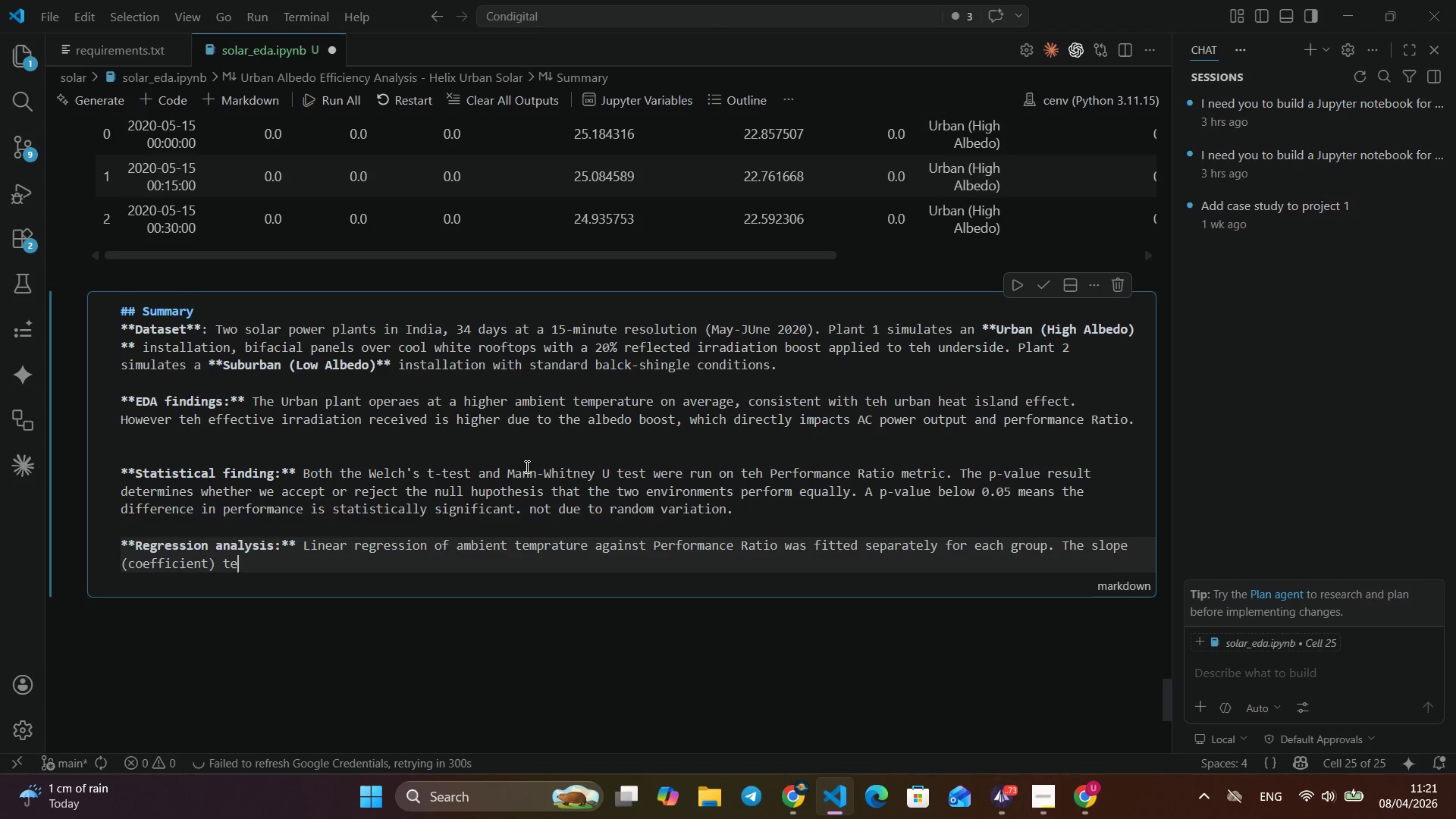 
key(ArrowRight)
 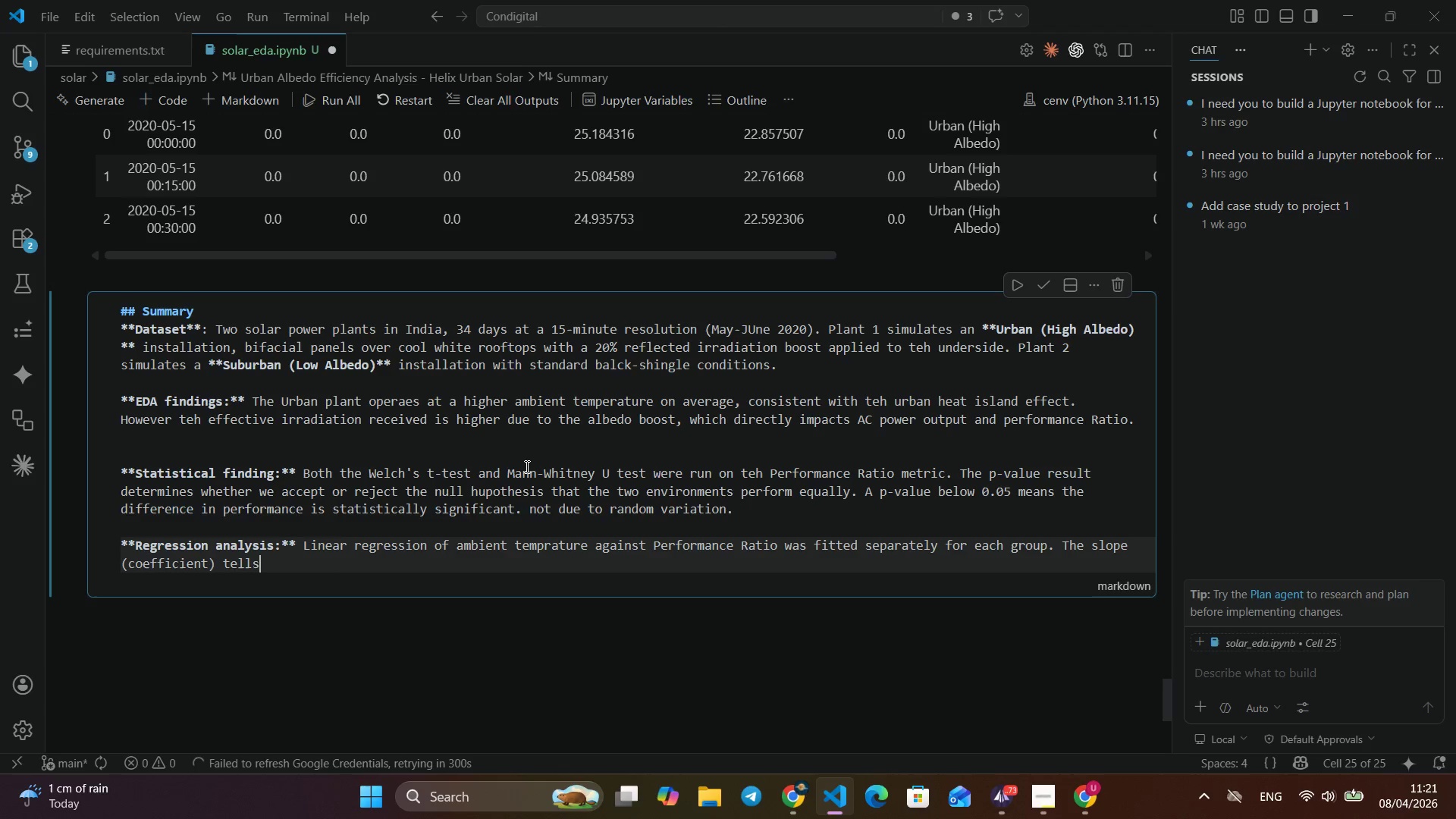 
type( tells us how much effie)
key(Backspace)
type(ciency drops per f)
key(Backspace)
type(degree Celsius rise. A smaller negative slope for the Ura)
key(Backspace)
type(ban forup woulf)
key(Backspace)
type(f)
key(Backspace)
type(group would indicate higher thermal resilience, meaning the albedo boos )
key(Backspace)
type(t partioal)
key(Backspace)
key(Backspace)
key(Backspace)
type(ally offsets heat-real)
key(Backspace)
key(Backspace)
type(lated lossed)
key(Backspace)
type(s.)
 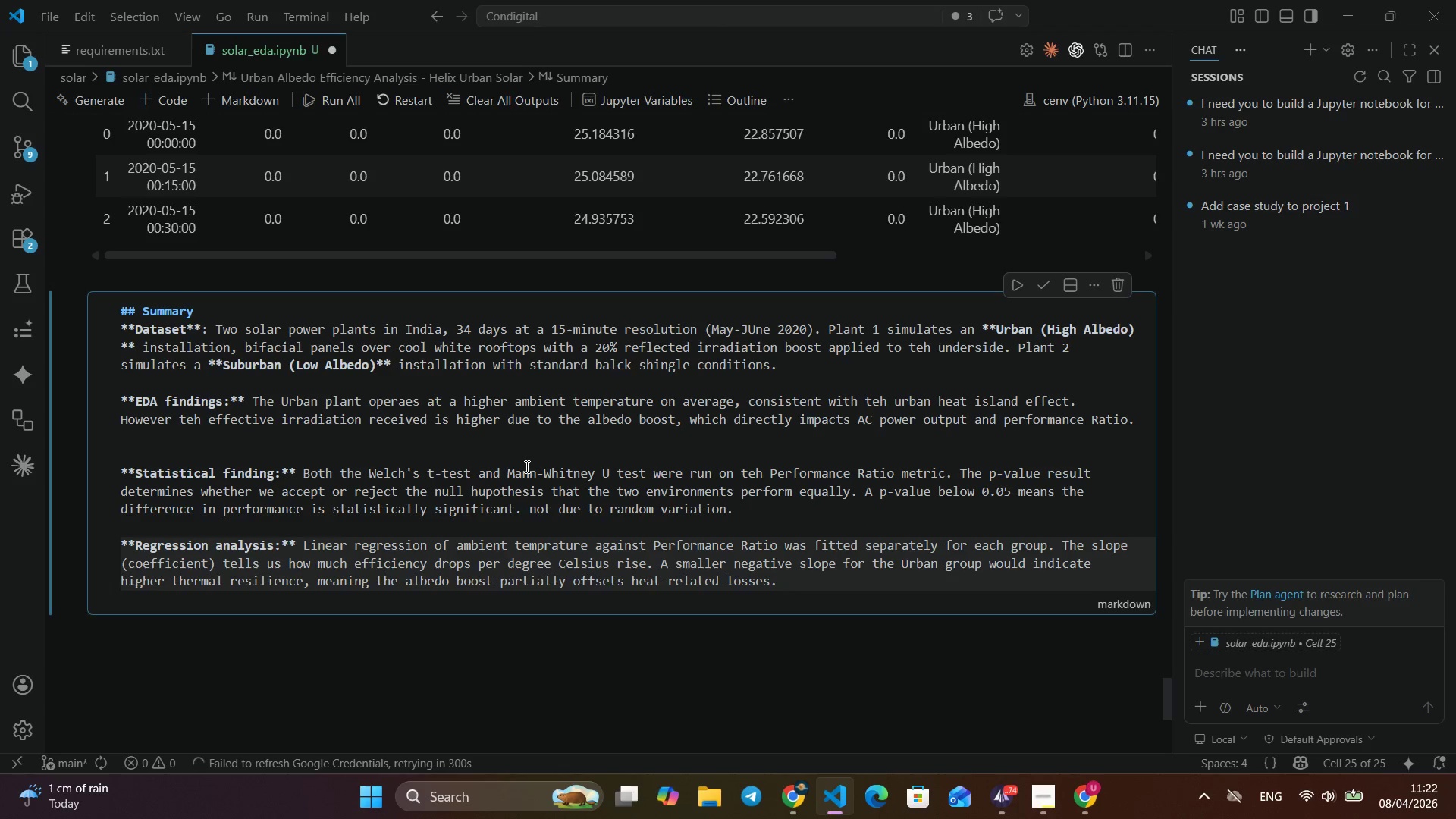 
wait(9.23)
 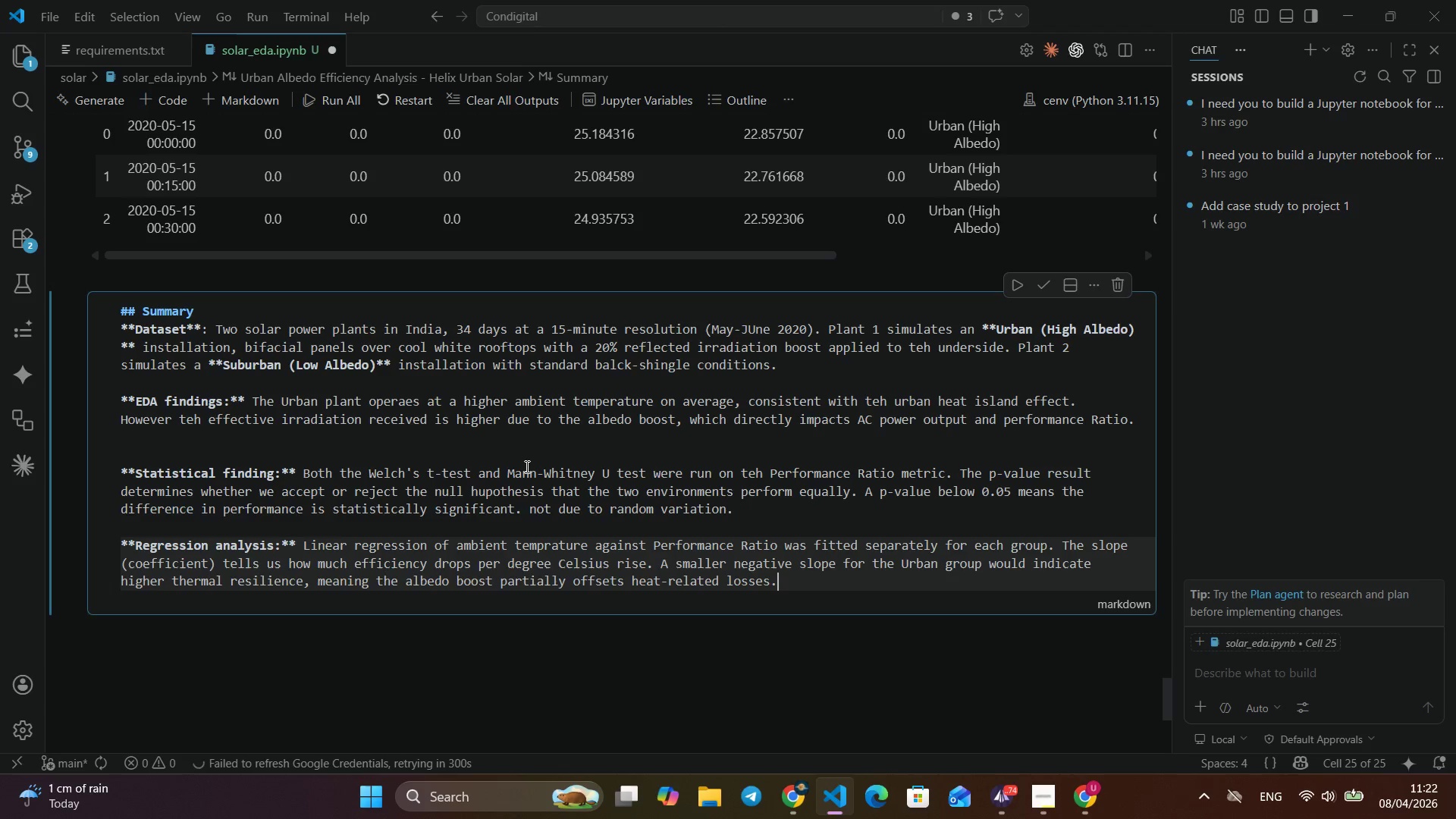 
key(Alt+Tab)